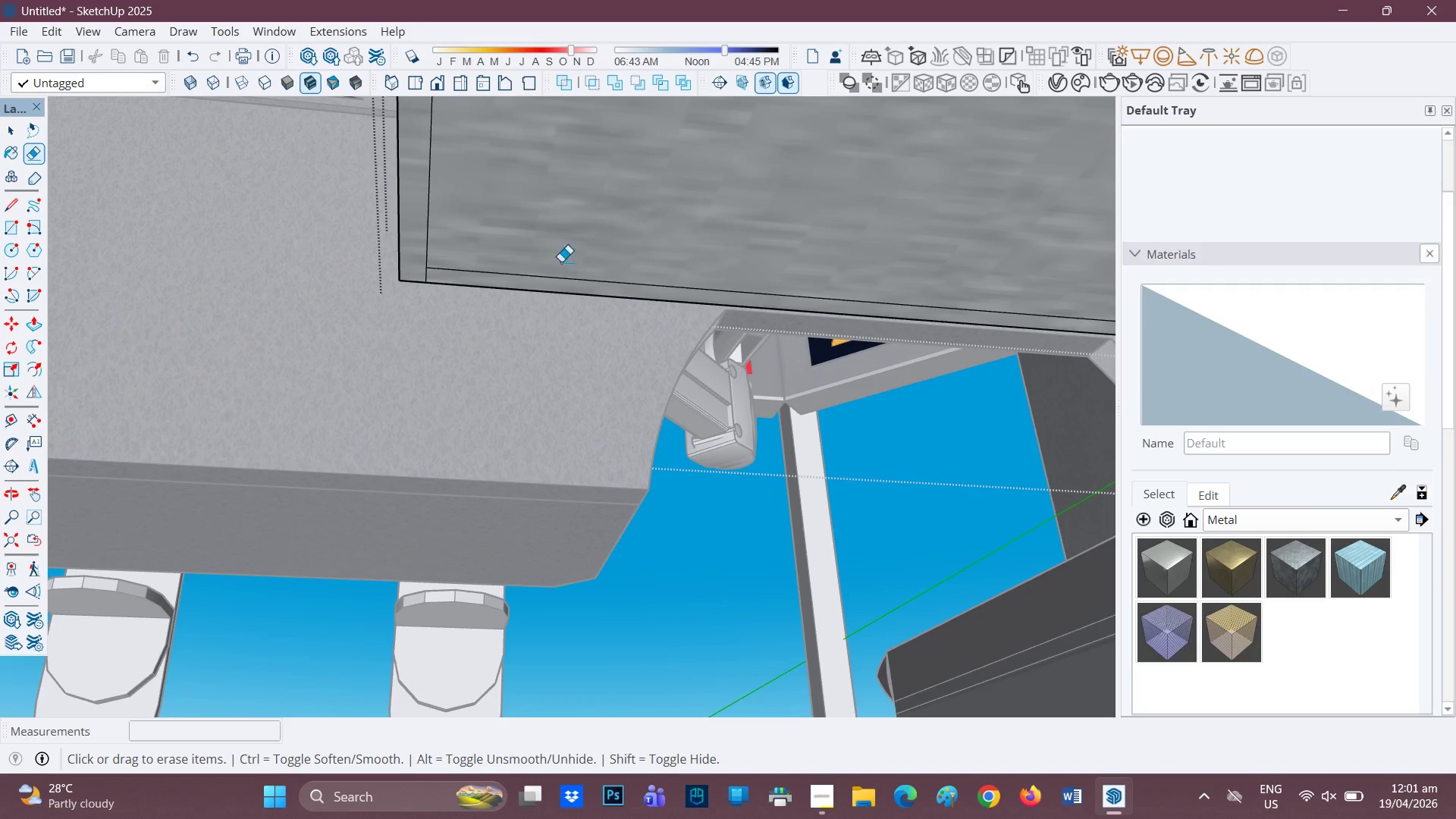 
scroll: coordinate [579, 264], scroll_direction: down, amount: 1.0
 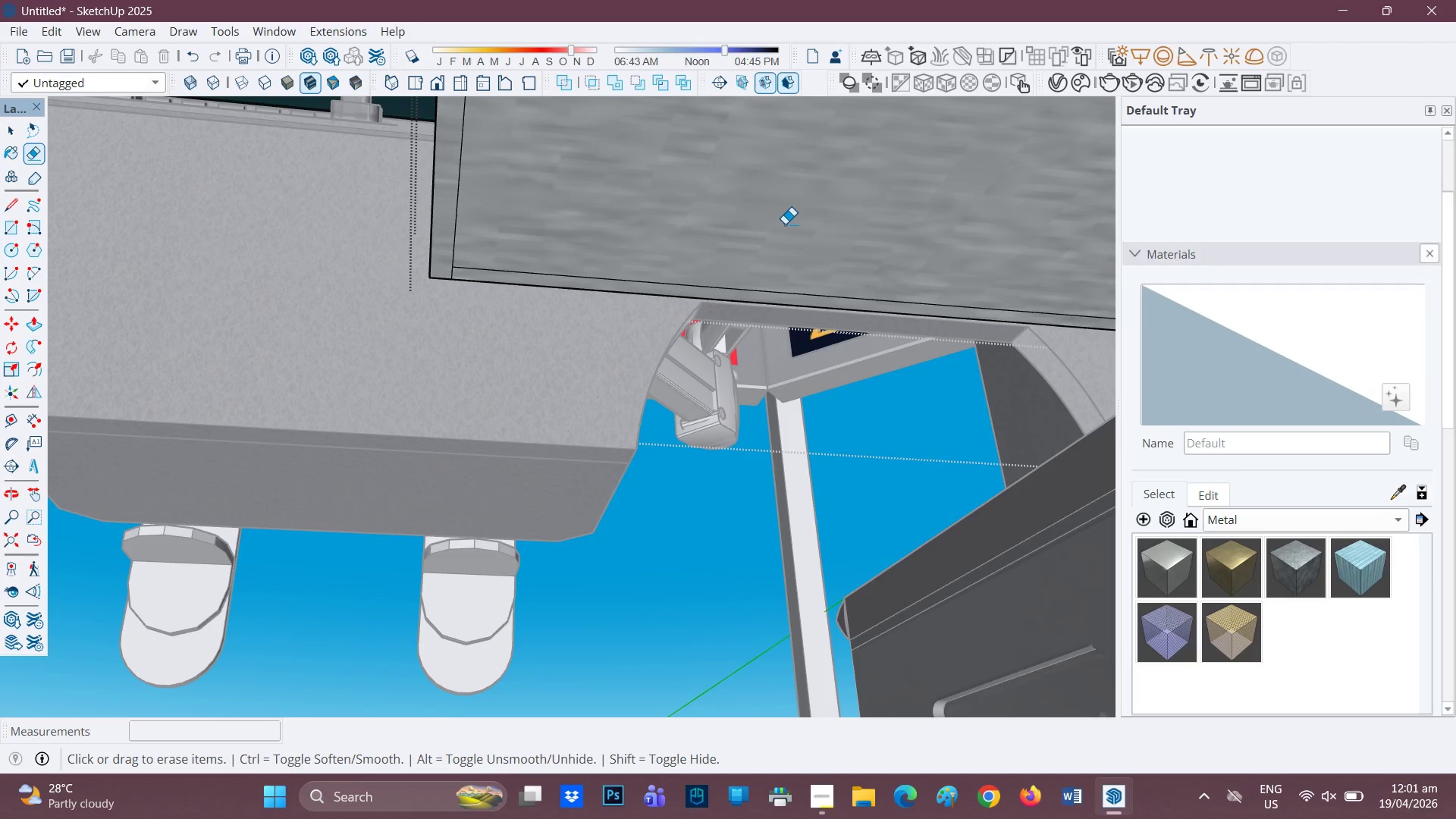 
key(H)
 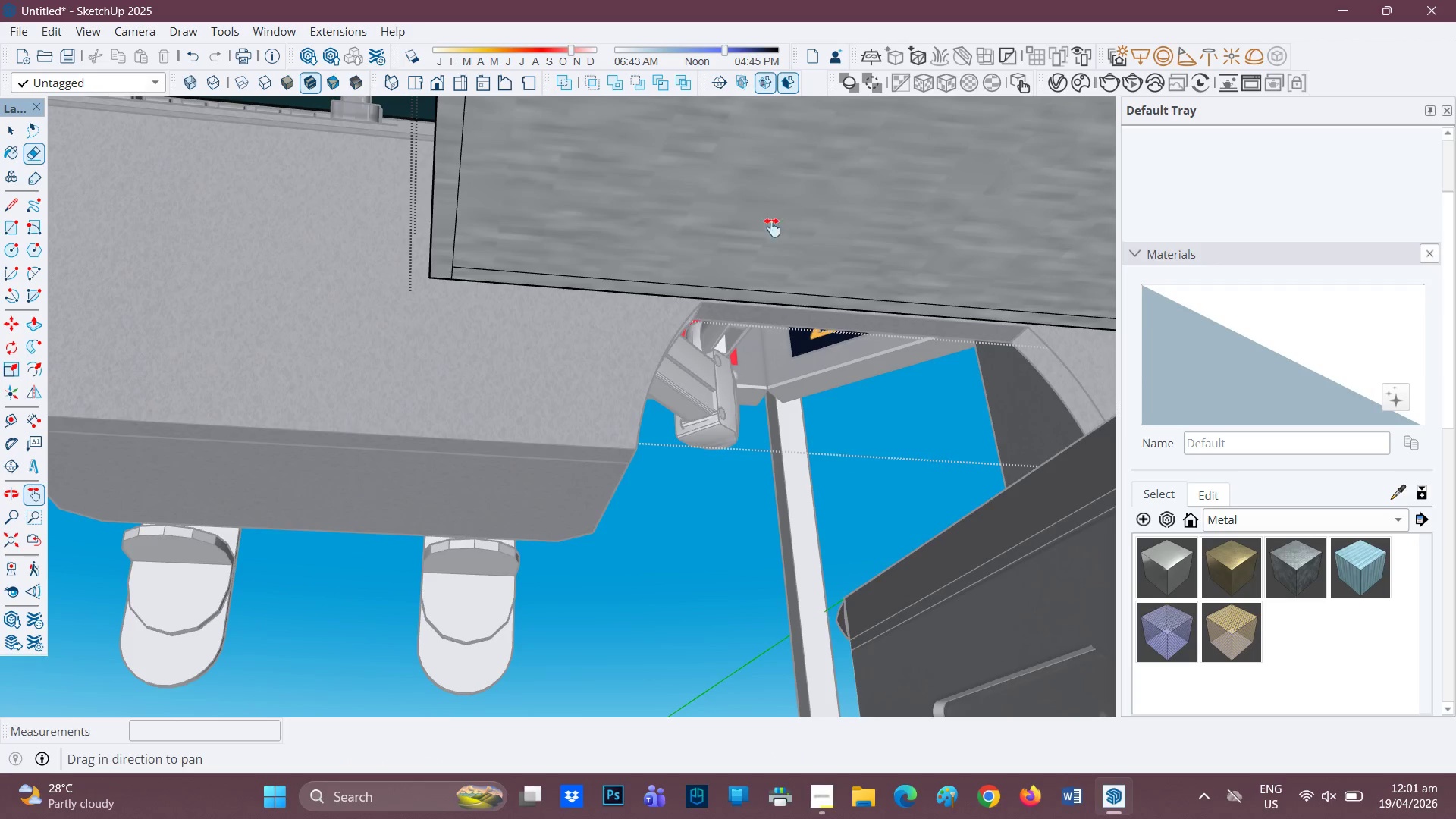 
left_click_drag(start_coordinate=[777, 225], to_coordinate=[75, 420])
 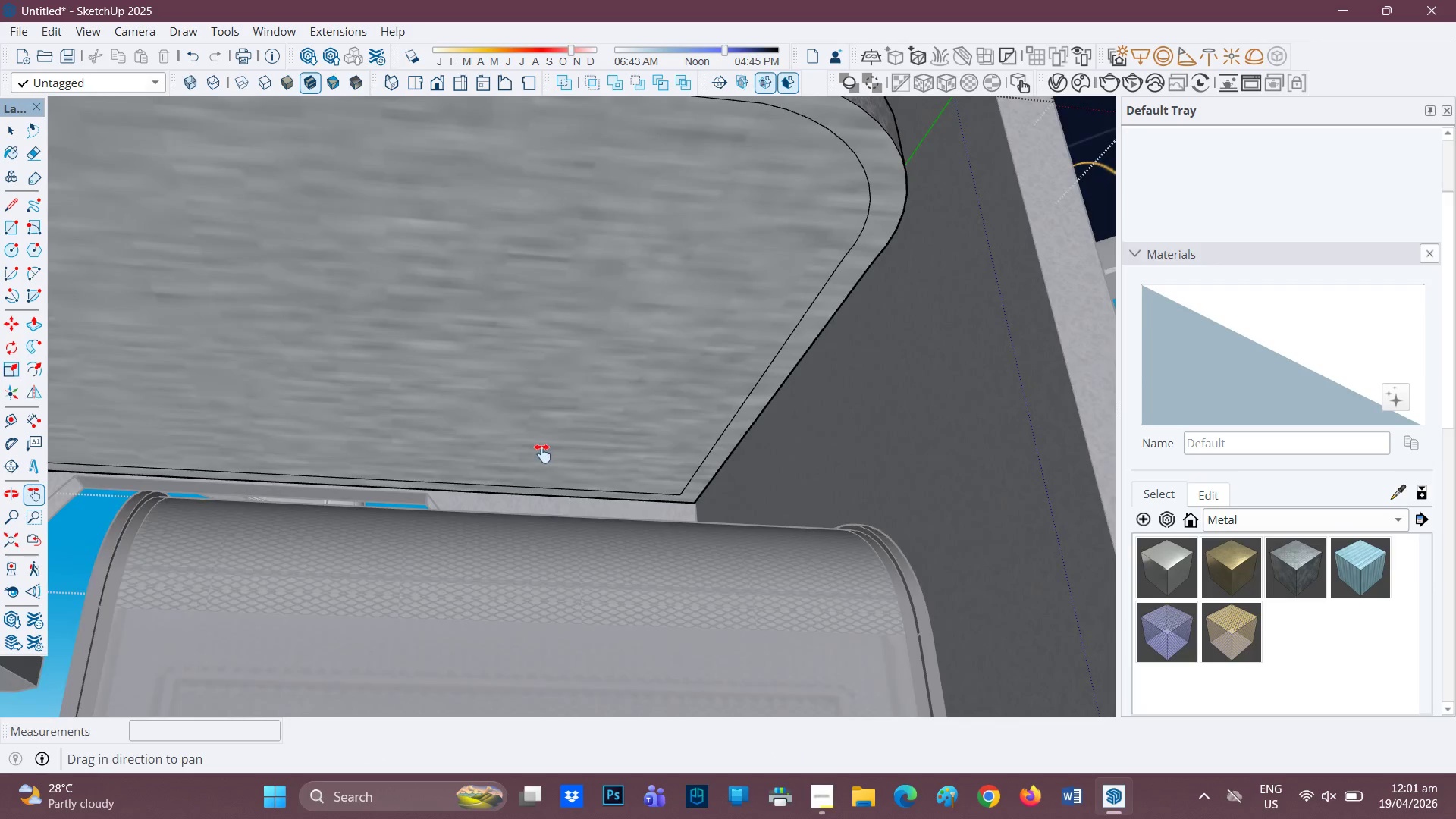 
scroll: coordinate [548, 453], scroll_direction: up, amount: 1.0
 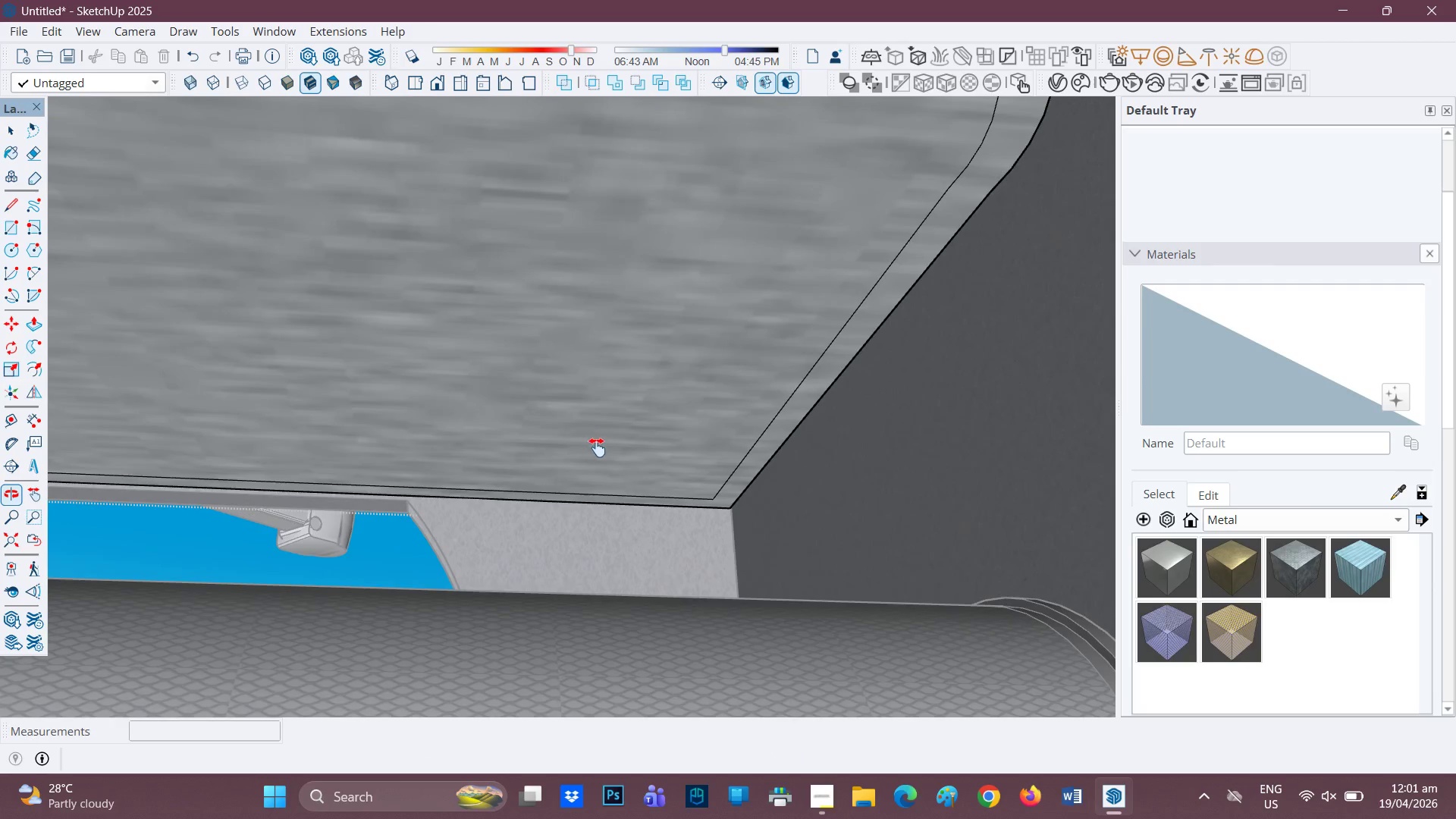 
key(L)
 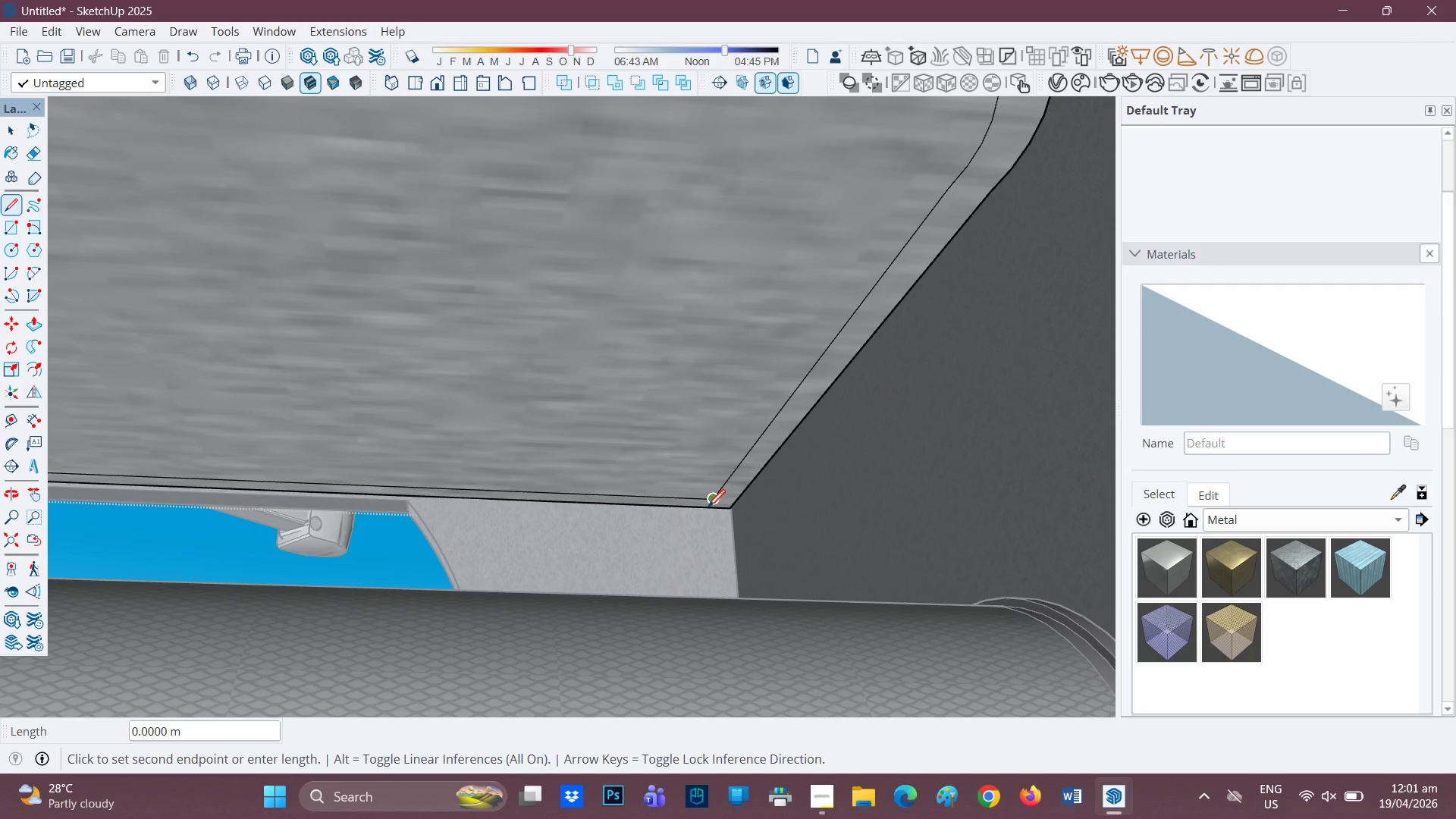 
left_click([705, 511])
 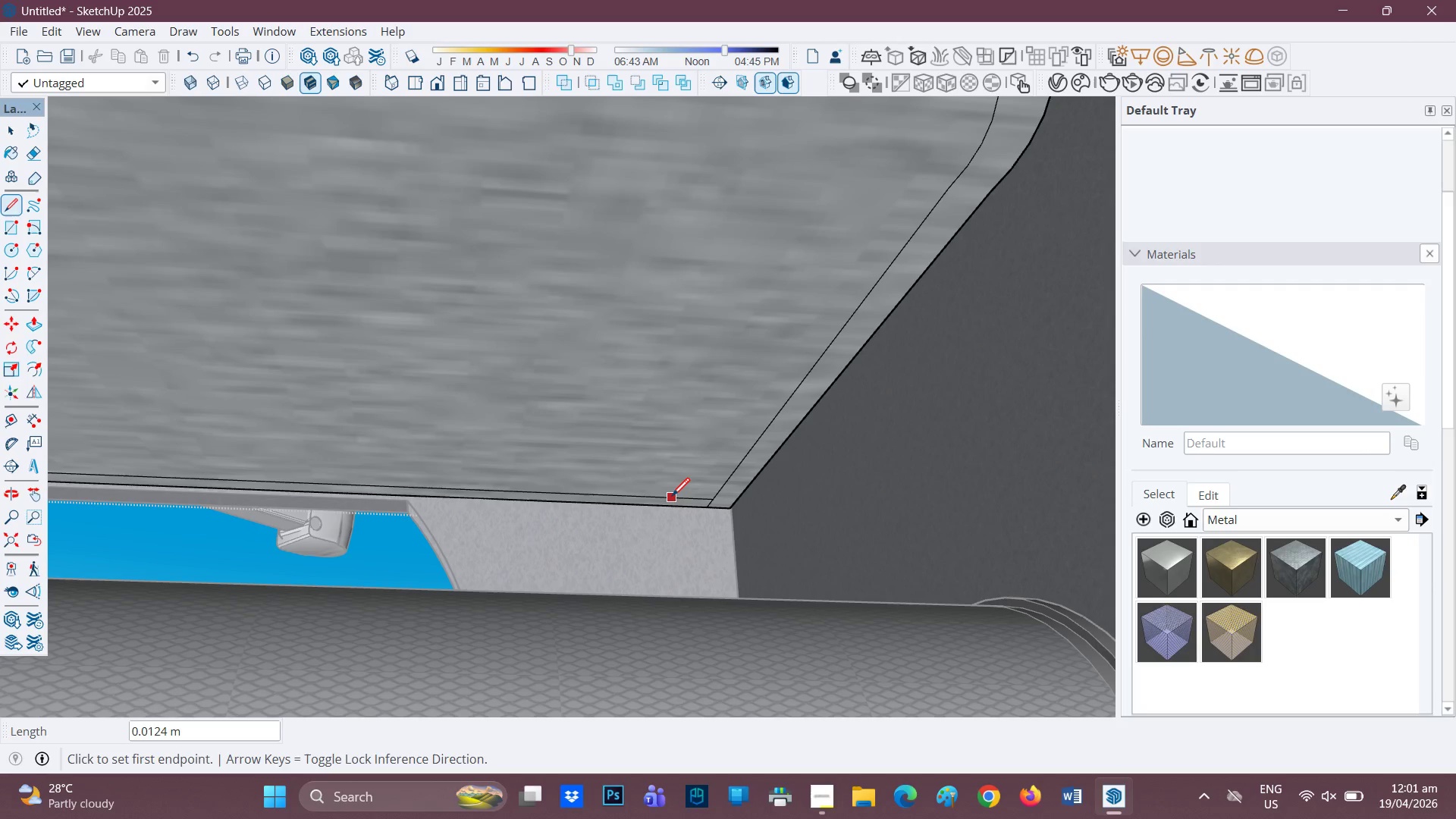 
key(E)
 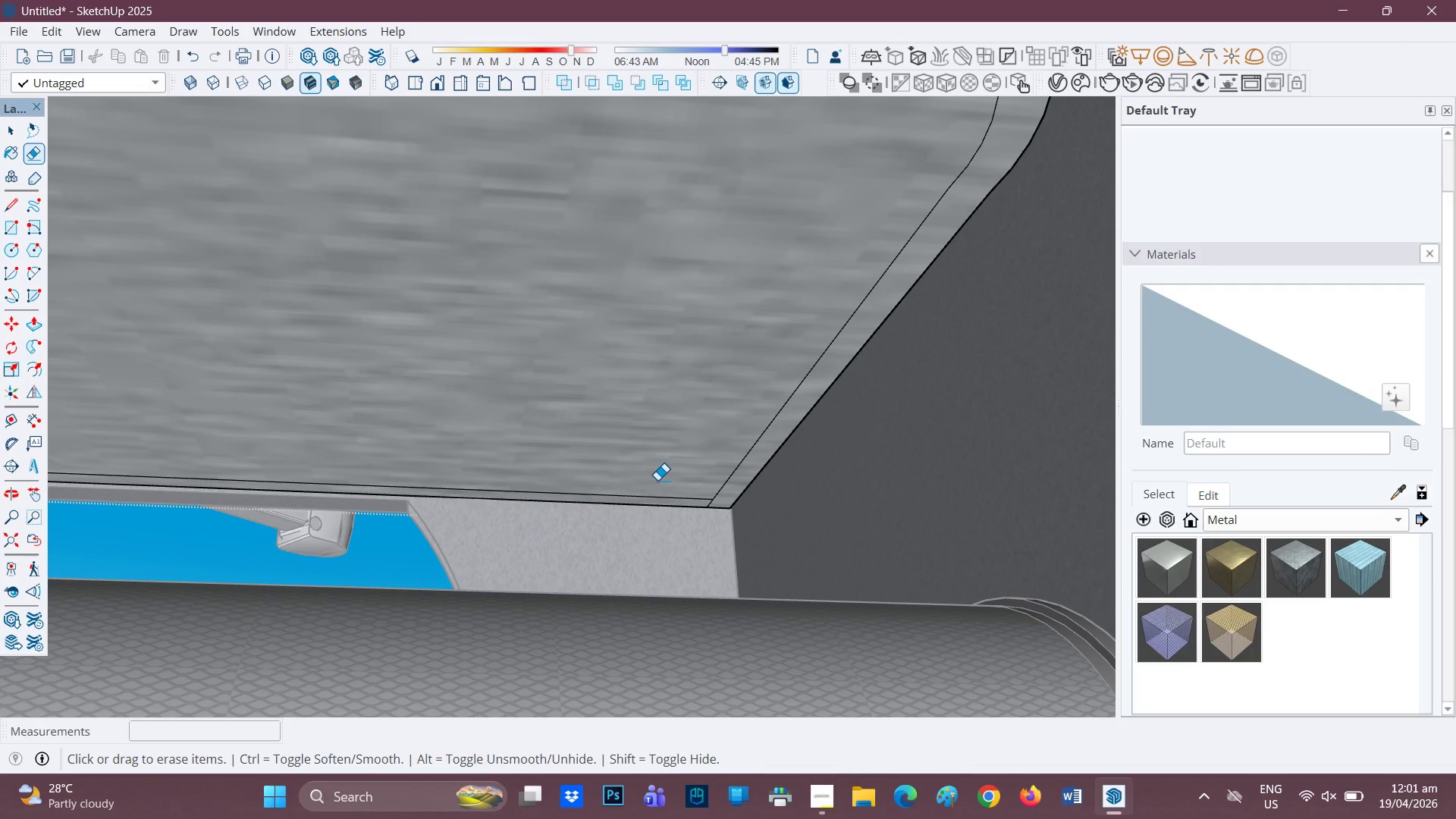 
left_click_drag(start_coordinate=[657, 480], to_coordinate=[646, 503])
 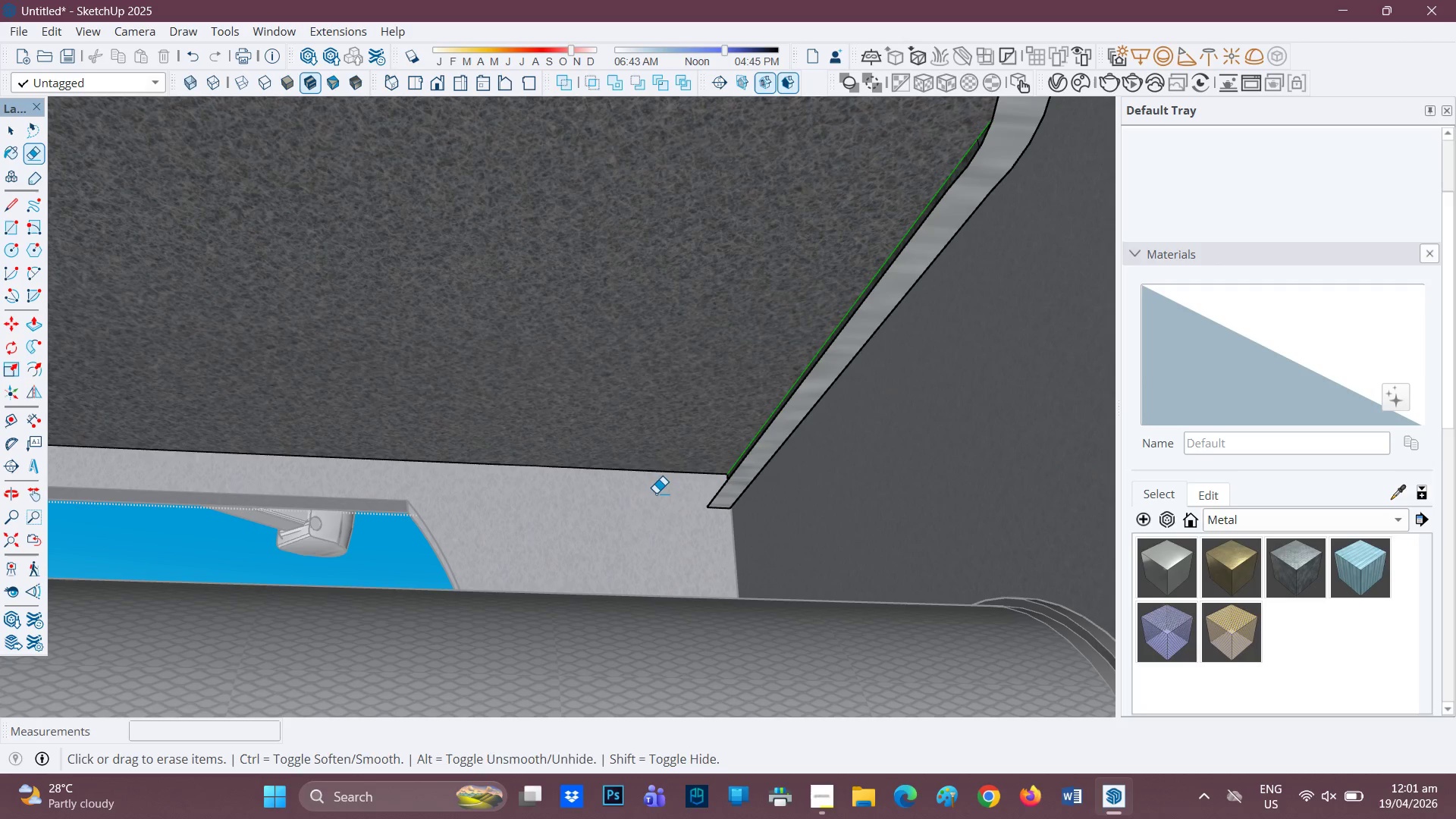 
key(Control+ControlLeft)
 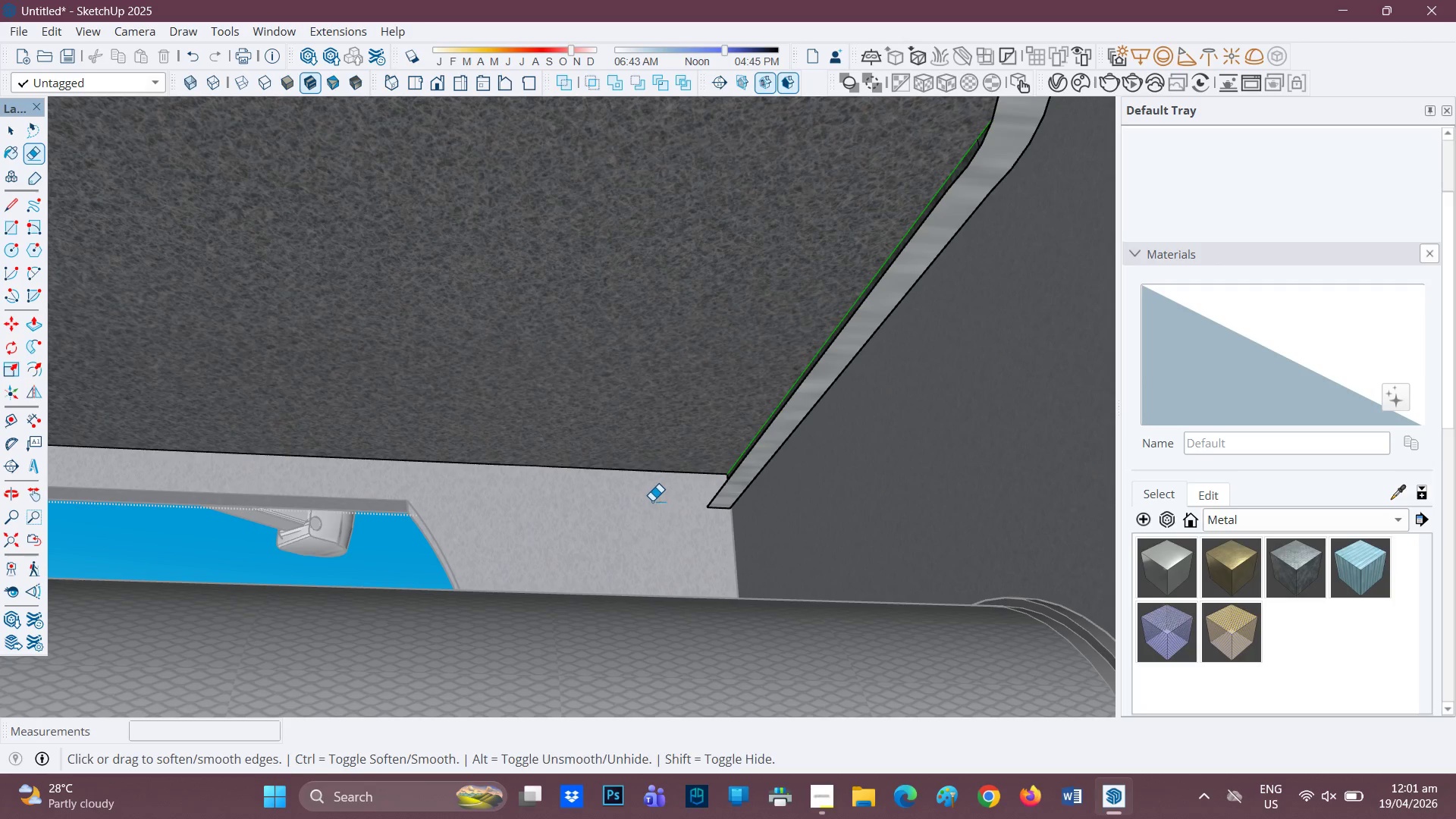 
key(Control+Z)
 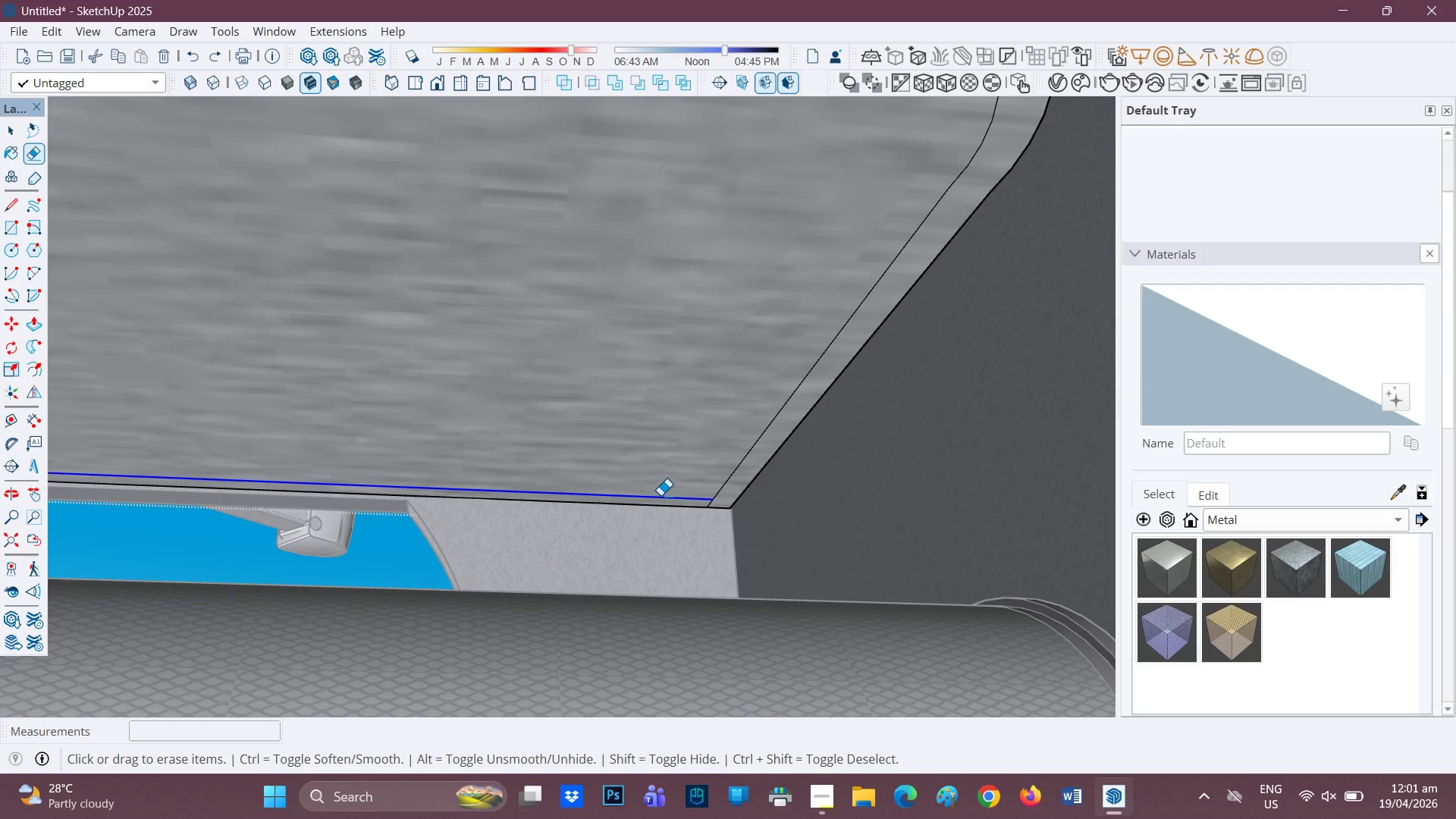 
scroll: coordinate [611, 386], scroll_direction: down, amount: 5.0
 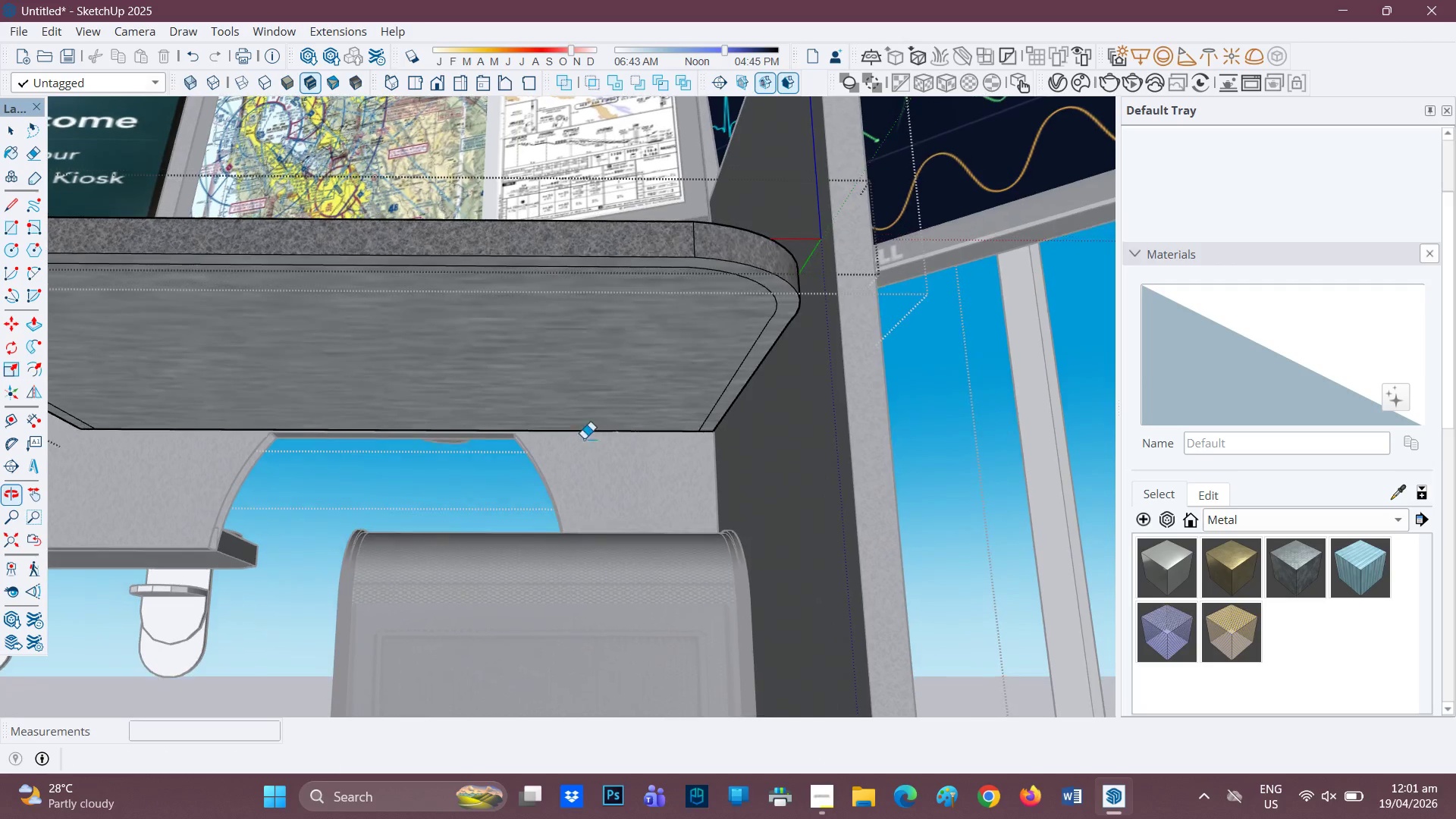 
scroll: coordinate [656, 394], scroll_direction: none, amount: 0.0
 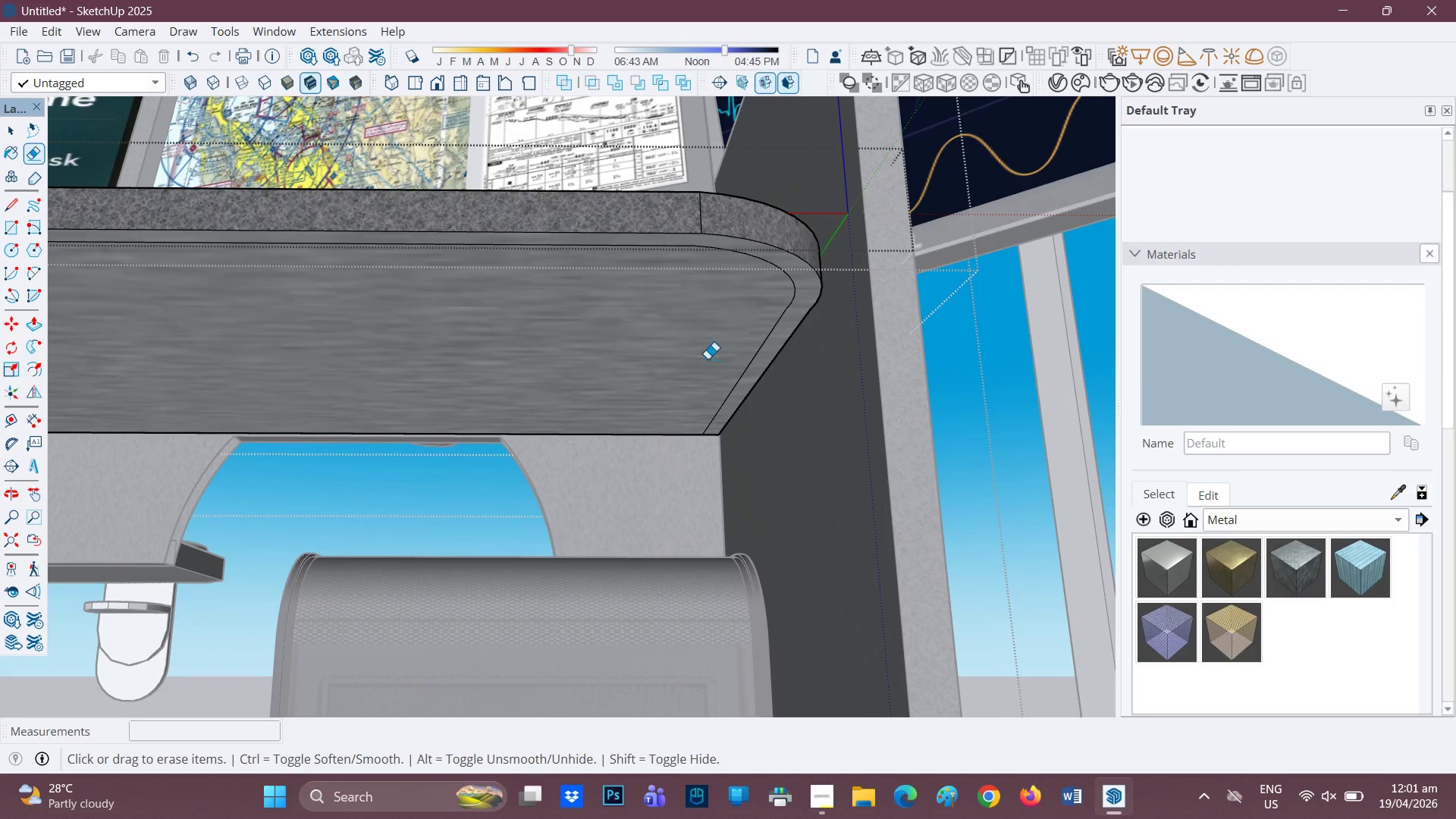 
key(P)
 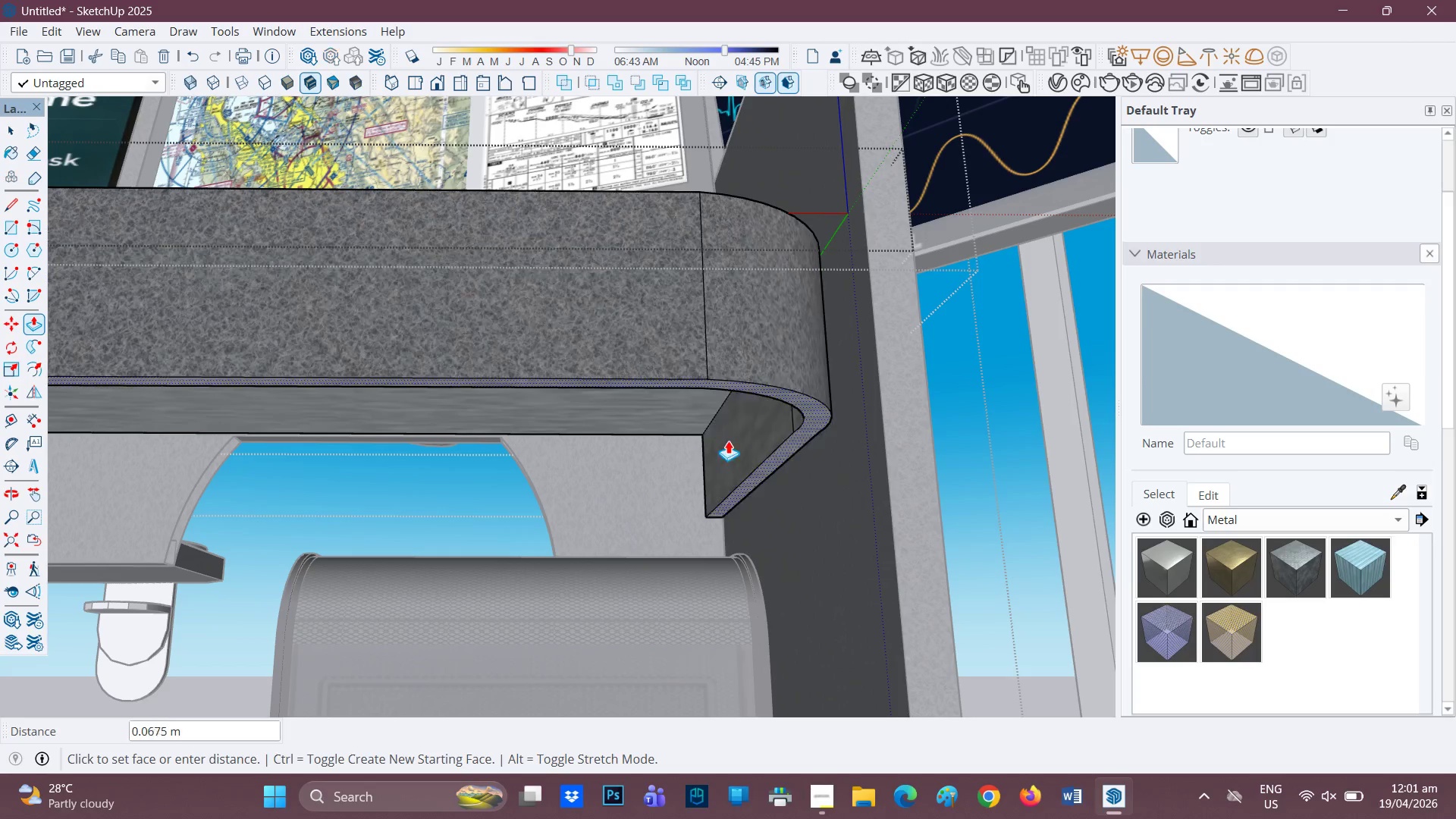 
key(H)
 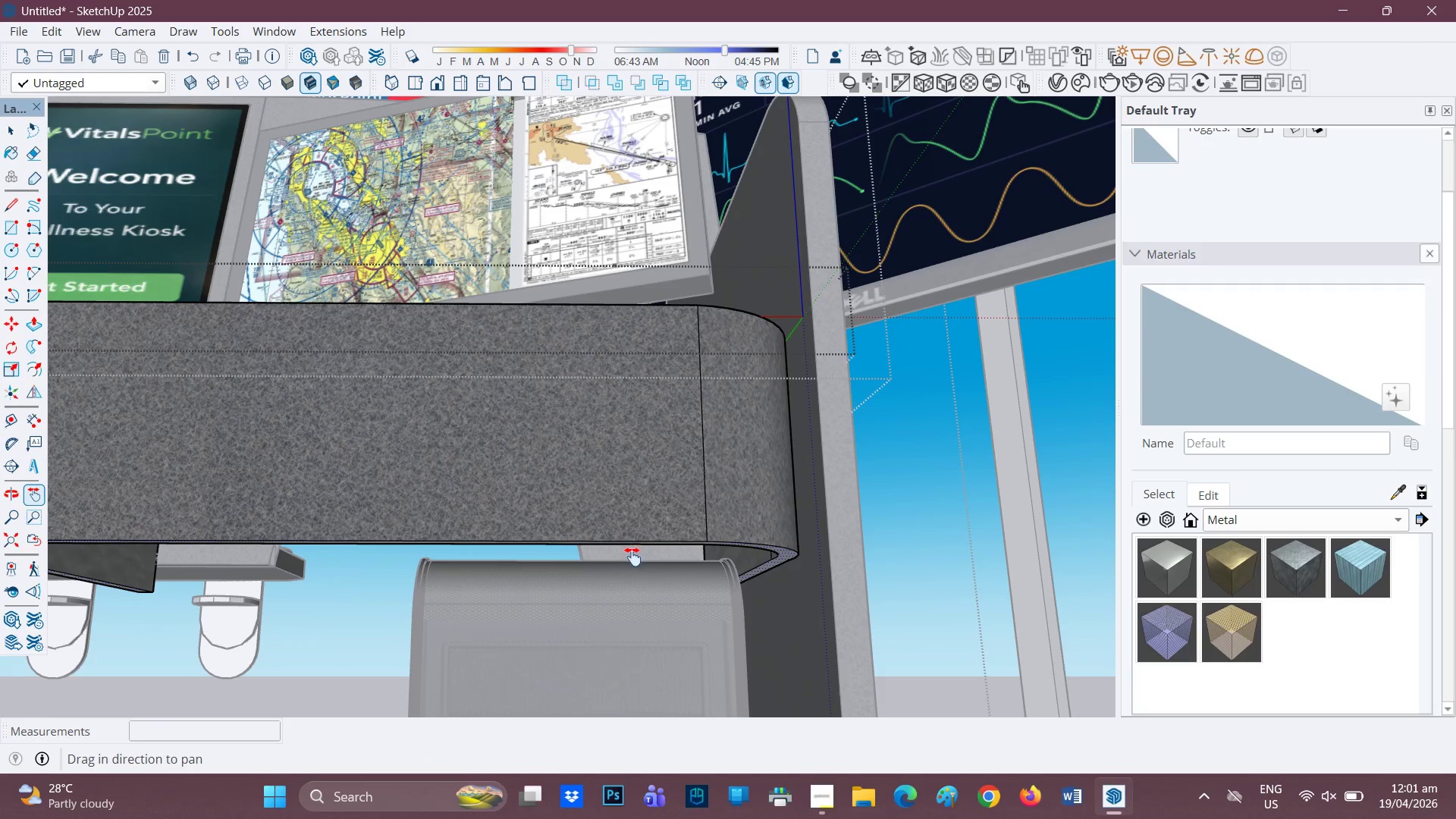 
scroll: coordinate [676, 565], scroll_direction: down, amount: 3.0
 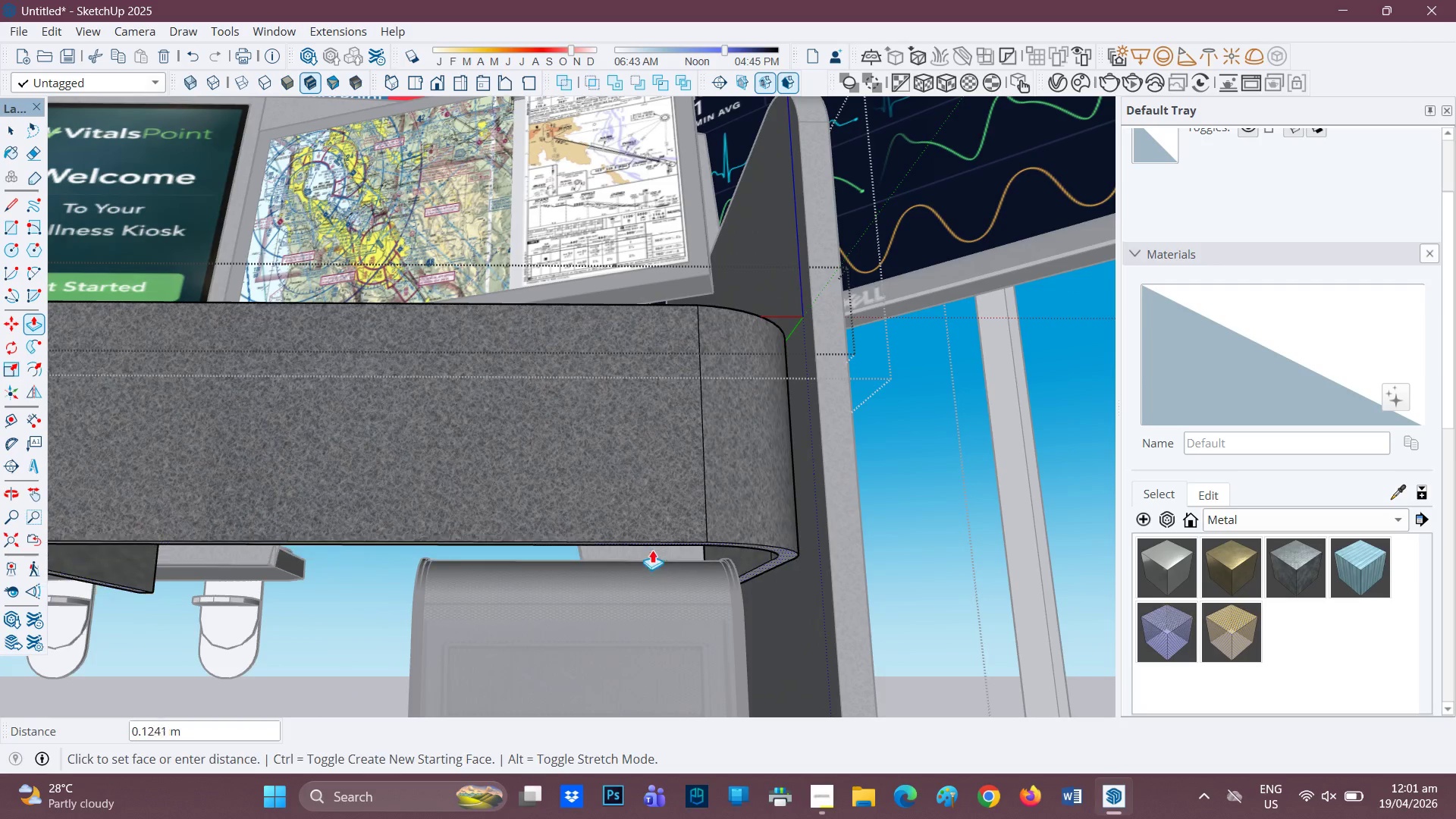 
left_click_drag(start_coordinate=[632, 557], to_coordinate=[645, 228])
 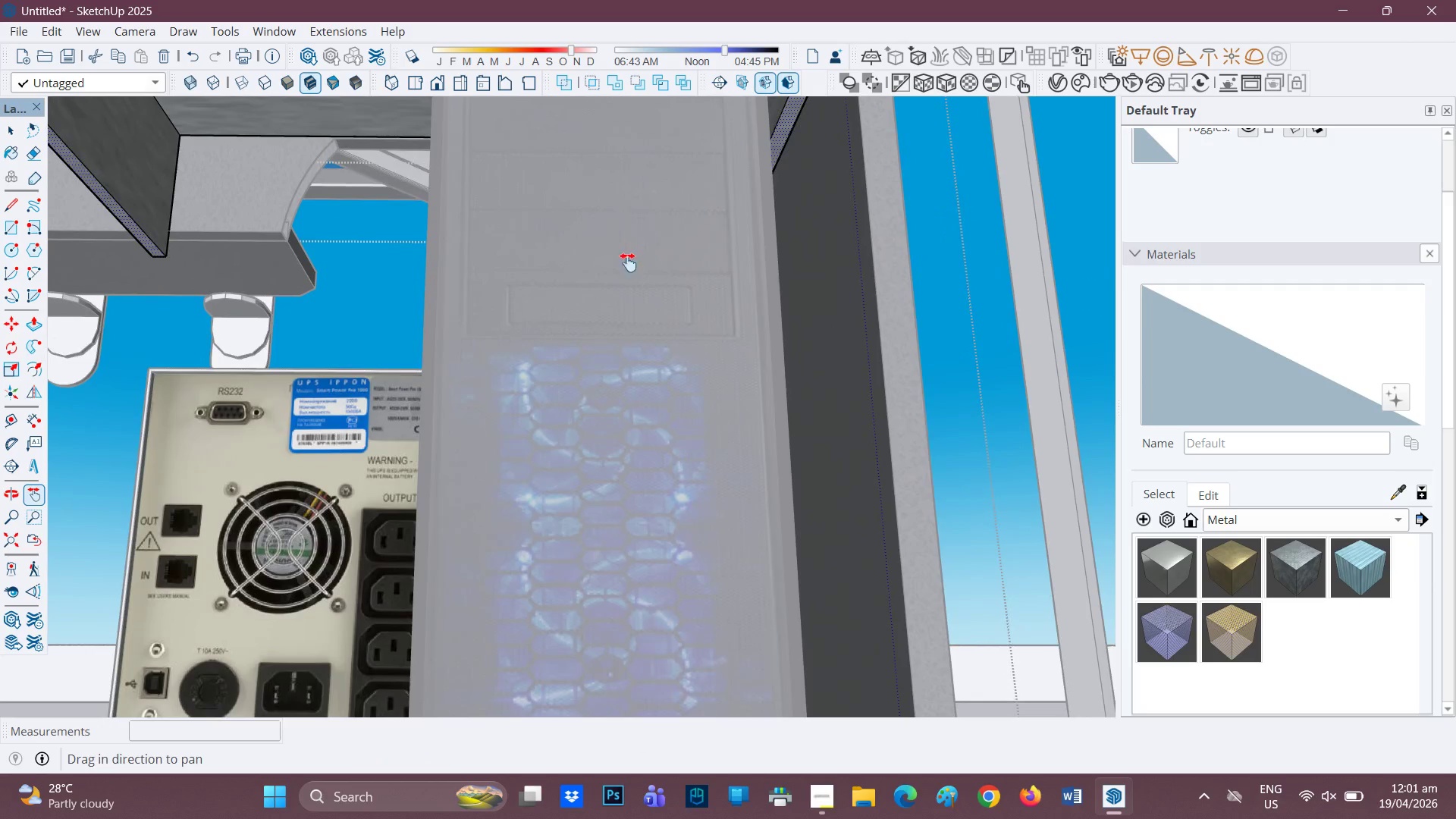 
scroll: coordinate [626, 264], scroll_direction: down, amount: 1.0
 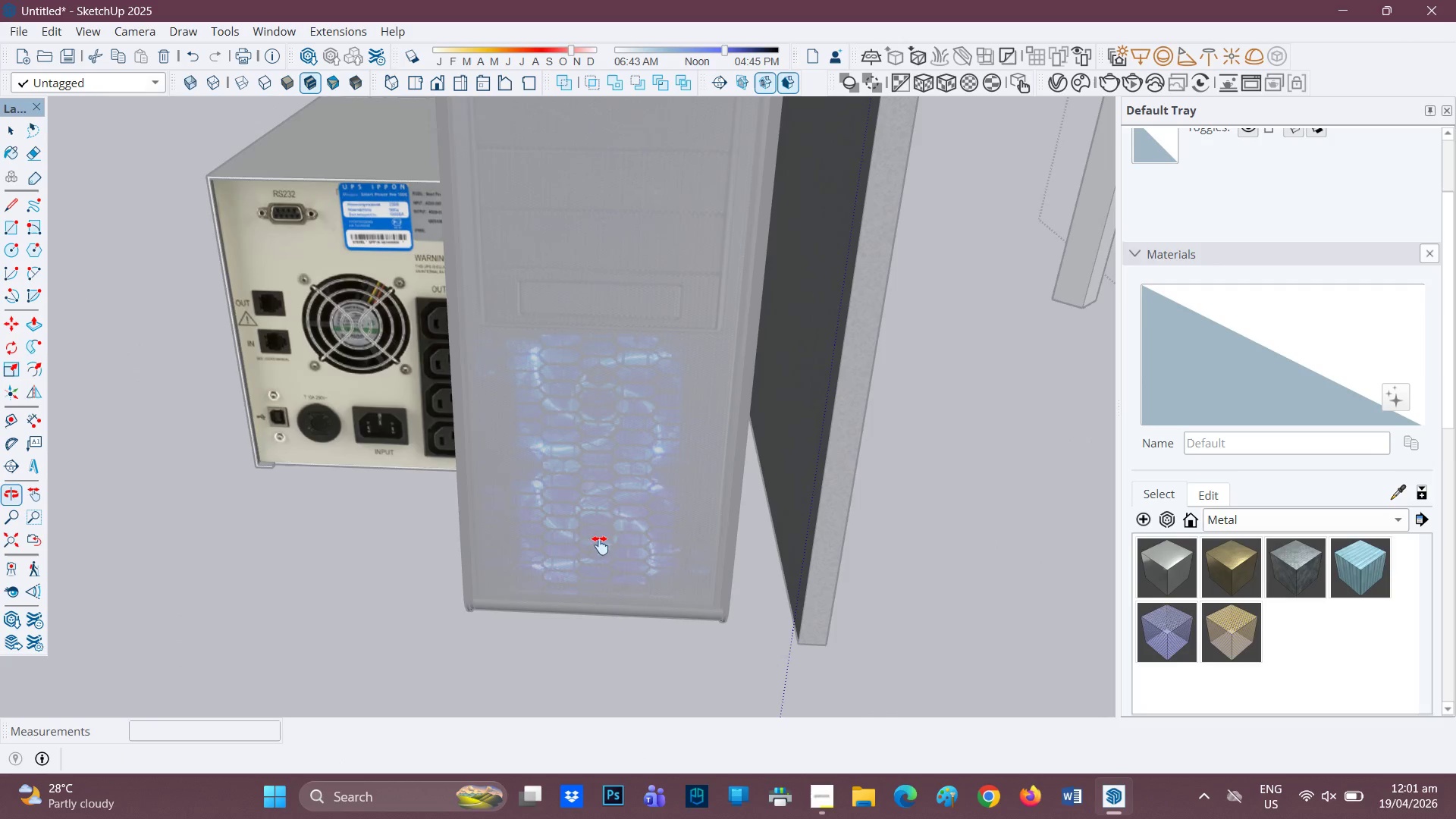 
scroll: coordinate [623, 513], scroll_direction: none, amount: 0.0
 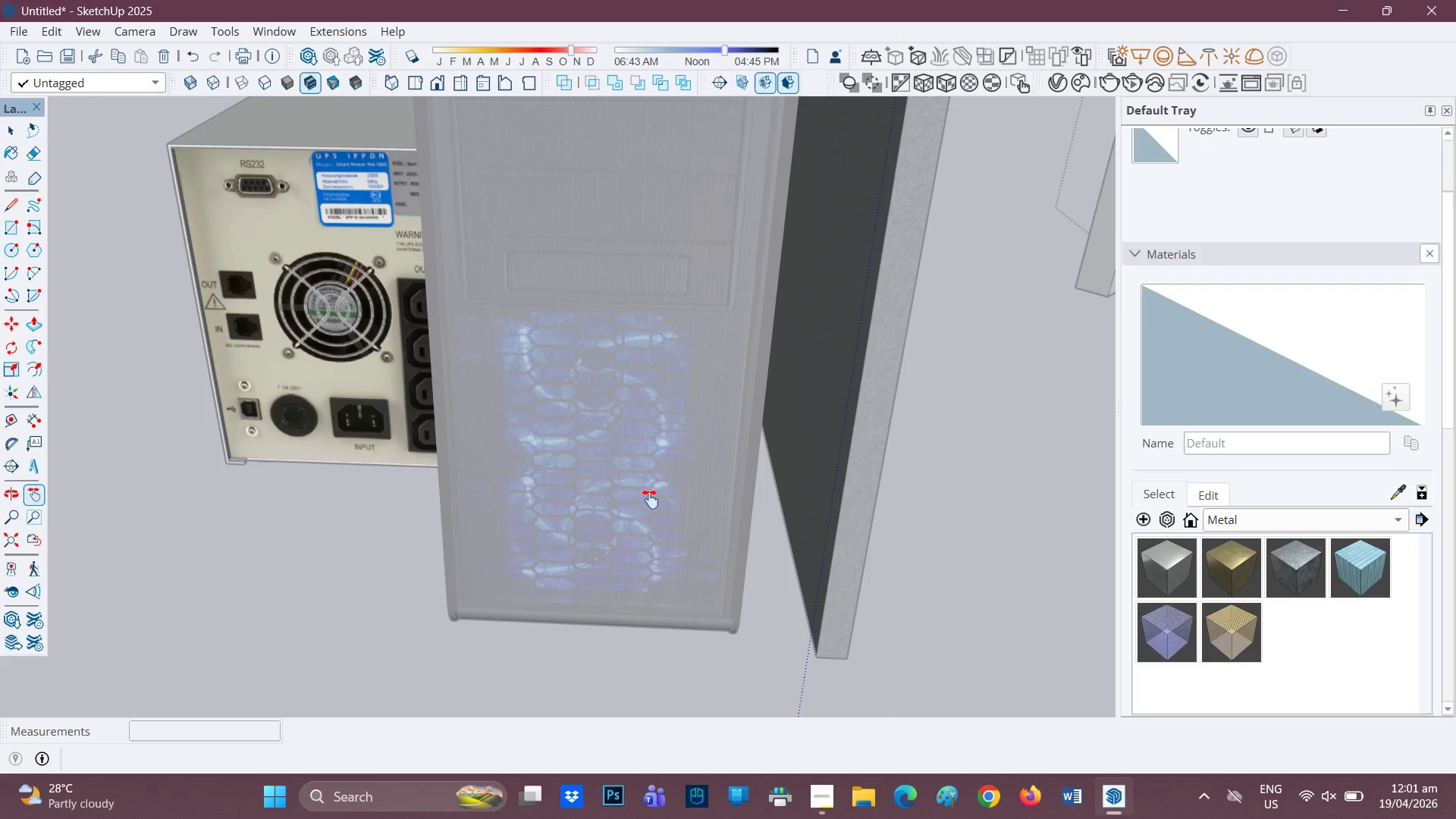 
key(P)
 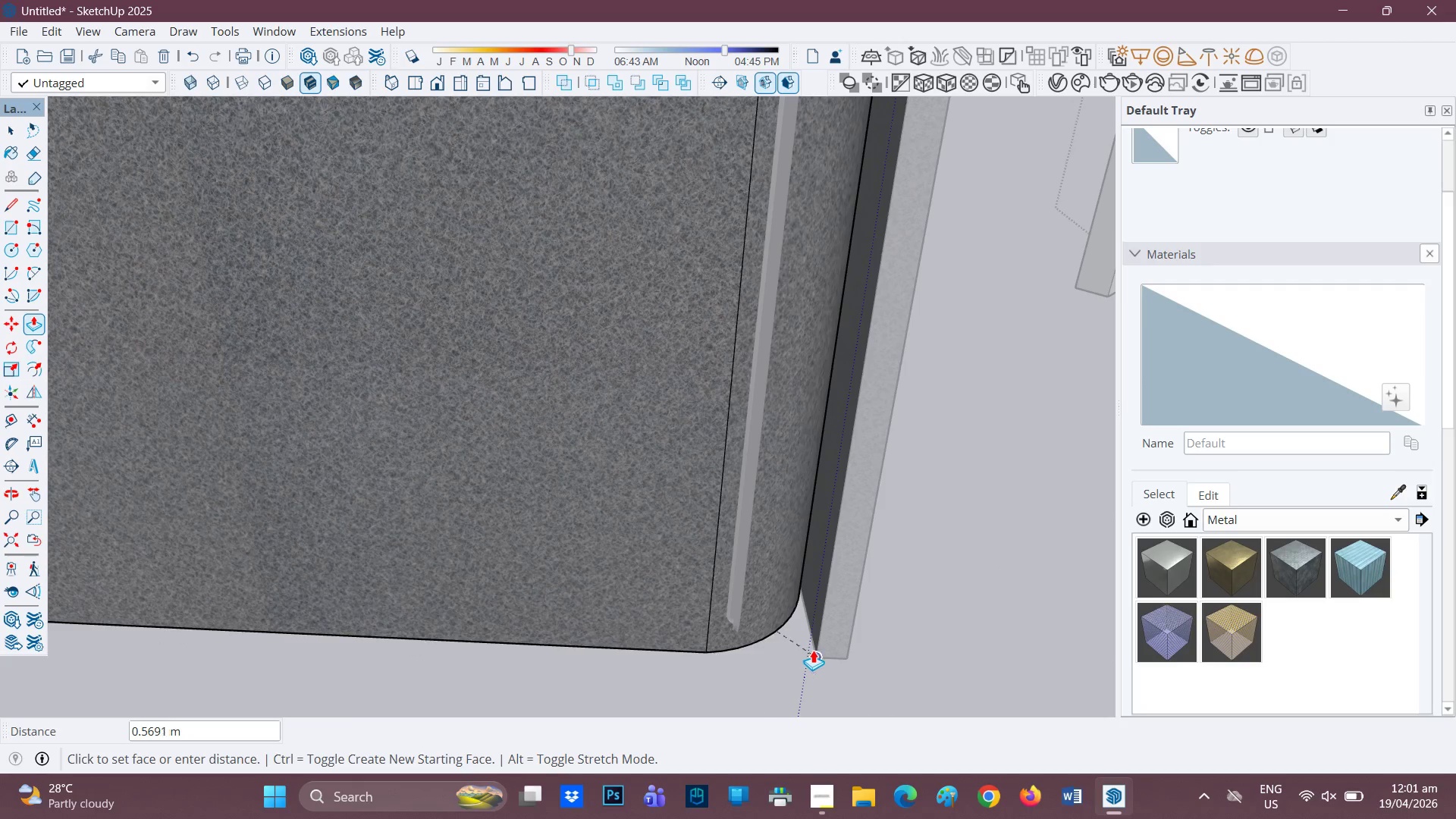 
left_click([818, 651])
 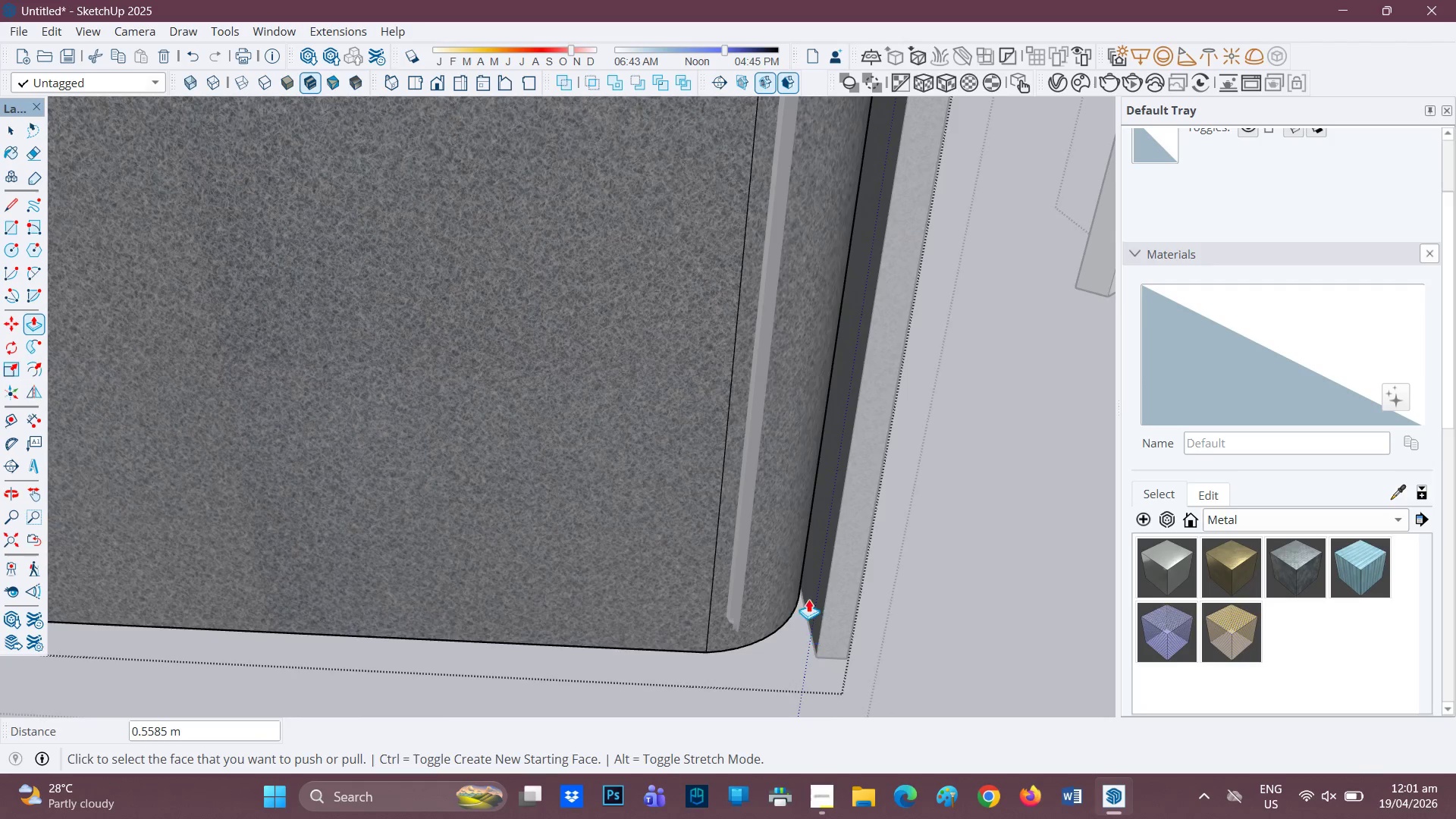 
scroll: coordinate [880, 422], scroll_direction: down, amount: 11.0
 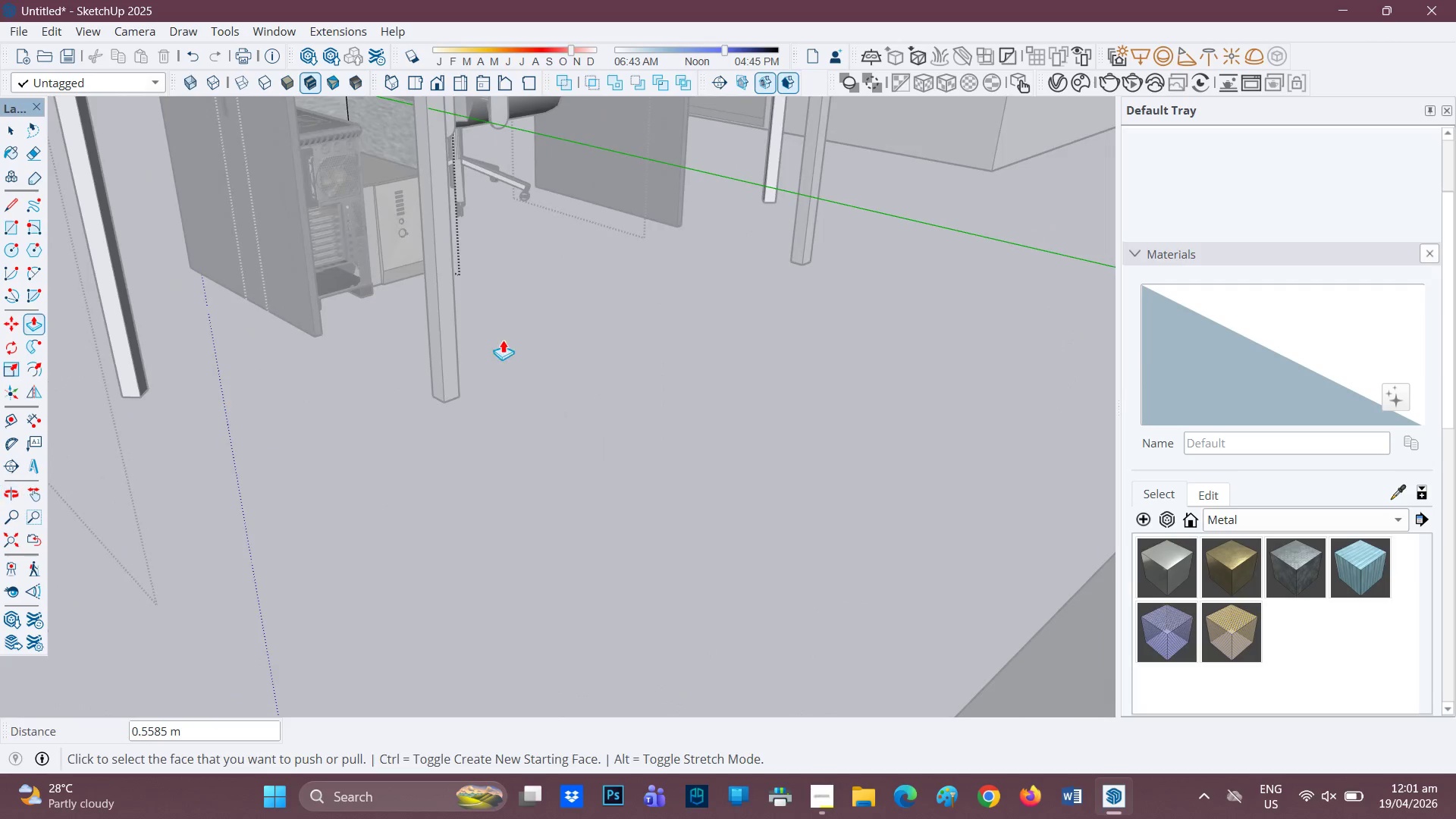 
key(H)
 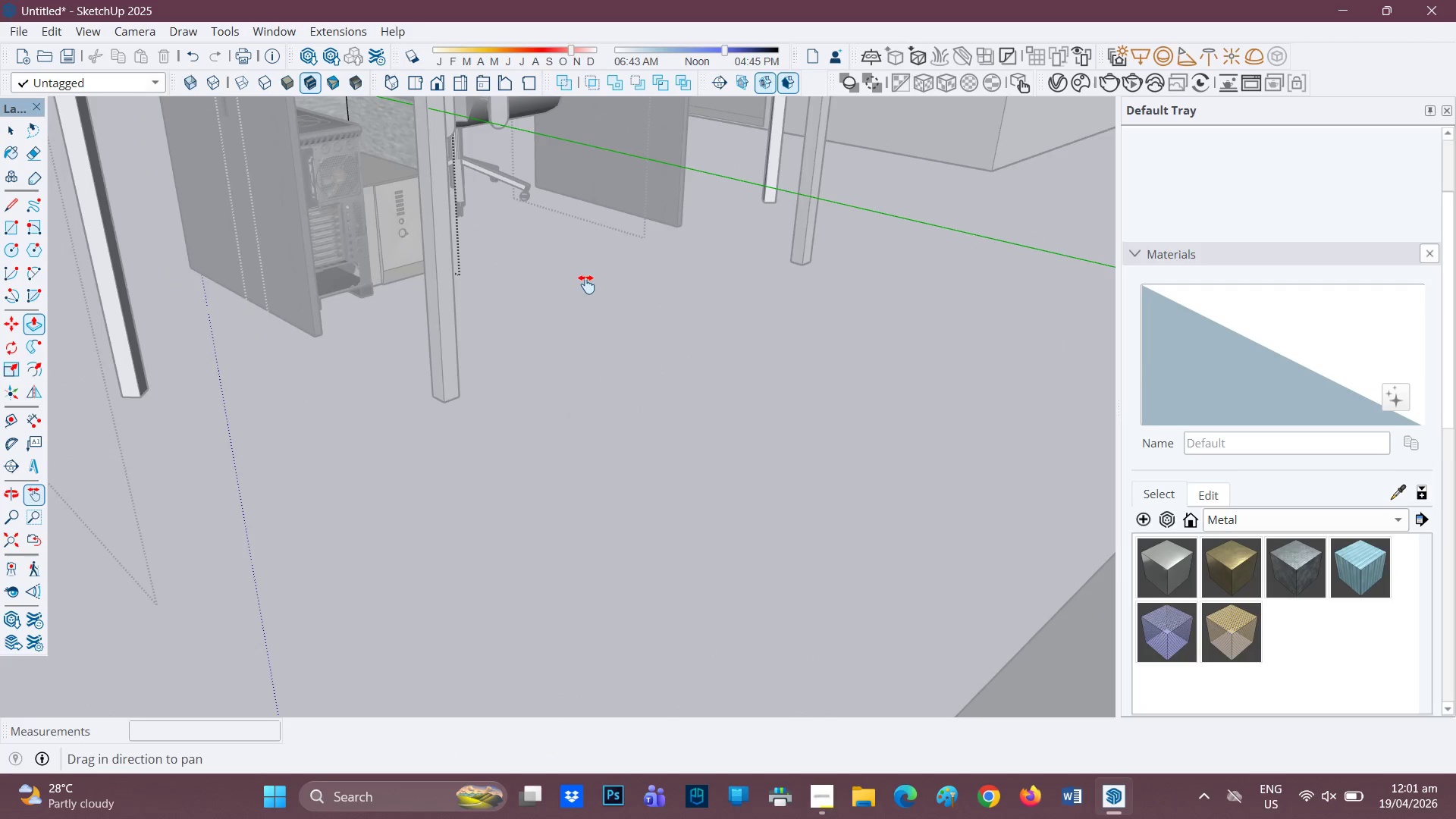 
left_click_drag(start_coordinate=[586, 284], to_coordinate=[620, 447])
 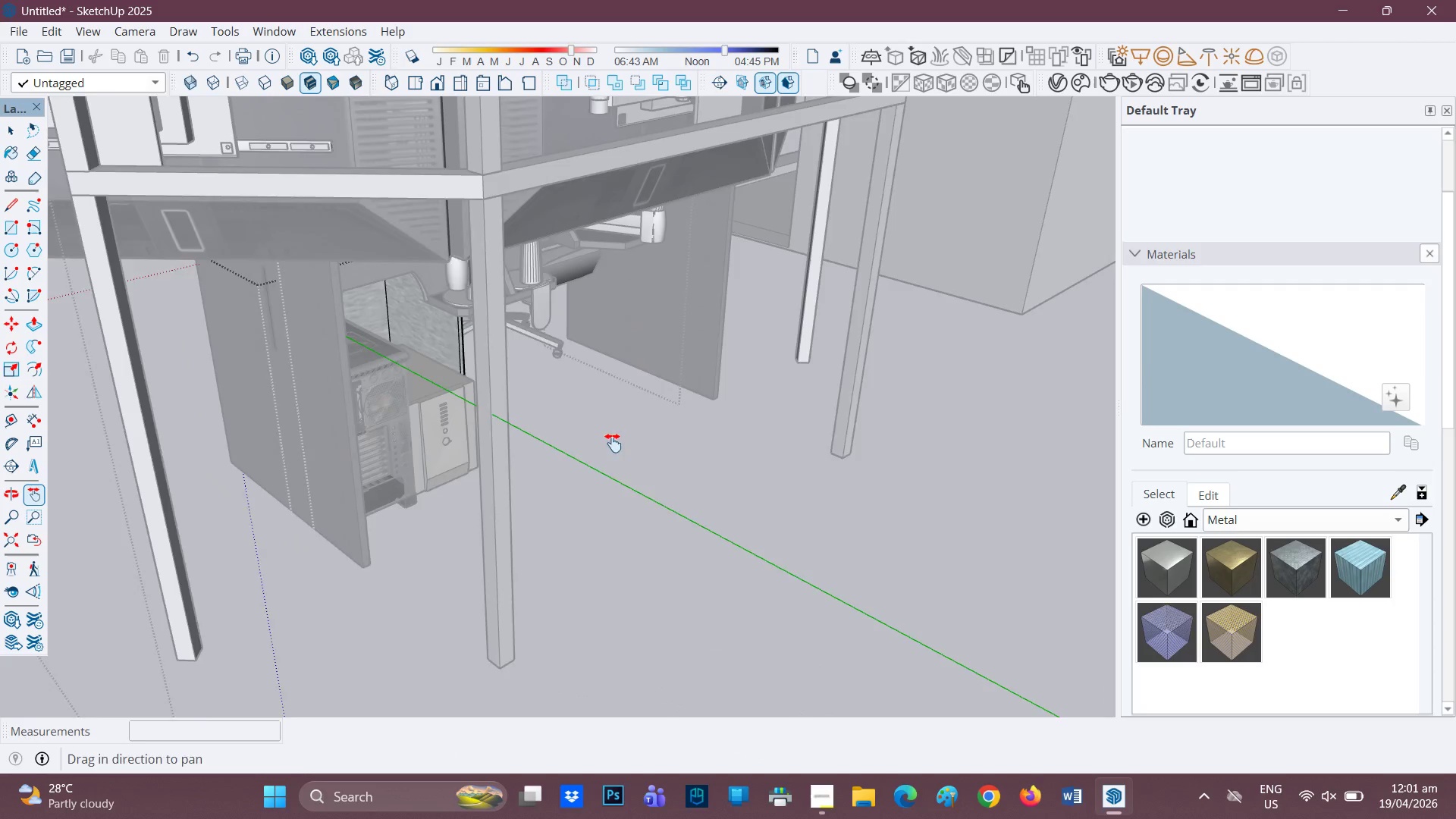 
scroll: coordinate [613, 443], scroll_direction: down, amount: 1.0
 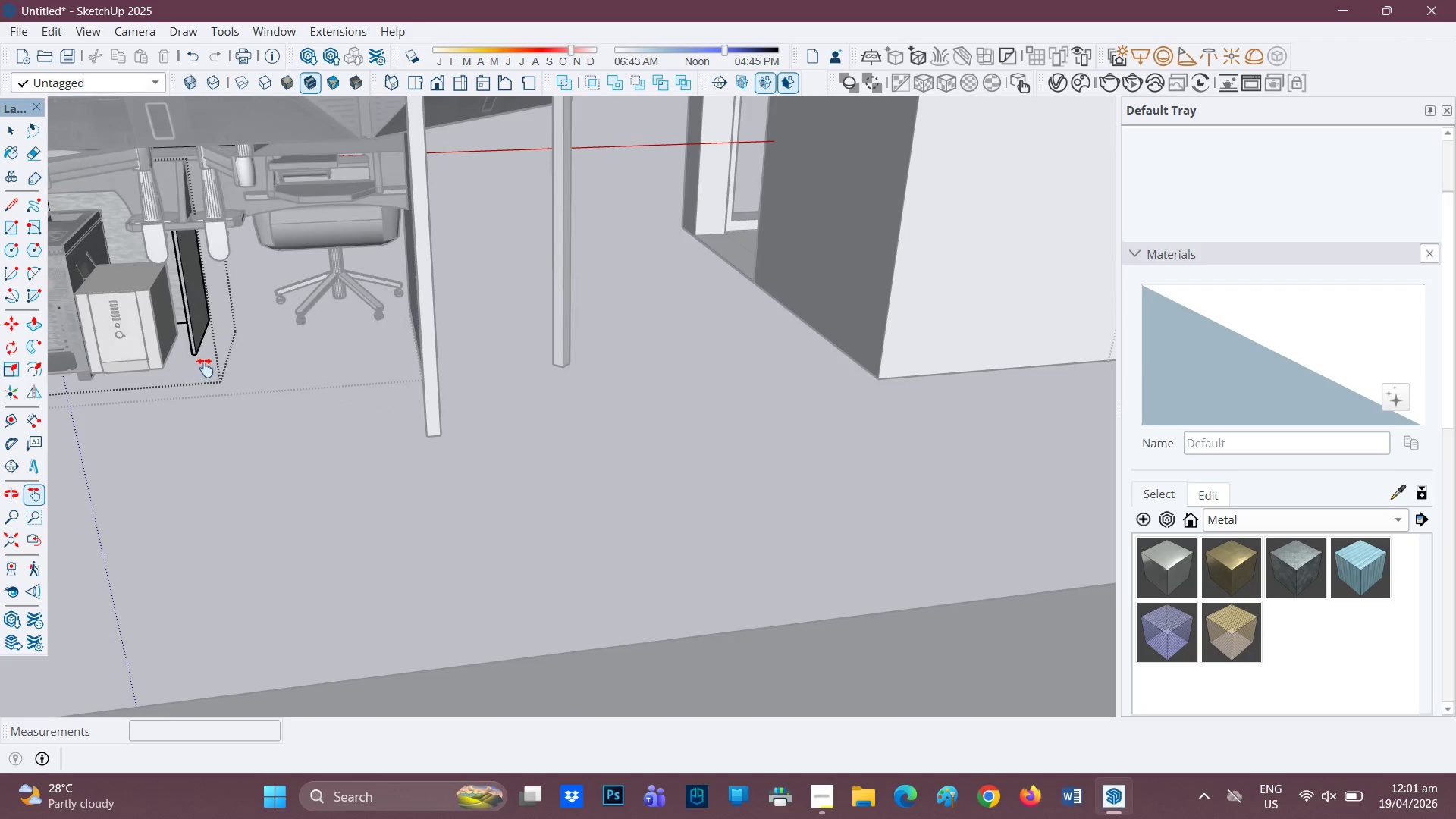 
key(H)
 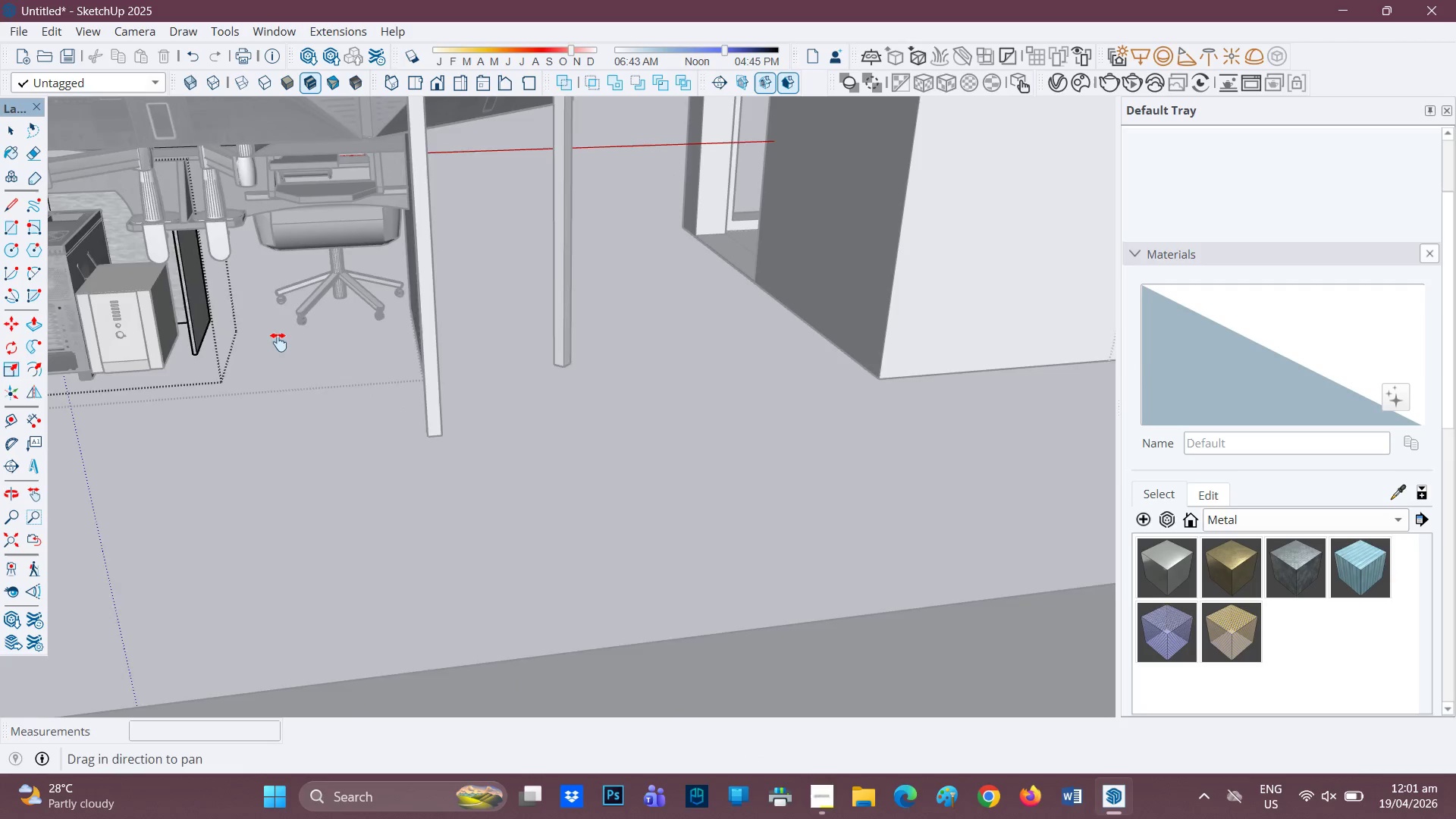 
left_click_drag(start_coordinate=[262, 343], to_coordinate=[613, 404])
 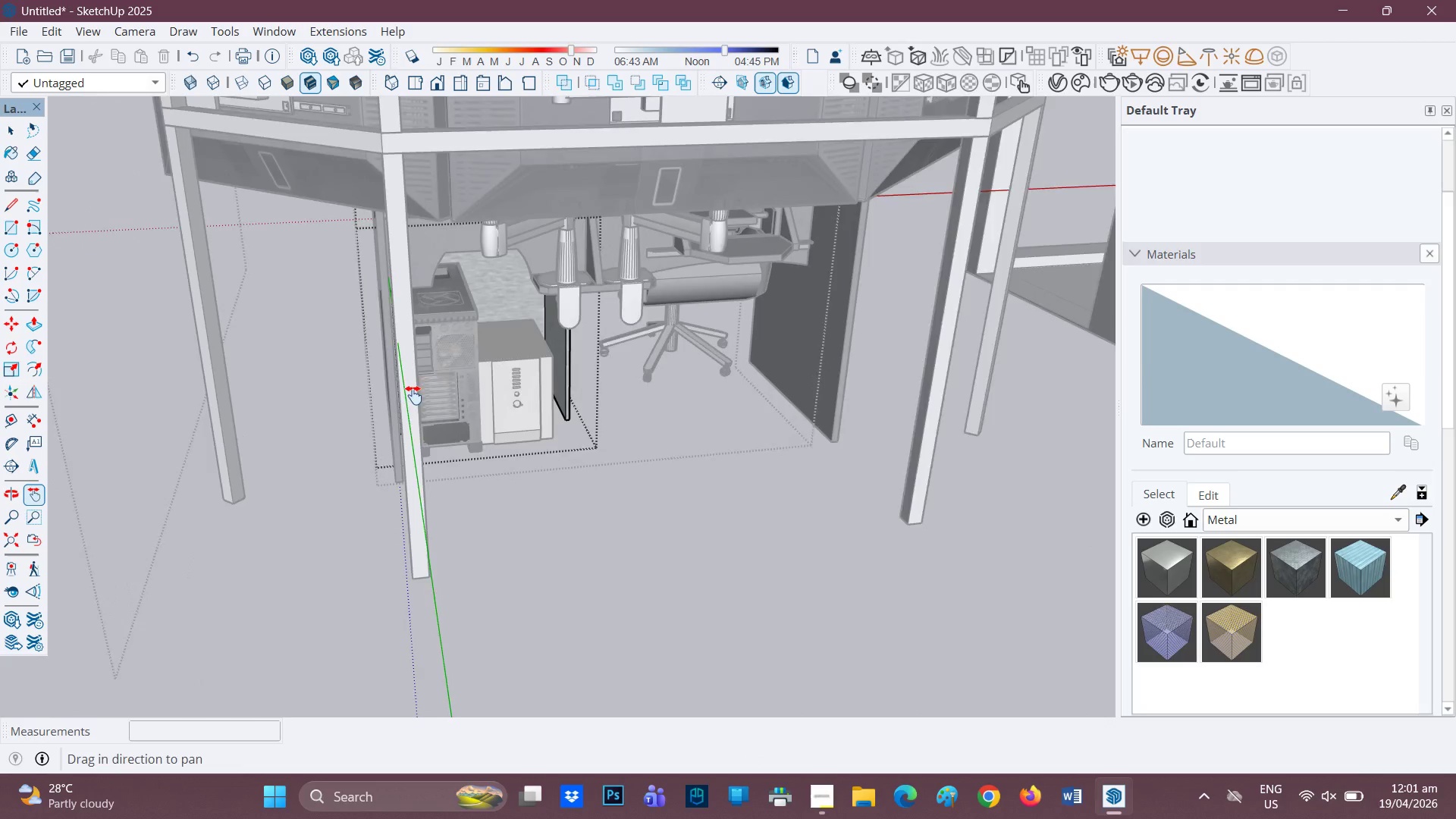 
scroll: coordinate [349, 353], scroll_direction: up, amount: 10.0
 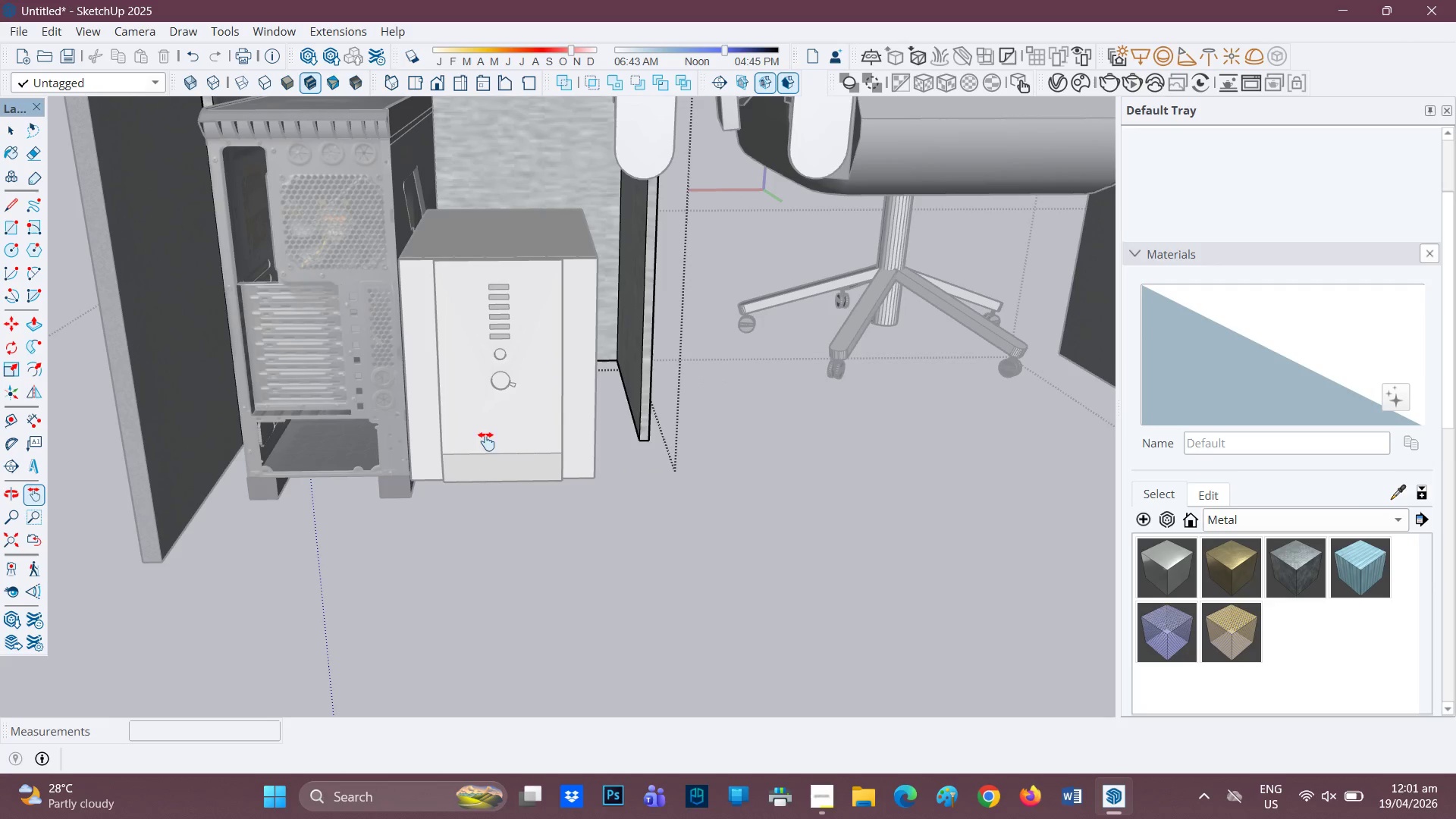 
key(Space)
 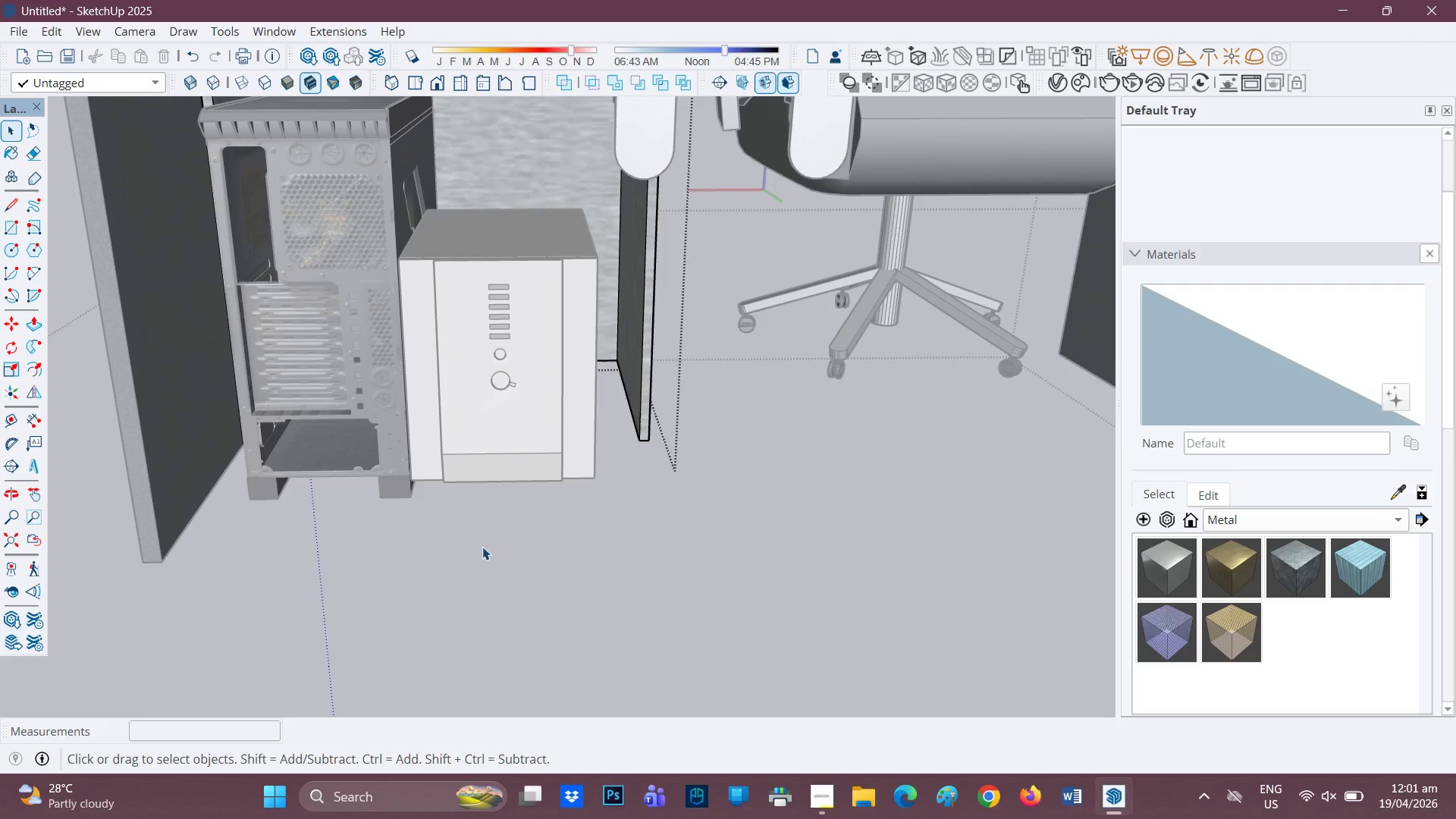 
left_click([482, 547])
 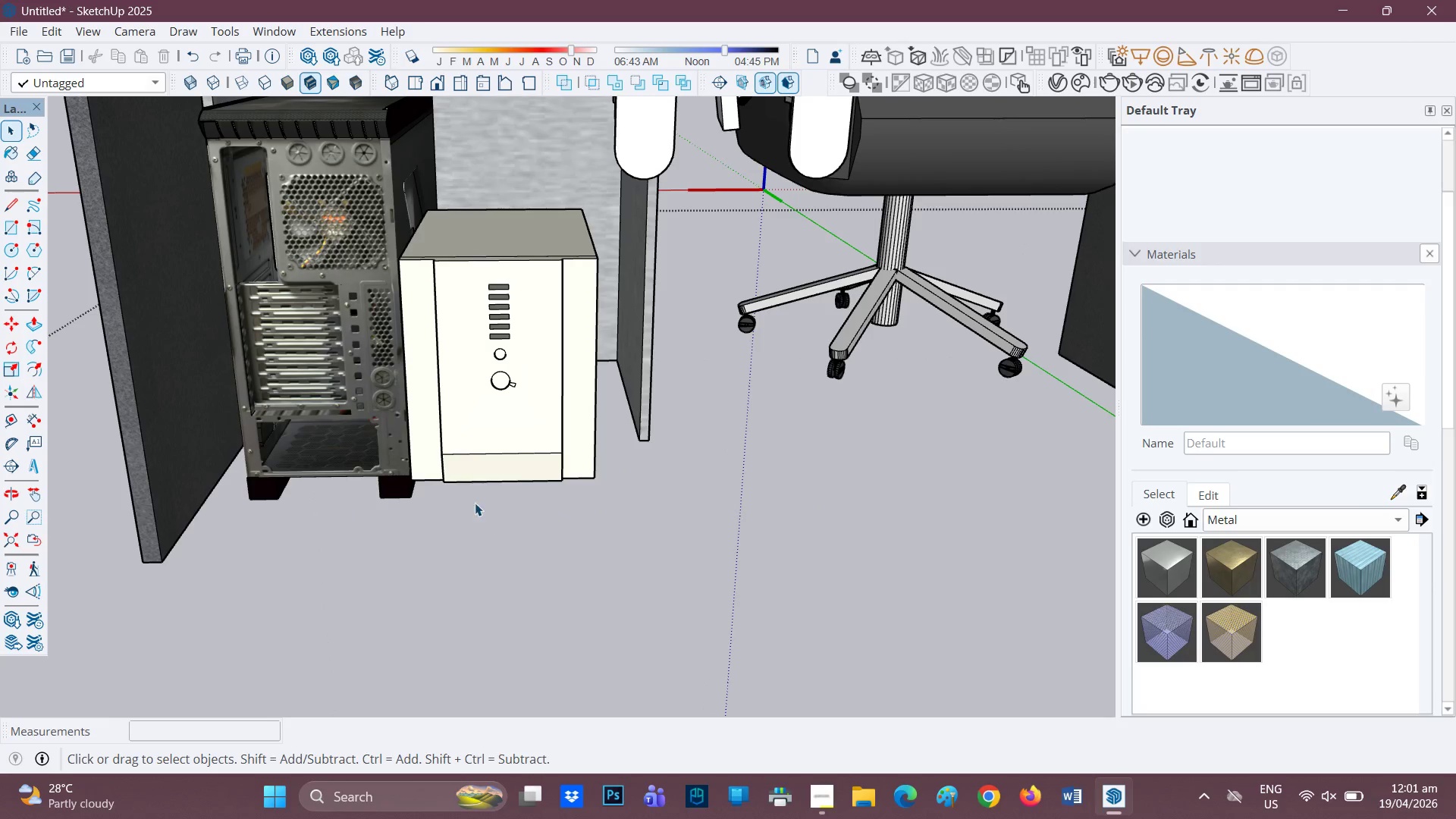 
triple_click([447, 416])
 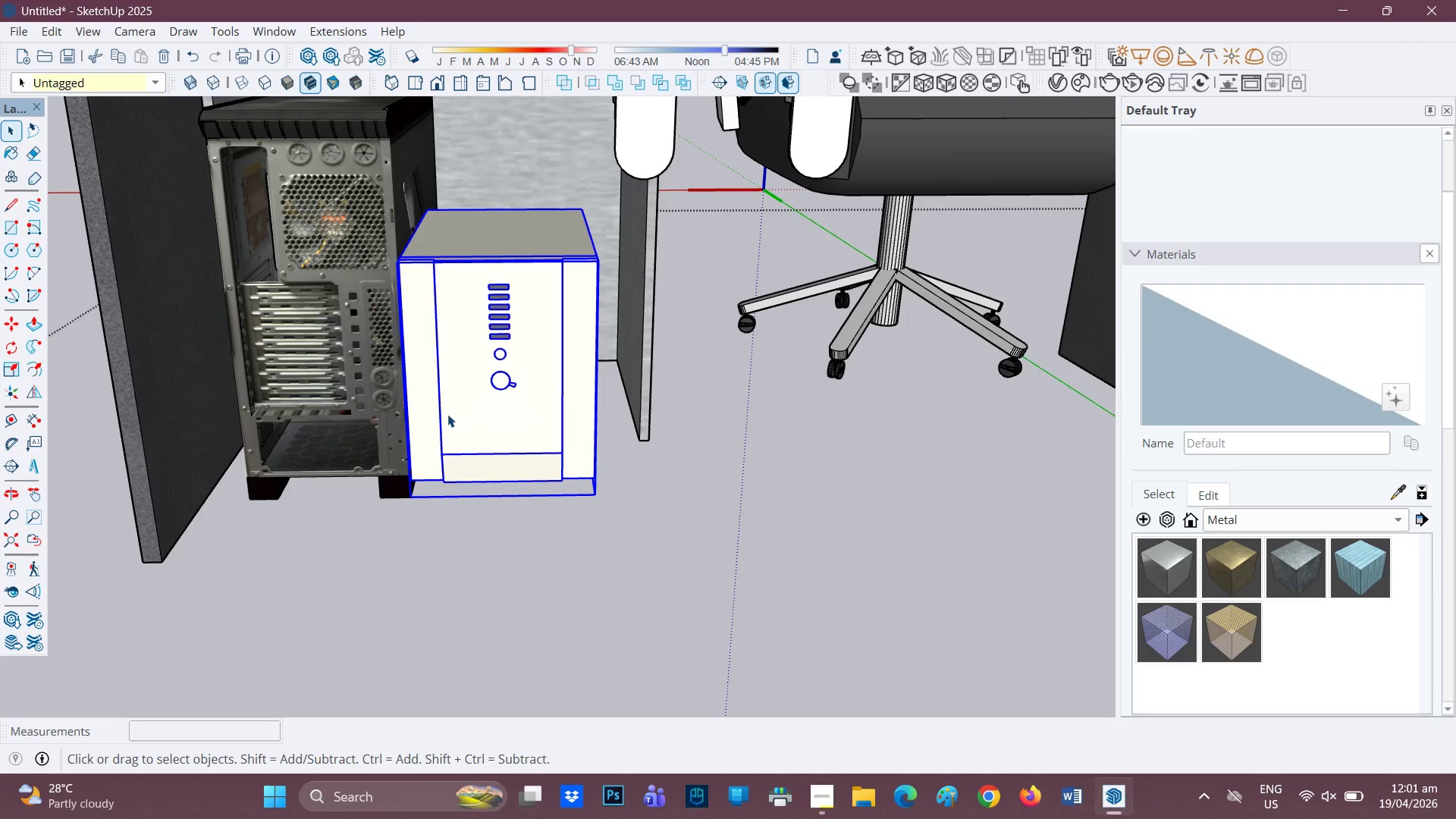 
hold_key(key=ControlLeft, duration=0.89)
 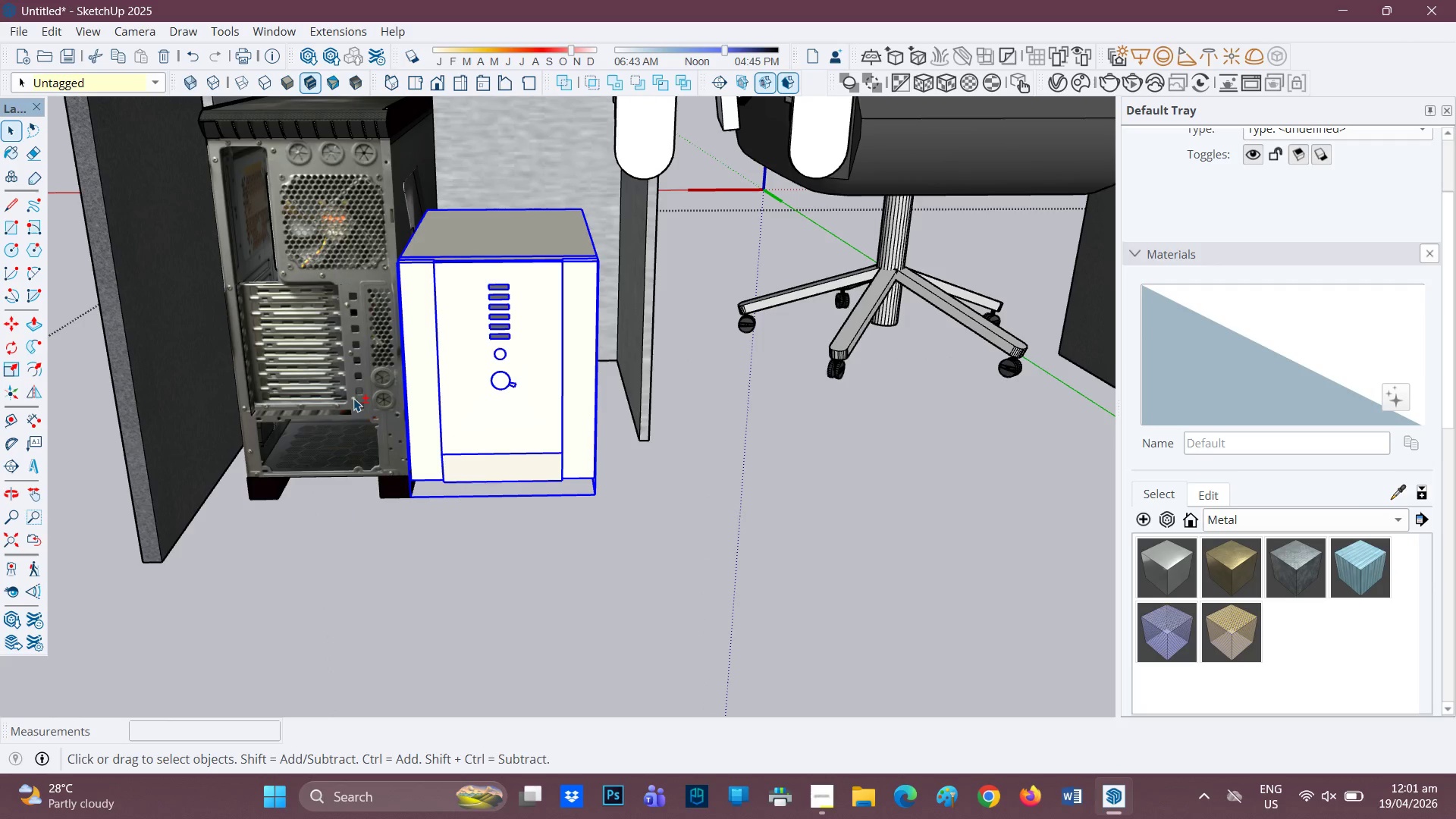 
hold_key(key=ShiftLeft, duration=0.86)
left_click([353, 383])
 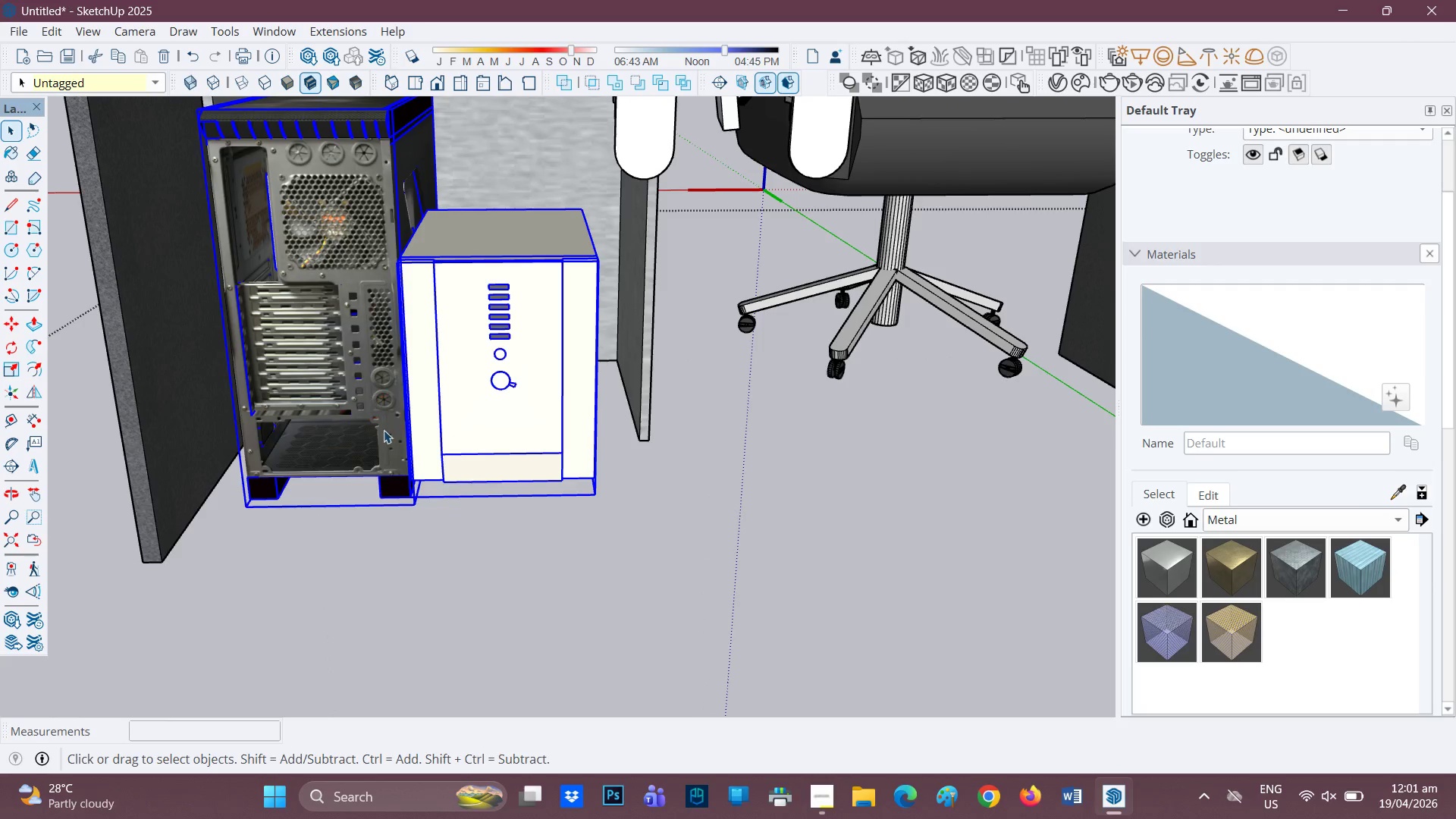 
scroll: coordinate [384, 435], scroll_direction: up, amount: 2.0
 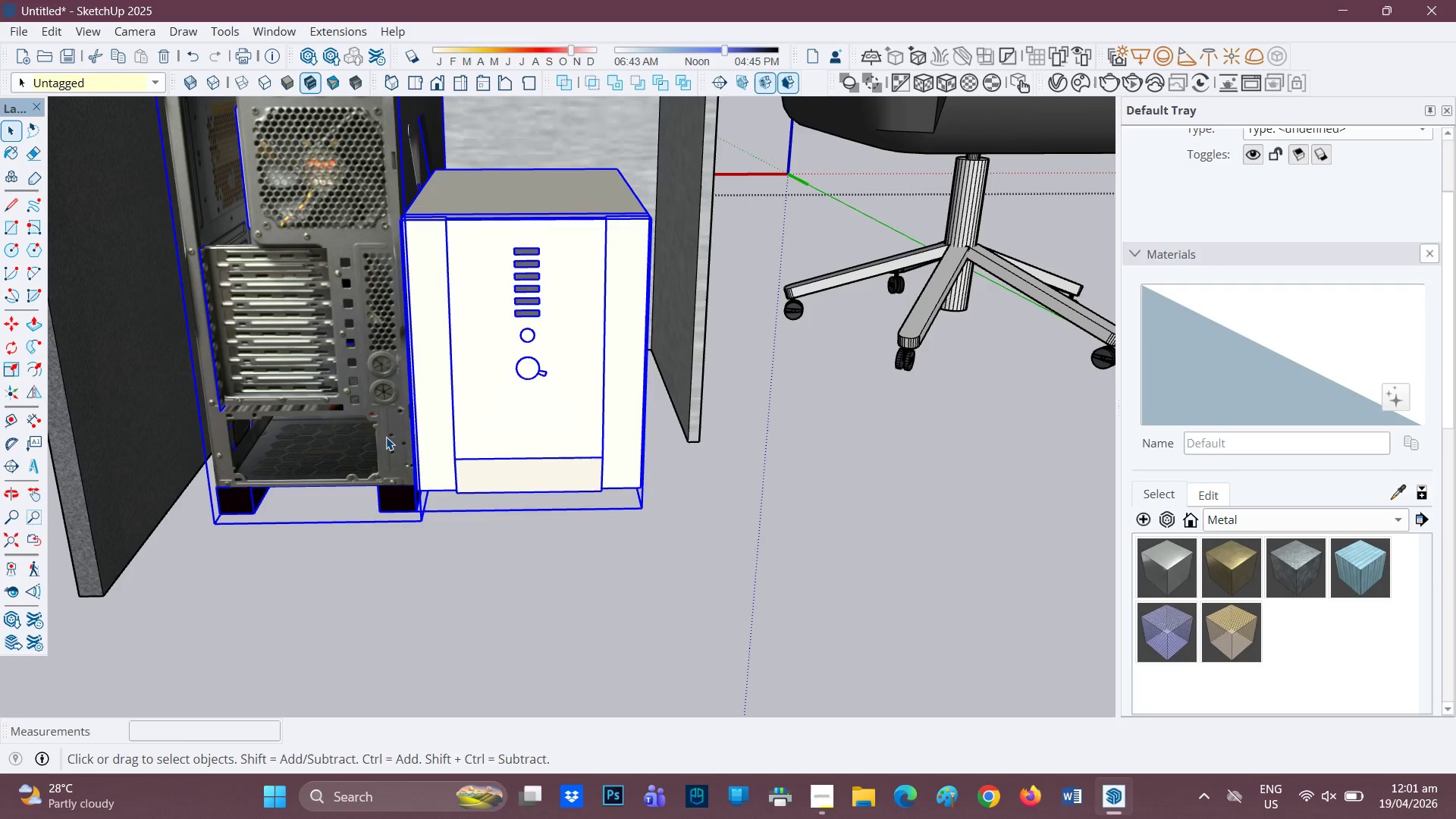 
key(M)
 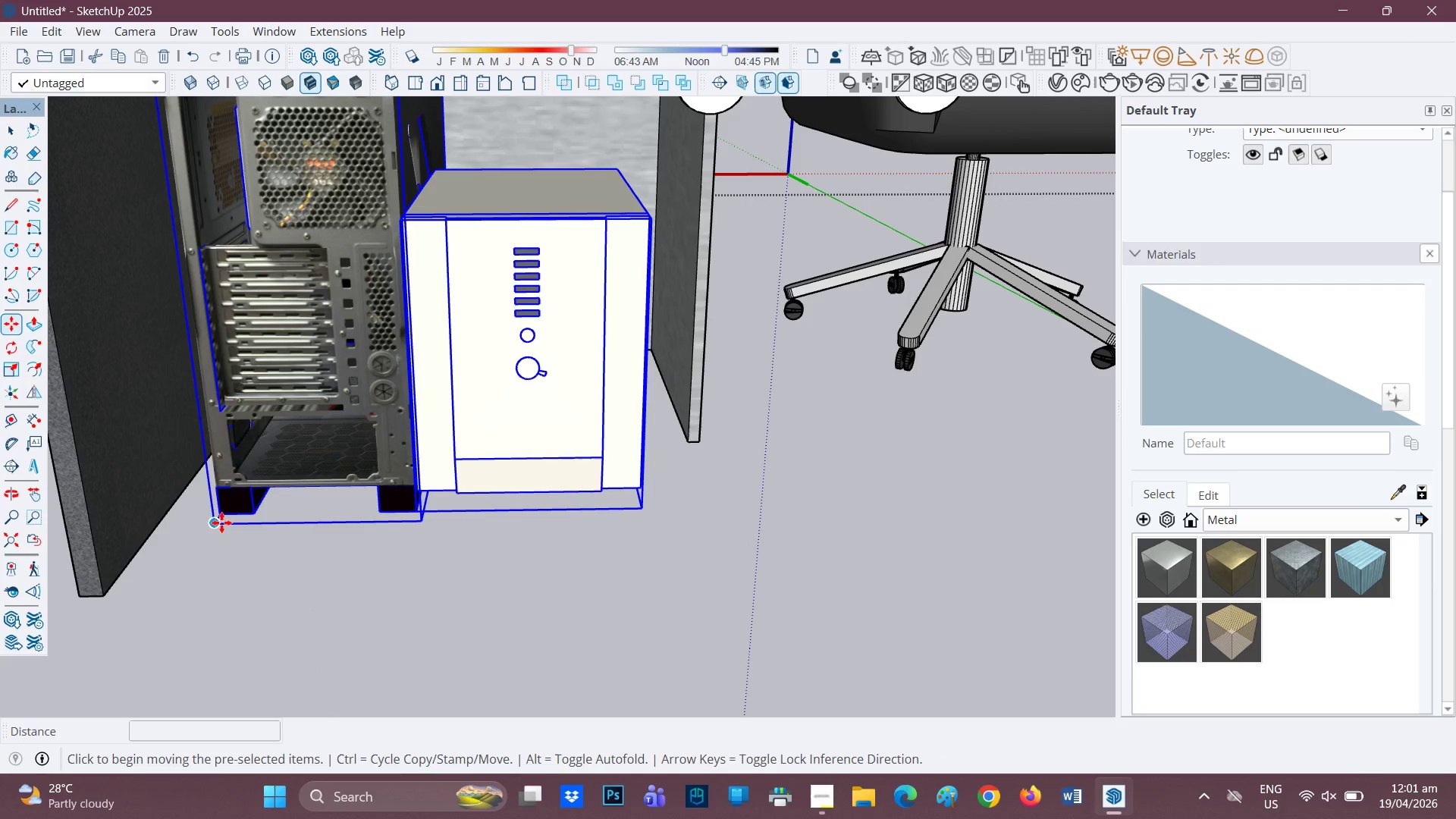 
left_click([219, 522])
 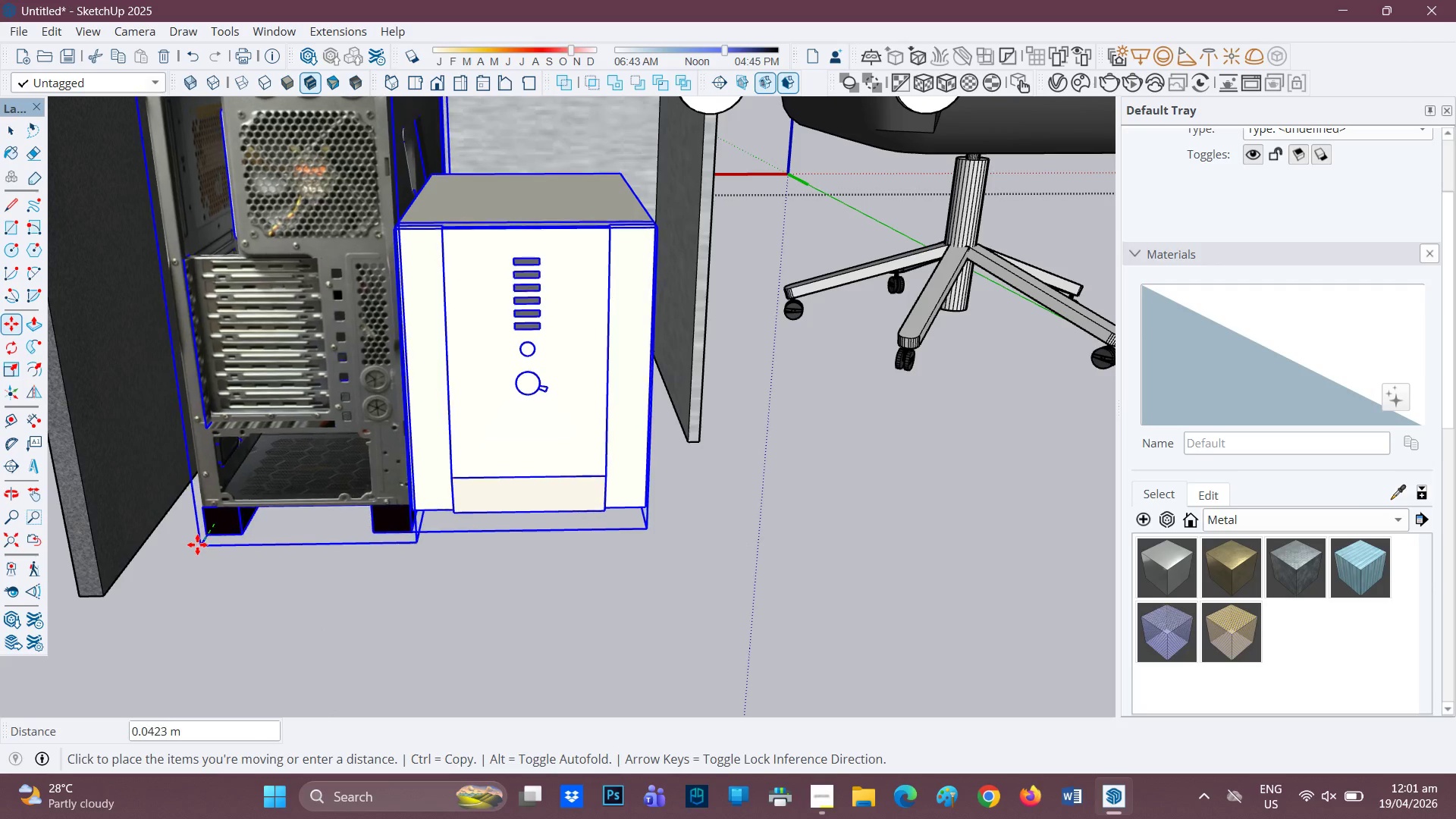 
mouse_move([176, 566])
 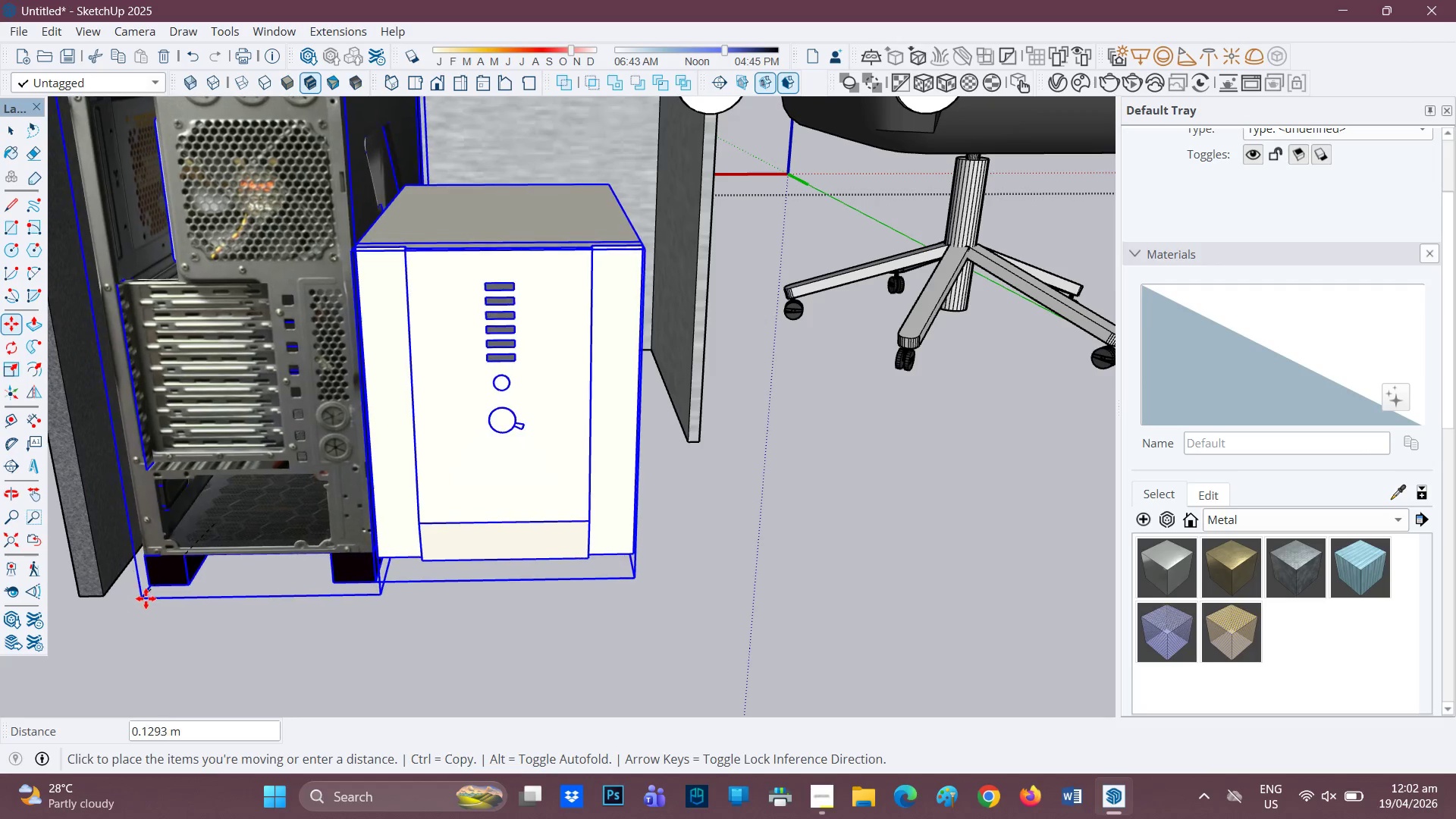 
wait(8.02)
 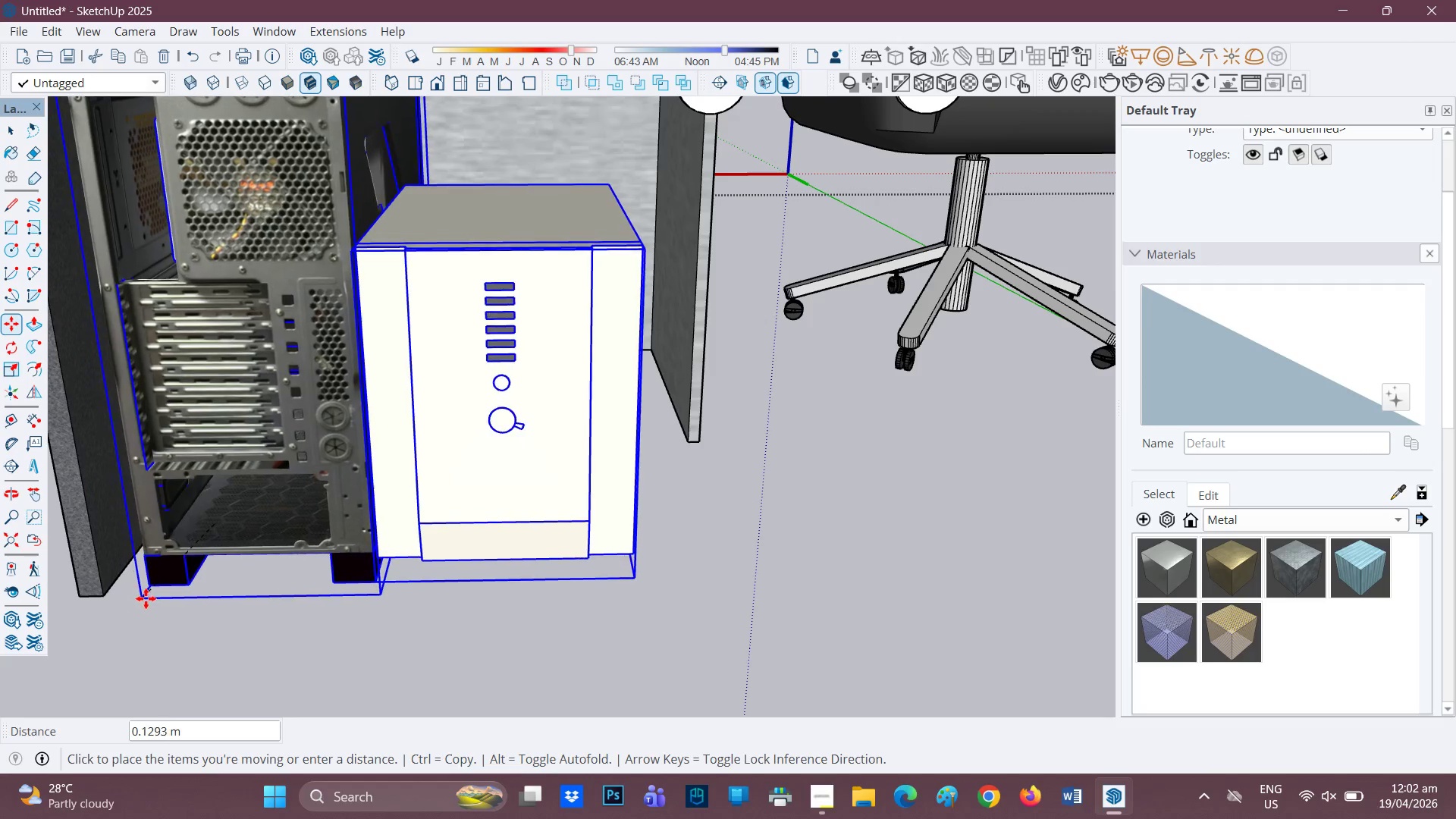 
mouse_move([218, 544])
 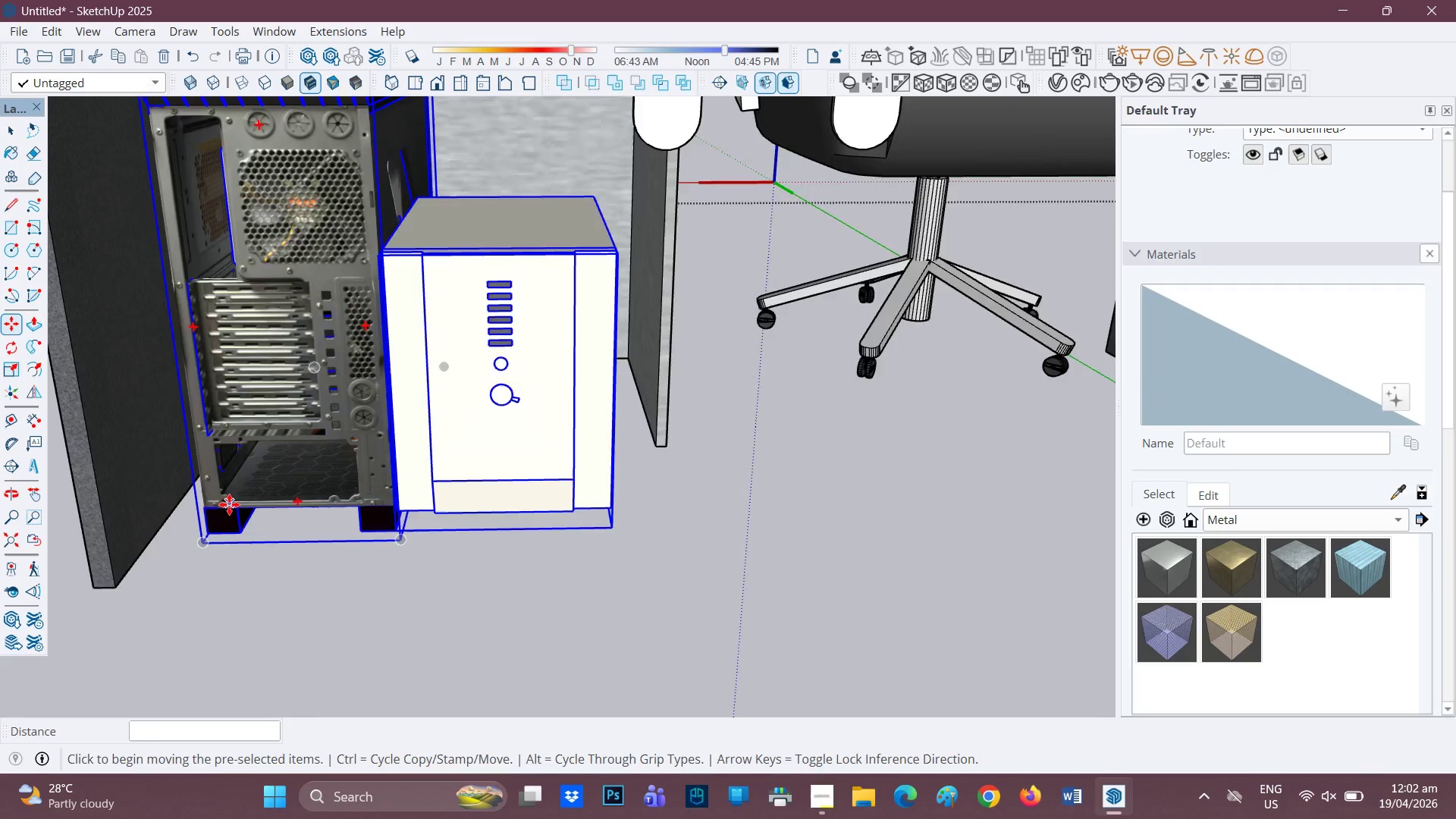 
scroll: coordinate [179, 472], scroll_direction: down, amount: 3.0
 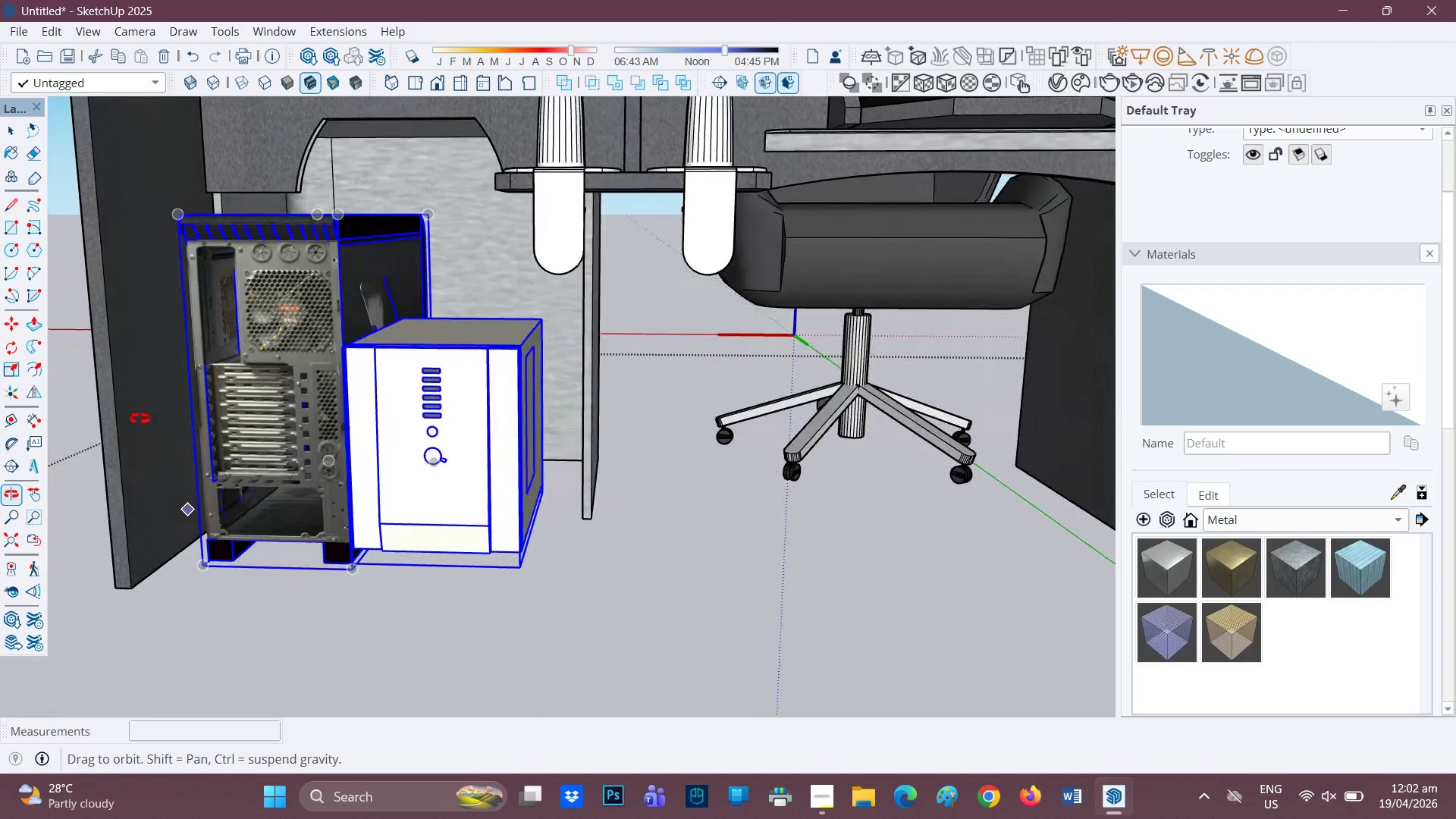 
wait(5.91)
 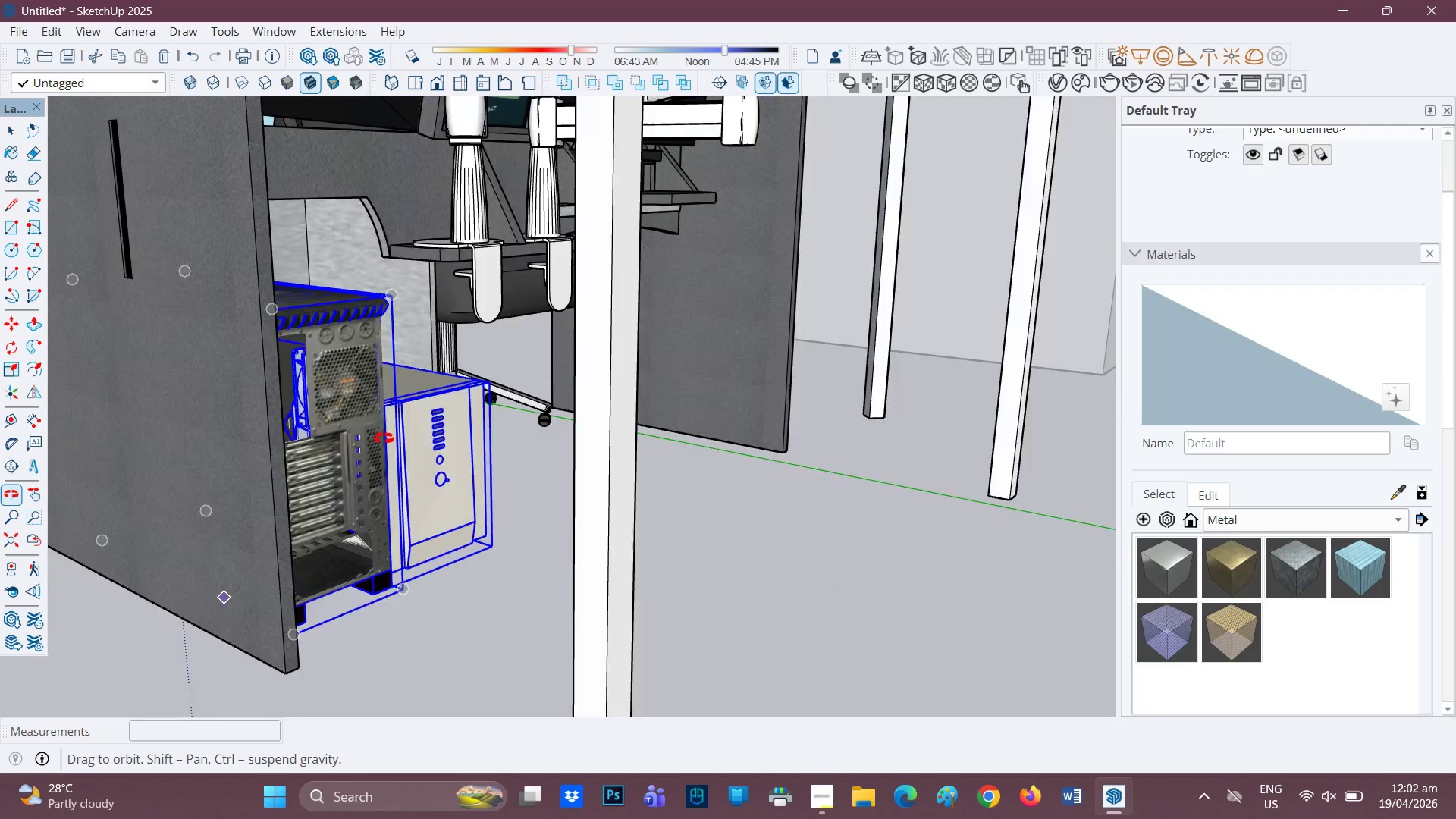 
left_click([520, 566])
 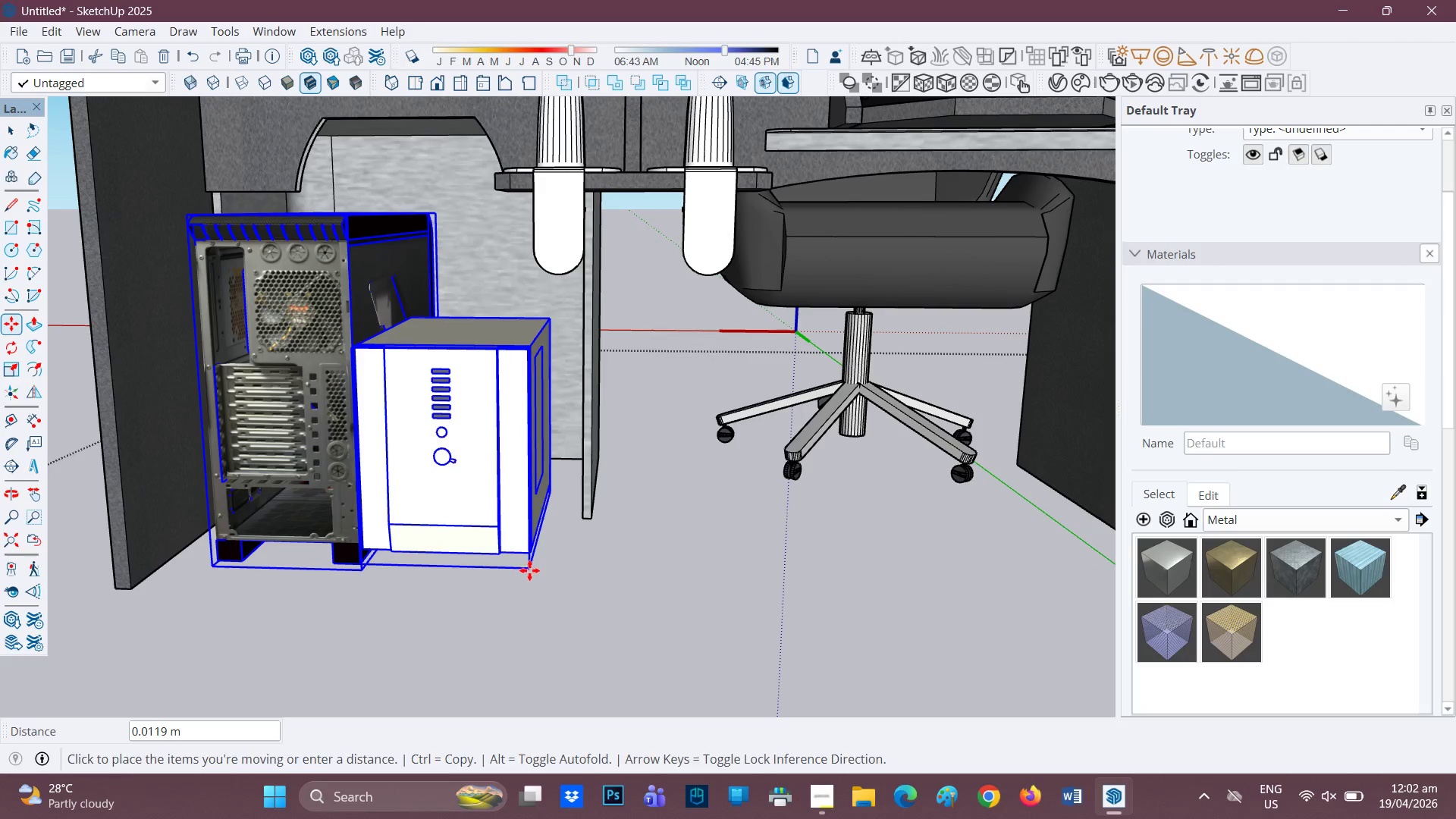 
scroll: coordinate [329, 536], scroll_direction: down, amount: 3.0
 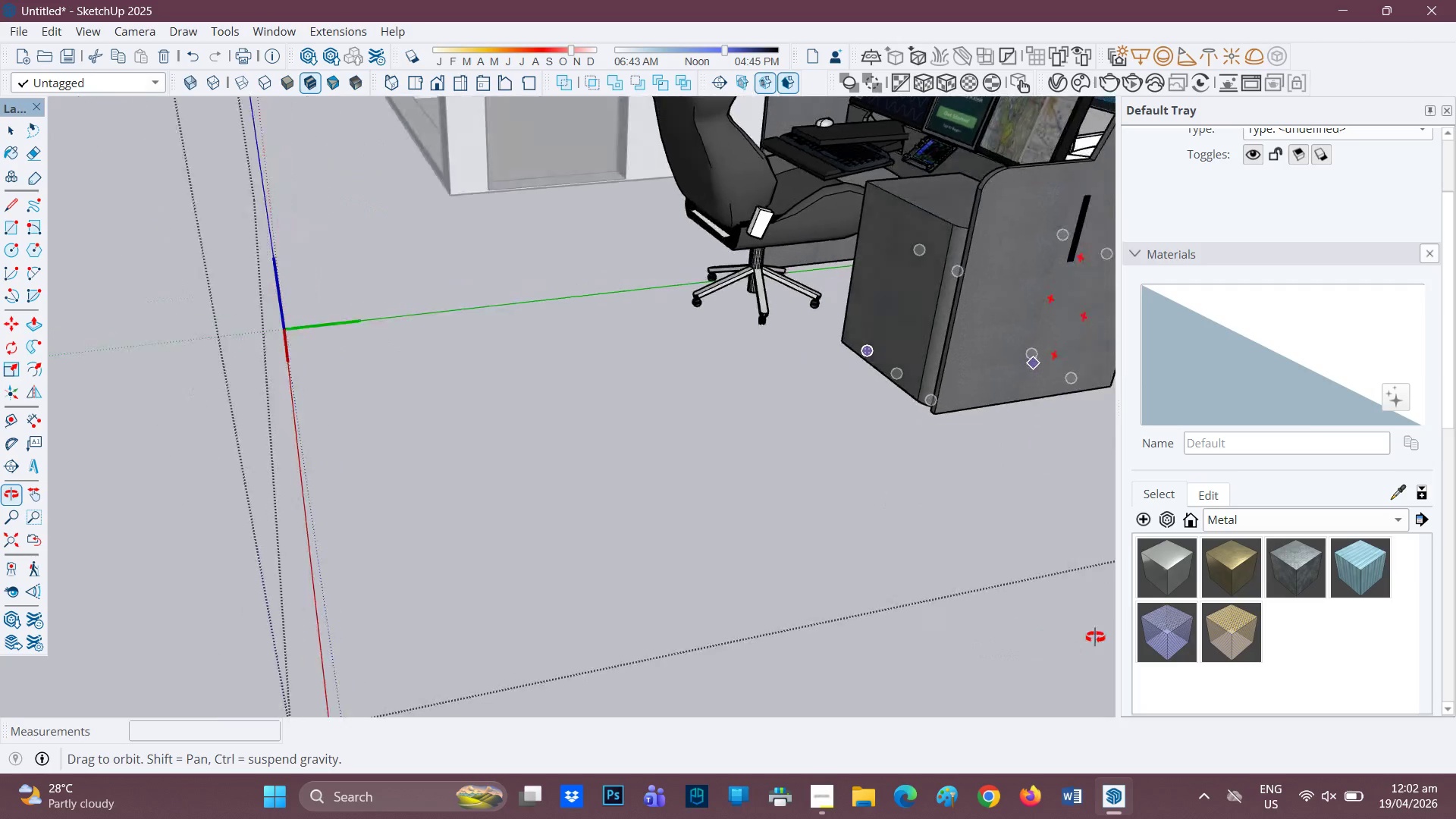 
scroll: coordinate [748, 407], scroll_direction: none, amount: 0.0
 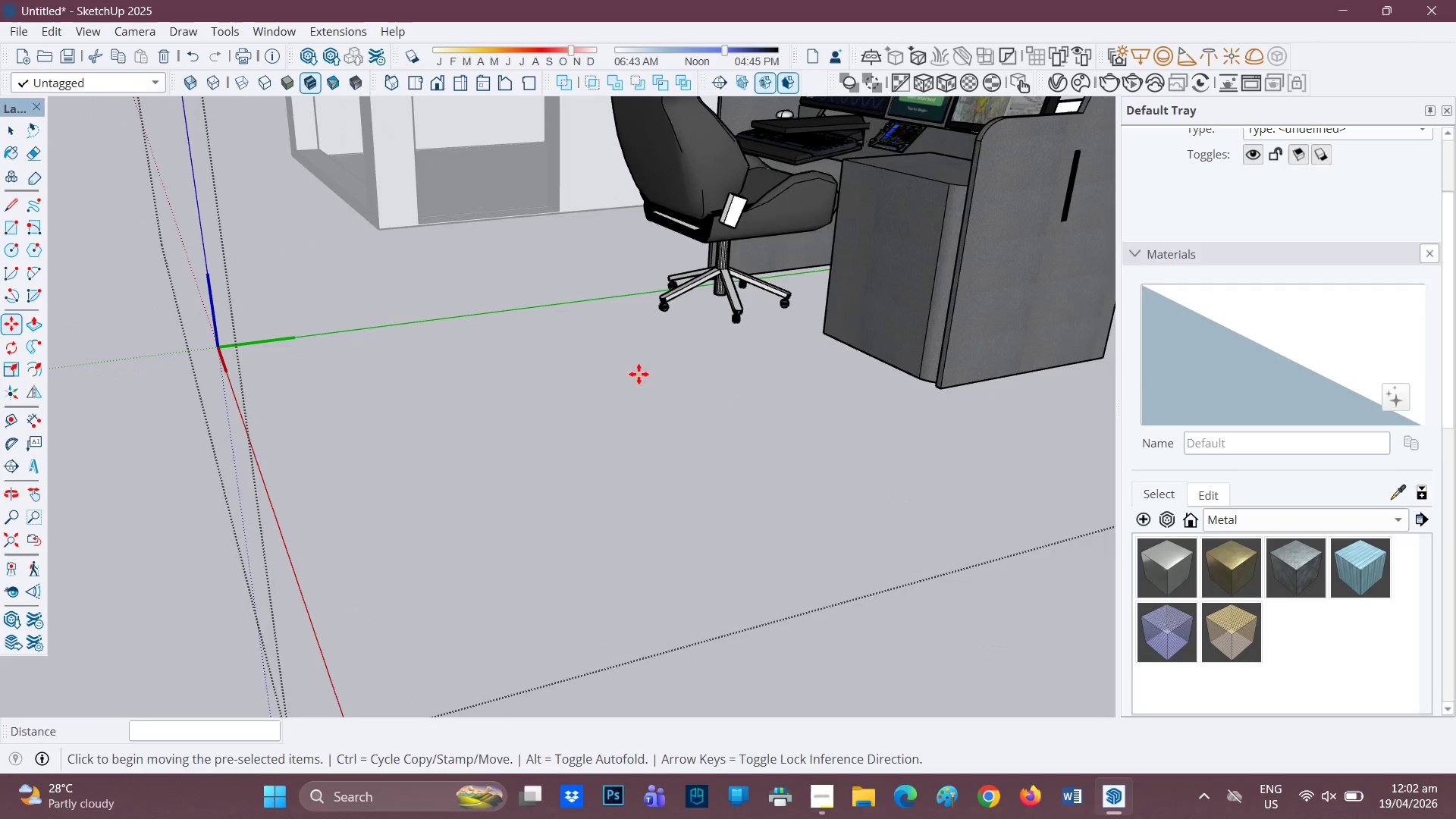 
key(H)
 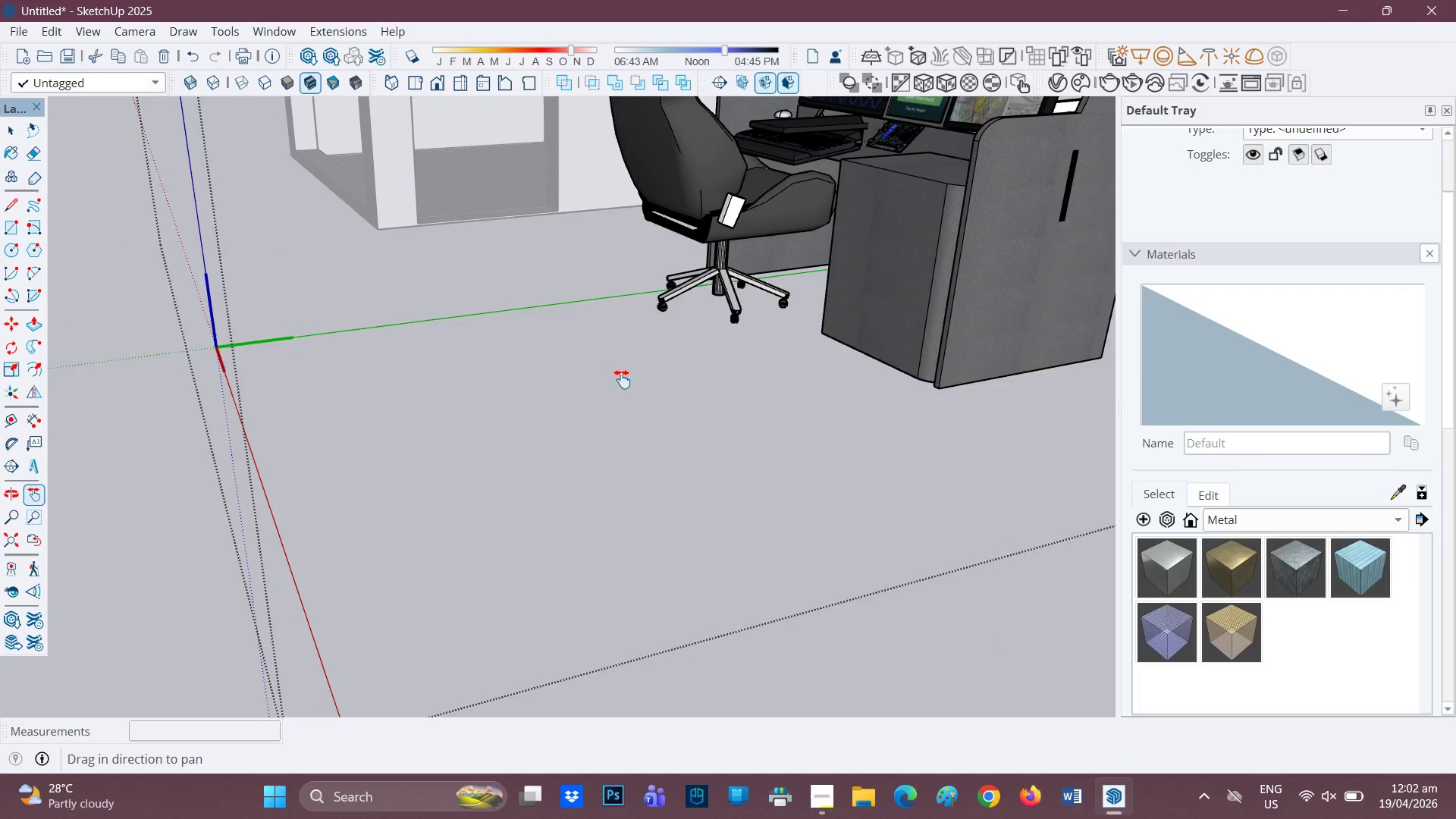 
left_click_drag(start_coordinate=[636, 373], to_coordinate=[322, 532])
 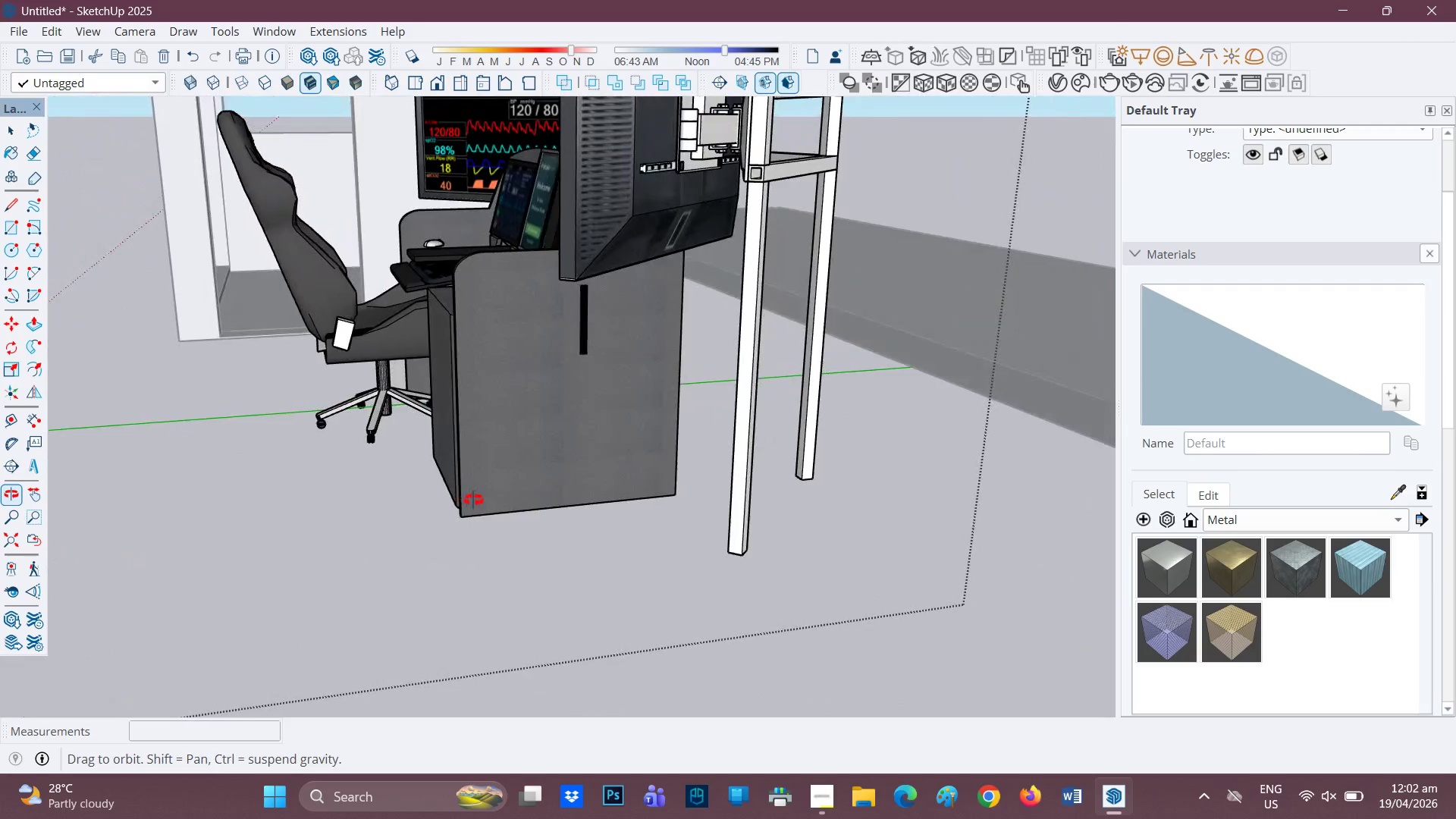 
key(H)
 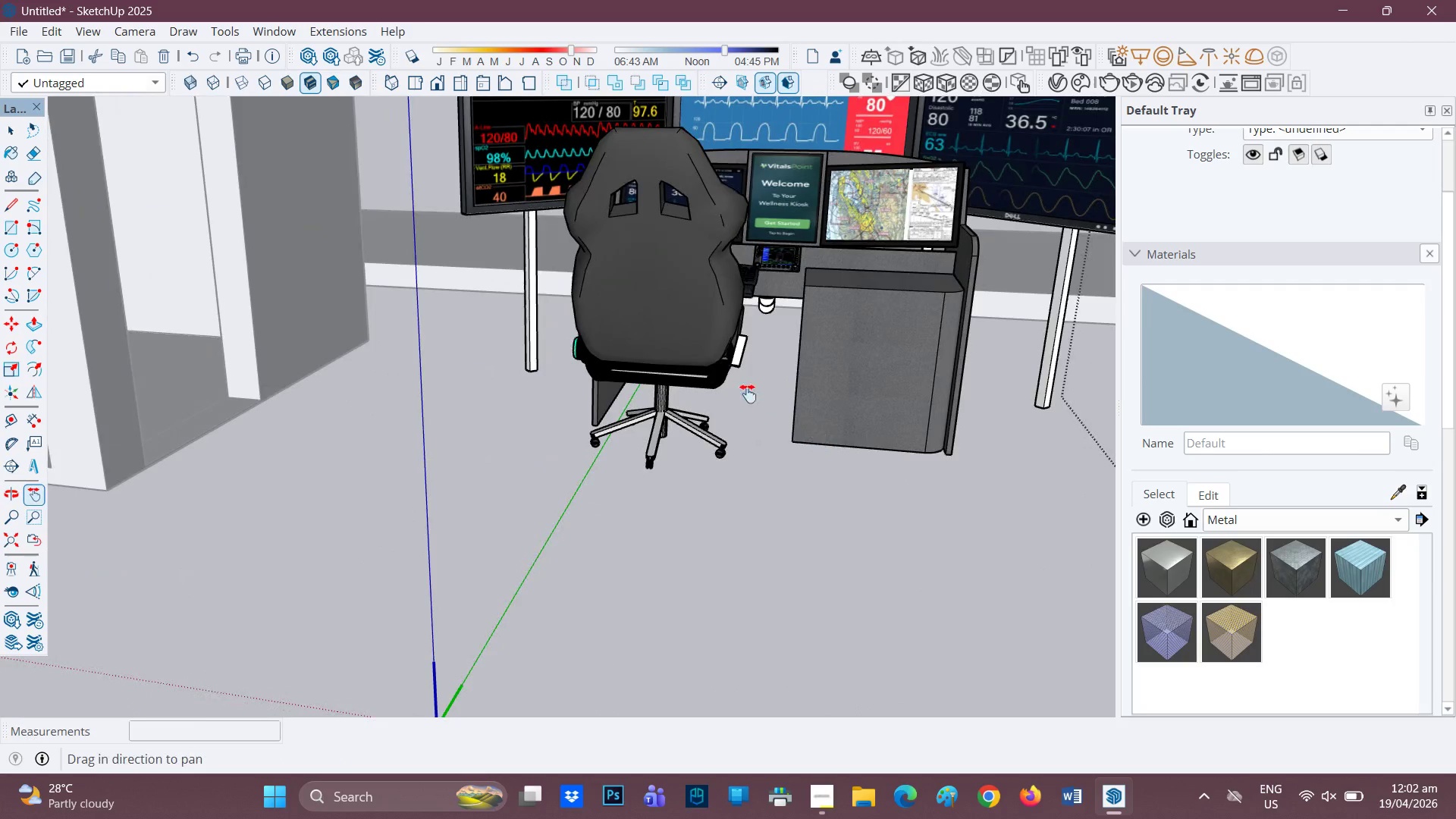 
left_click_drag(start_coordinate=[751, 391], to_coordinate=[428, 531])
 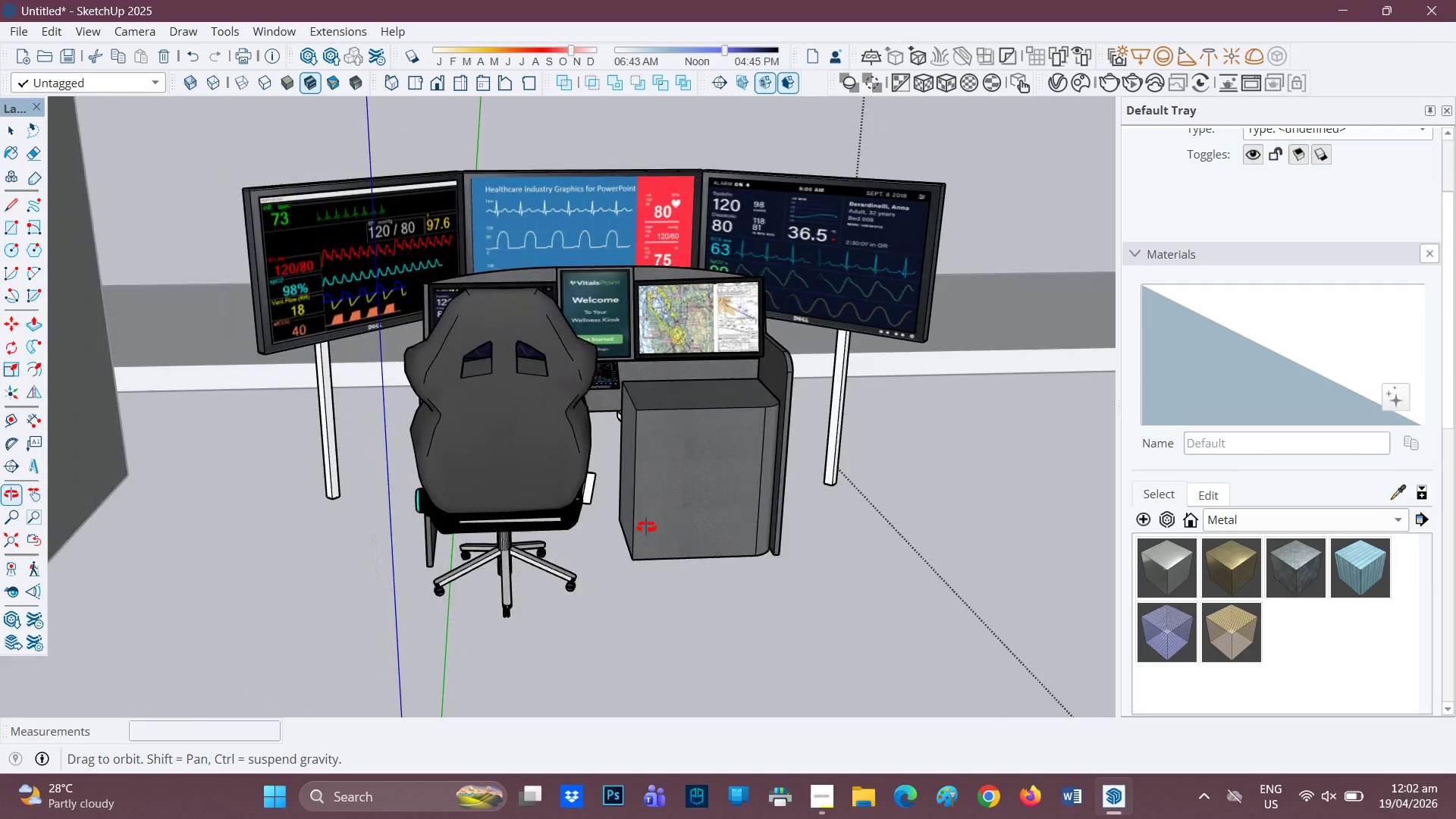 
scroll: coordinate [632, 511], scroll_direction: down, amount: 1.0
 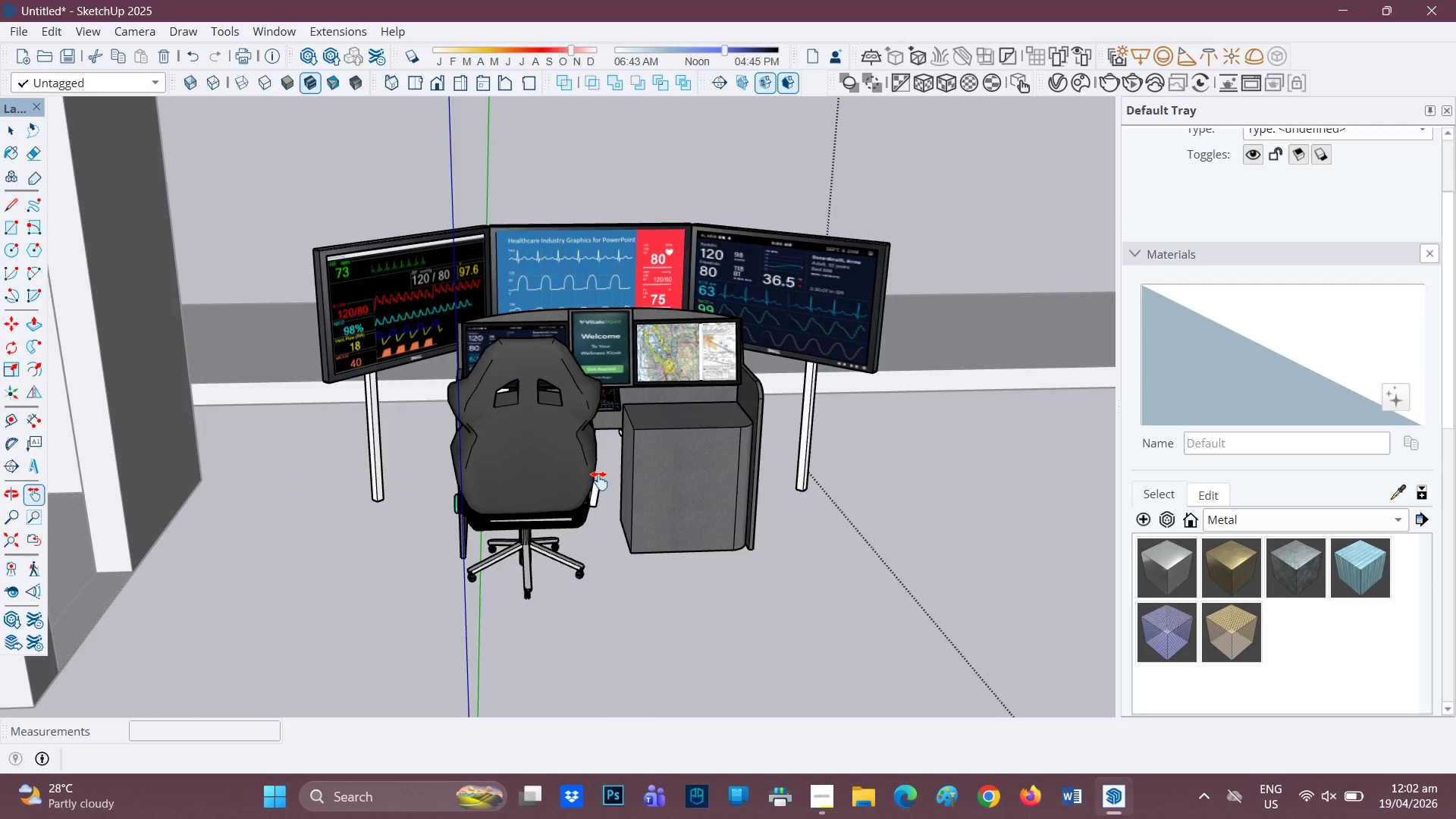 
scroll: coordinate [529, 548], scroll_direction: up, amount: 12.0
 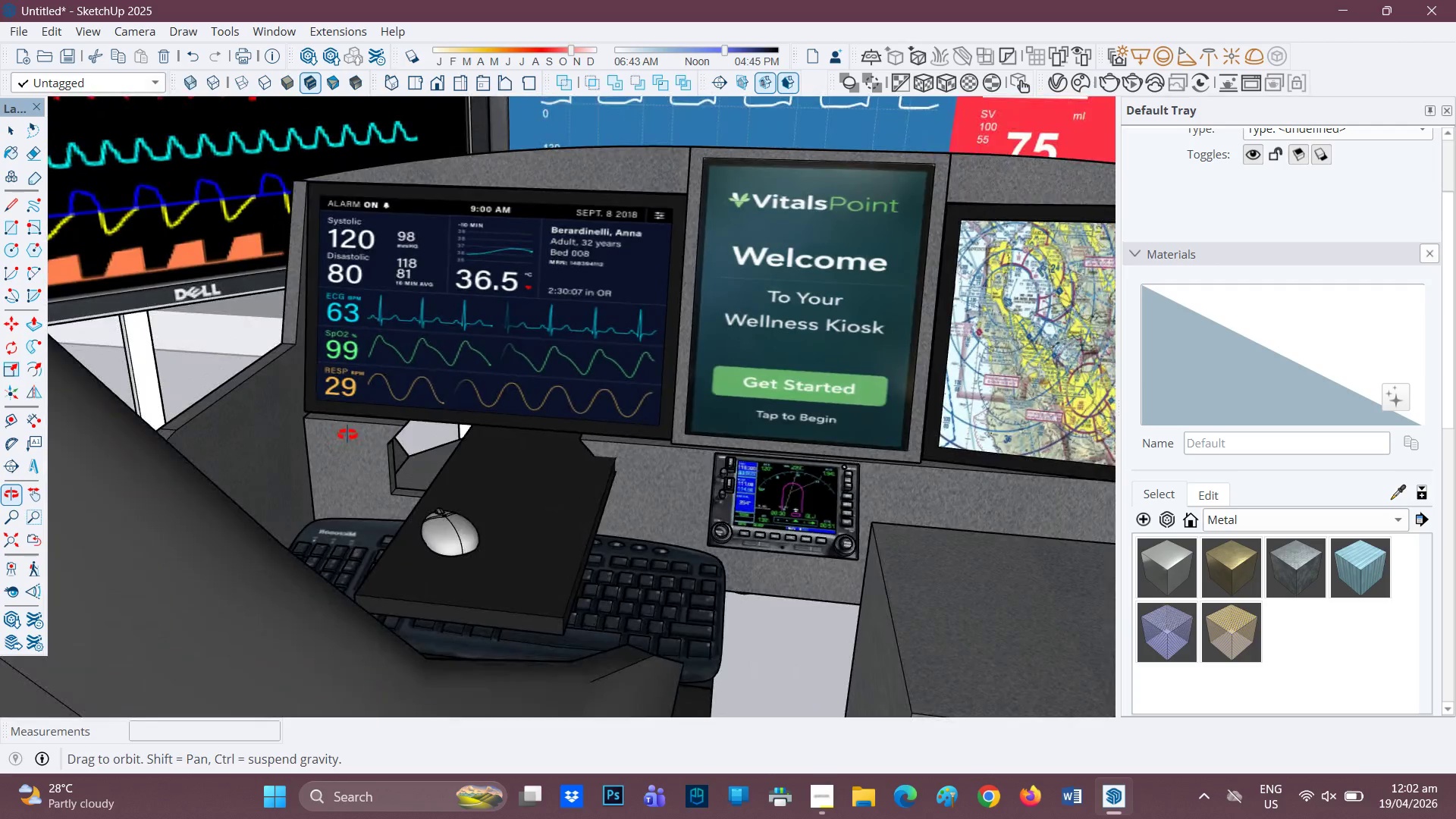 
scroll: coordinate [453, 576], scroll_direction: down, amount: 2.0
 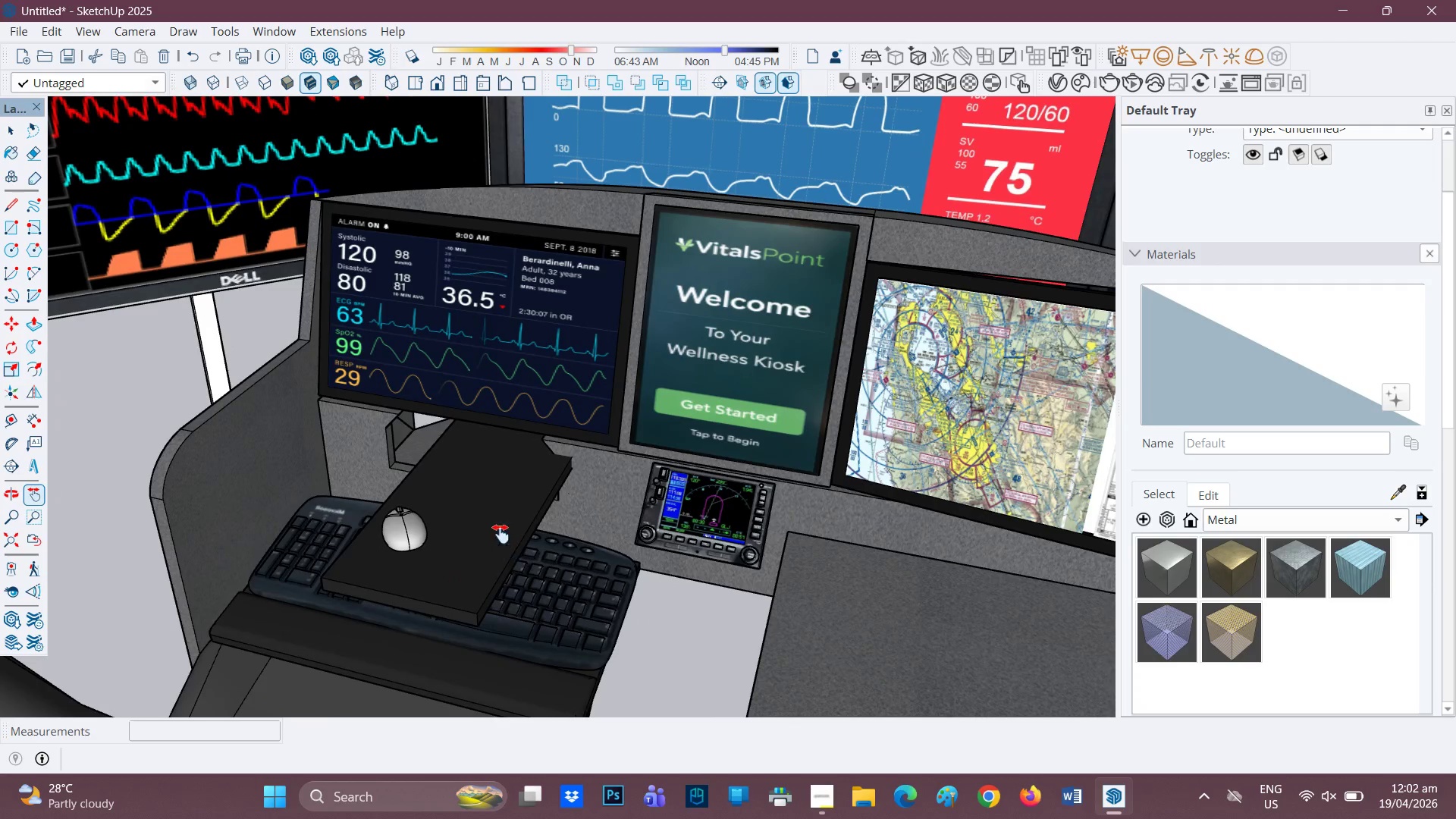 
key(Space)
 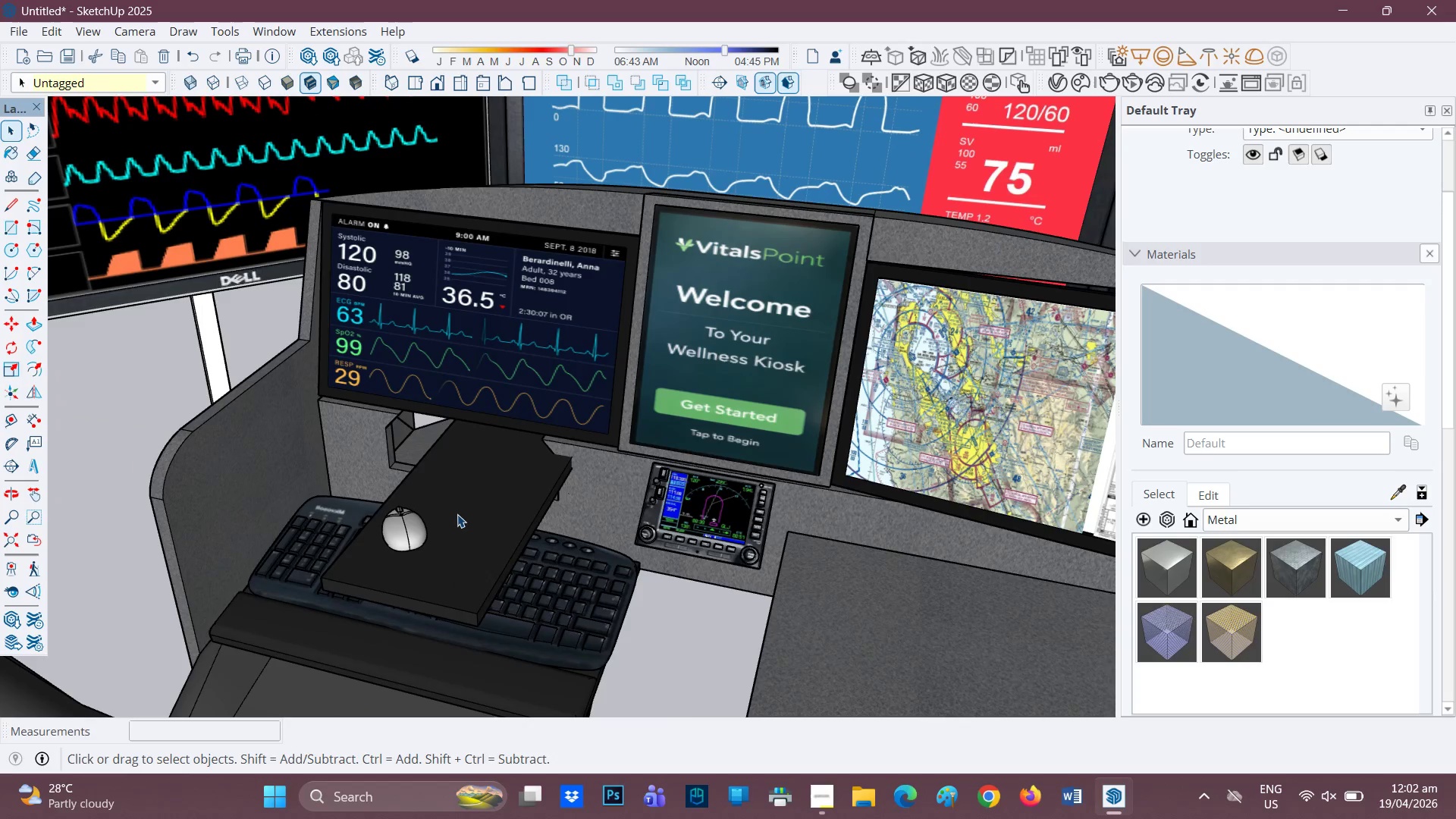 
left_click([457, 514])
 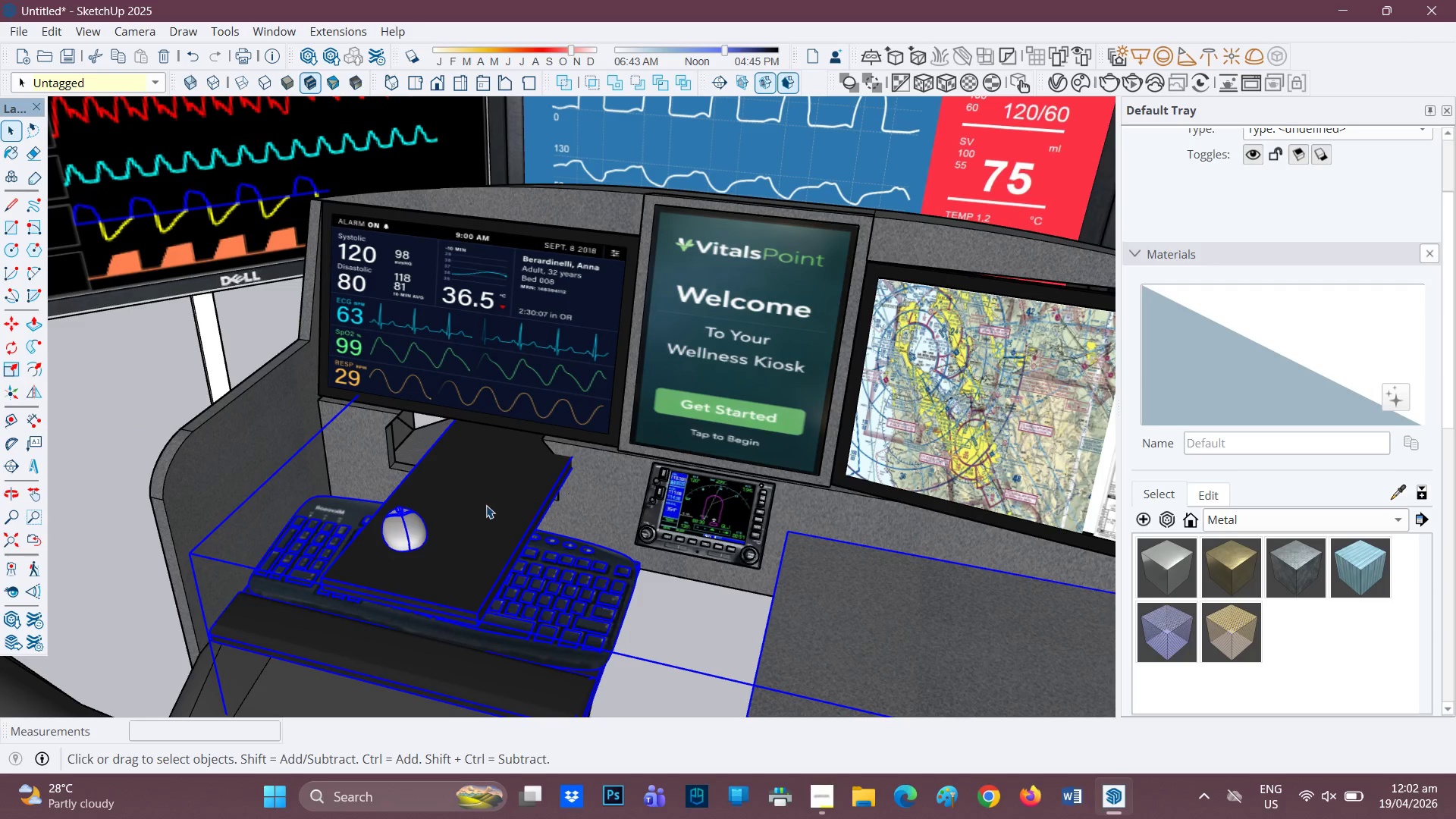 
left_click([484, 507])
 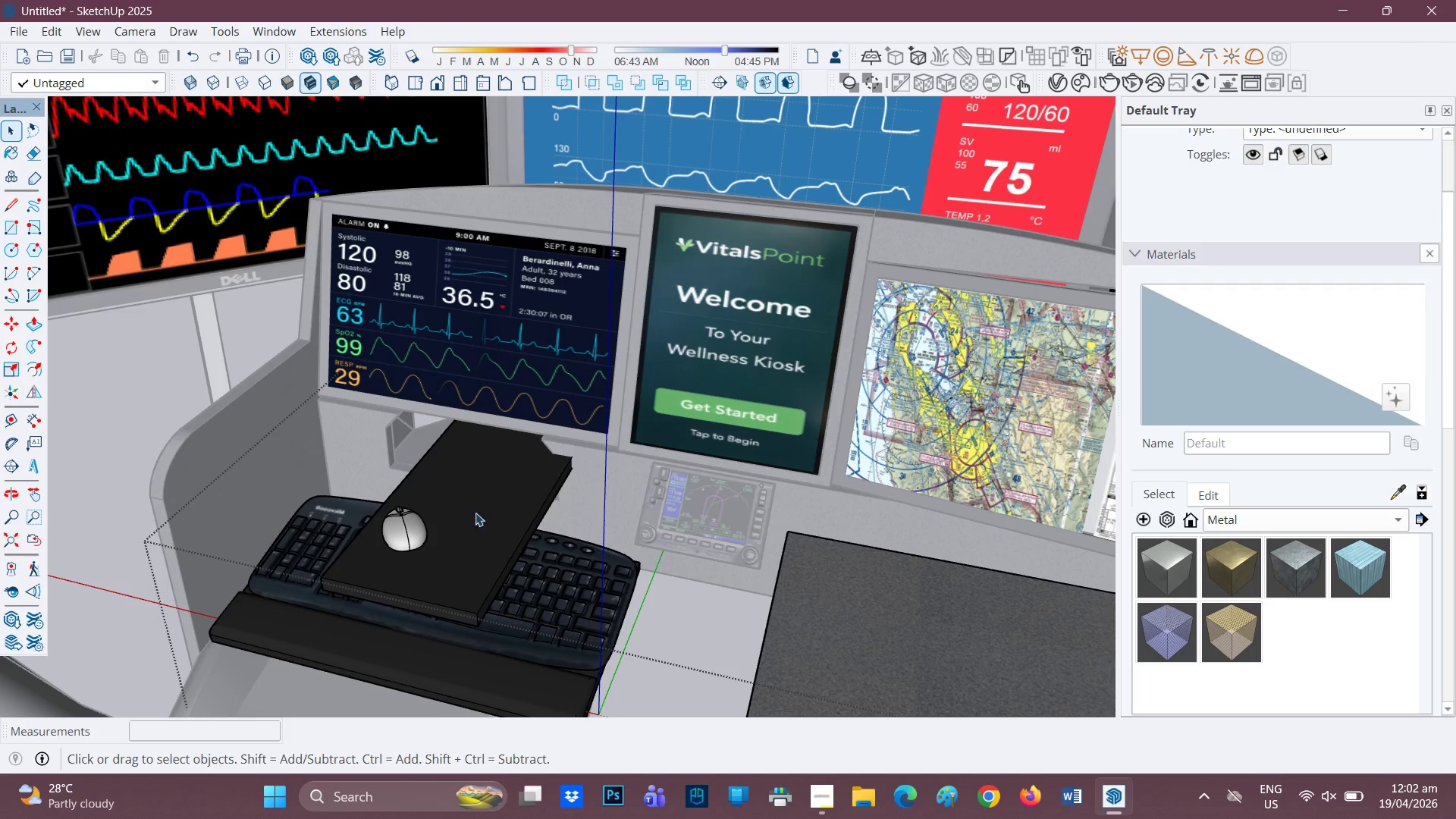 
triple_click([475, 514])
 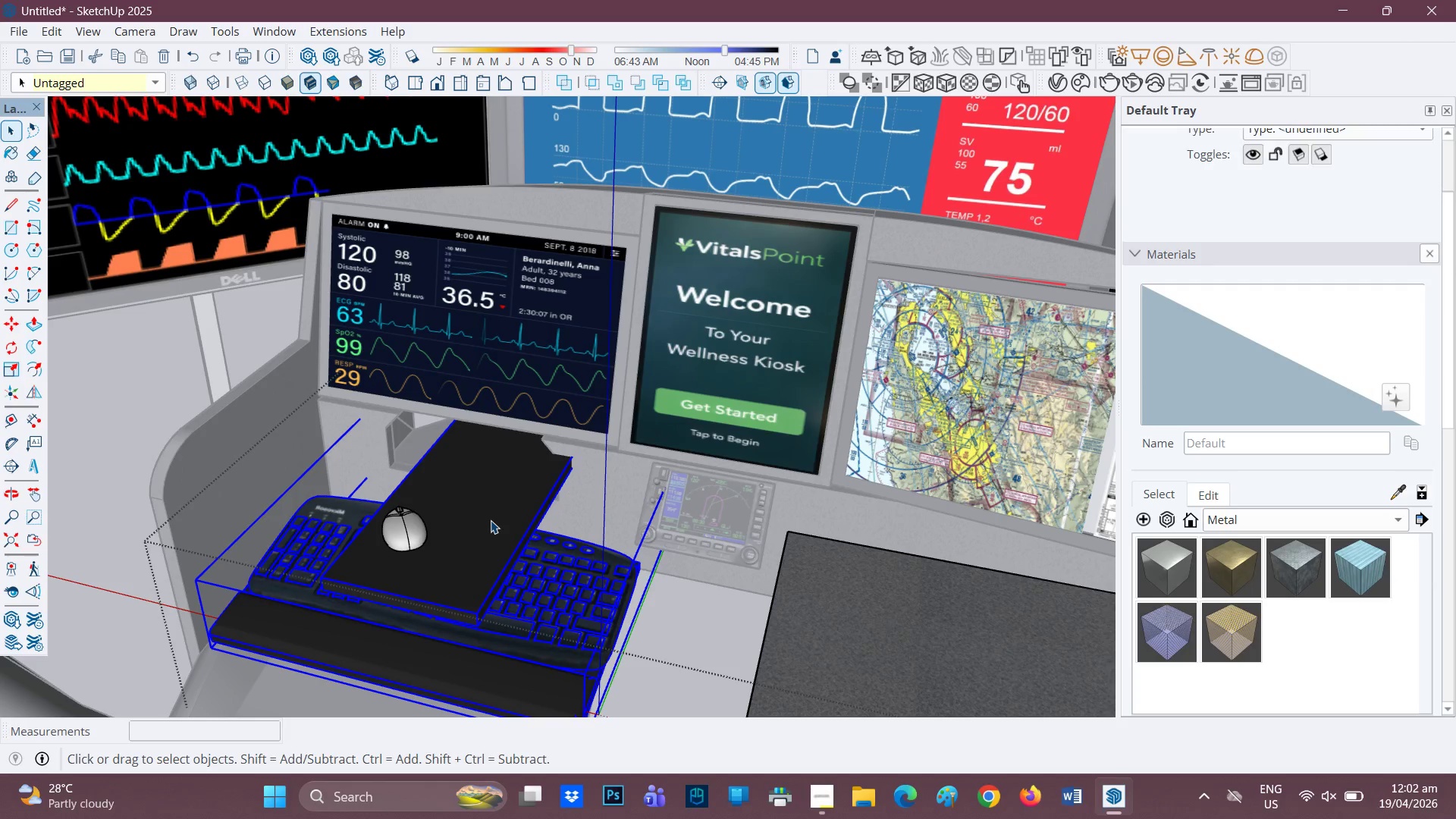 
left_click([490, 521])
 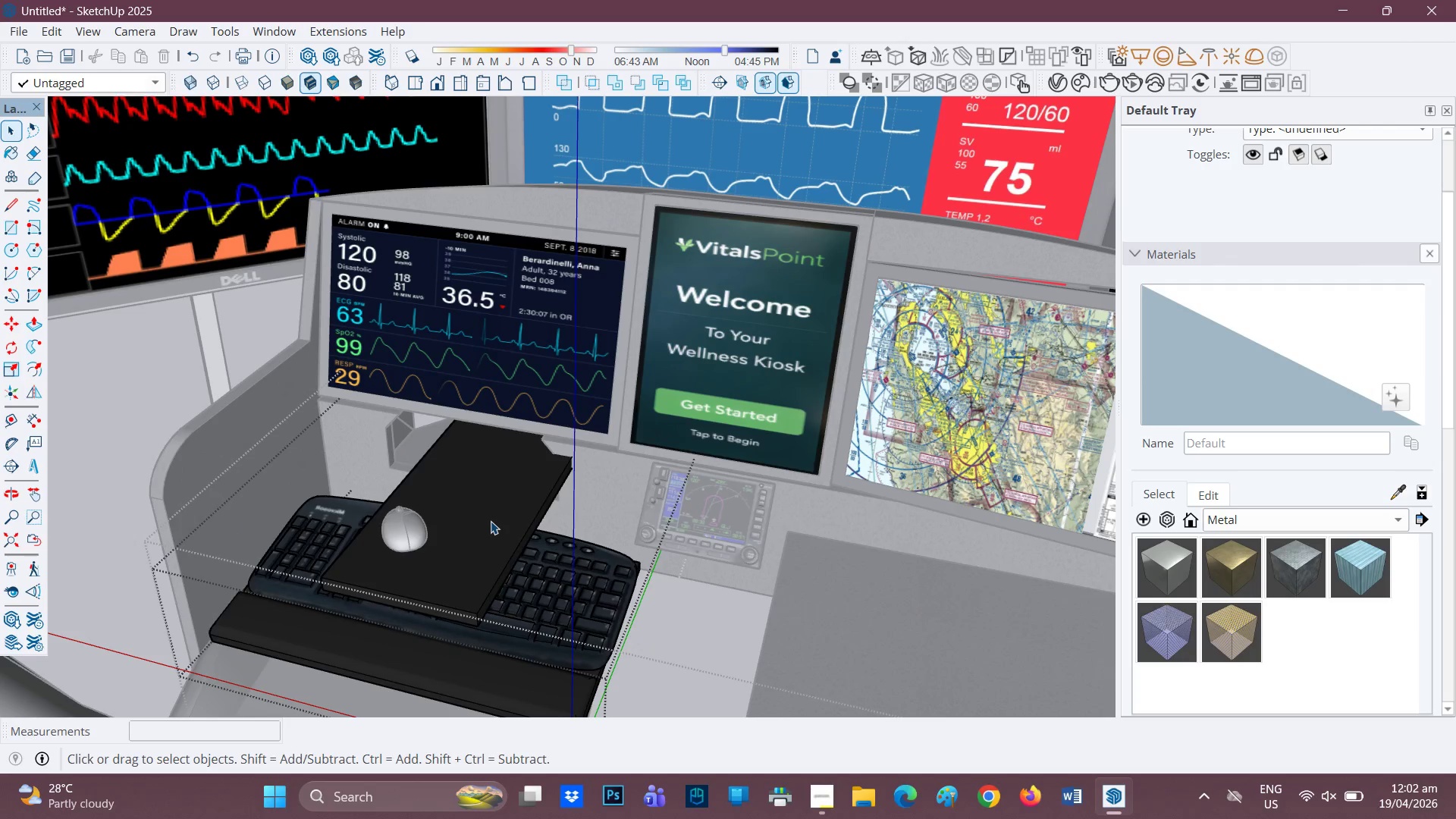 
triple_click([491, 521])
 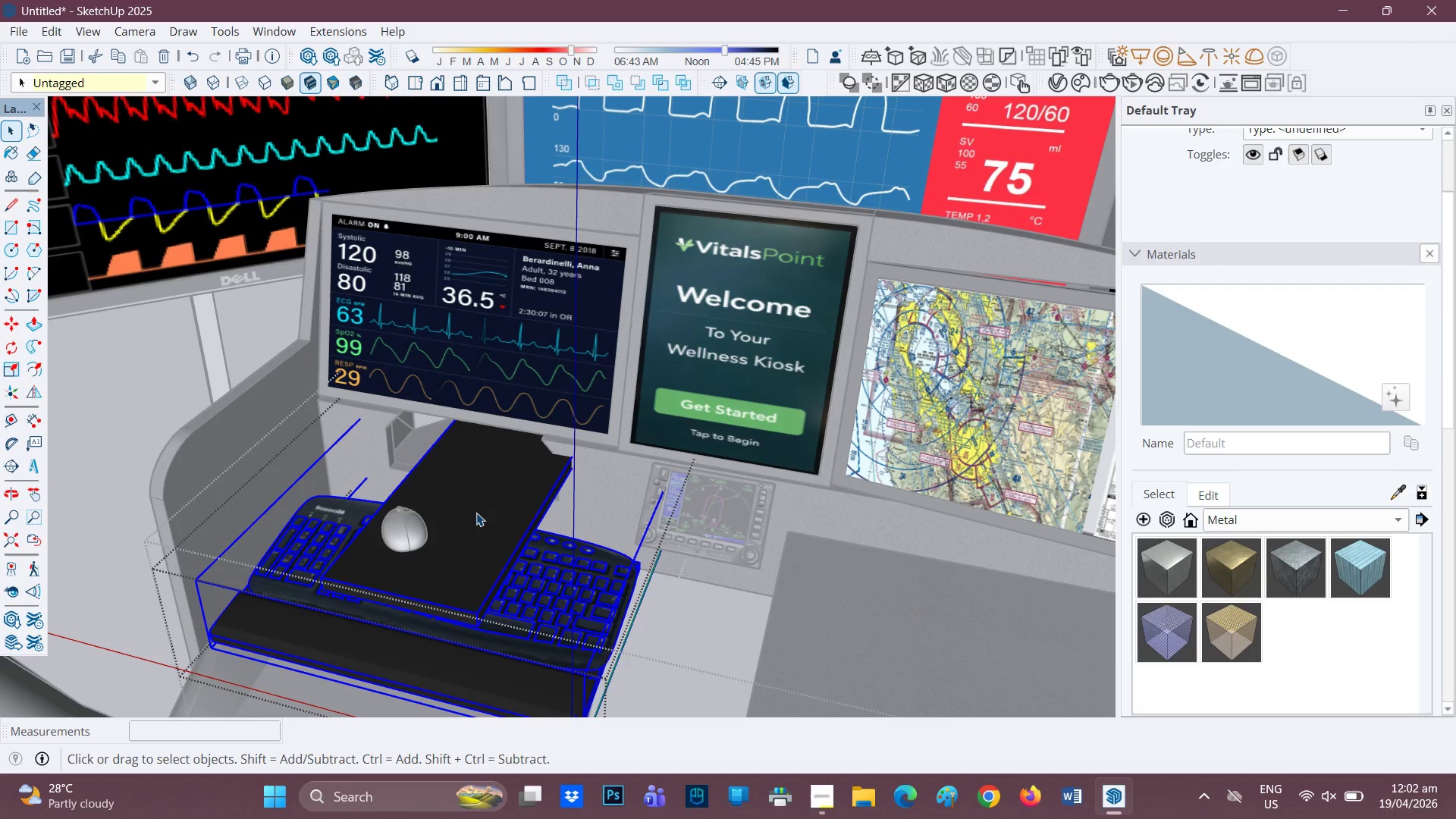 
double_click([476, 513])
 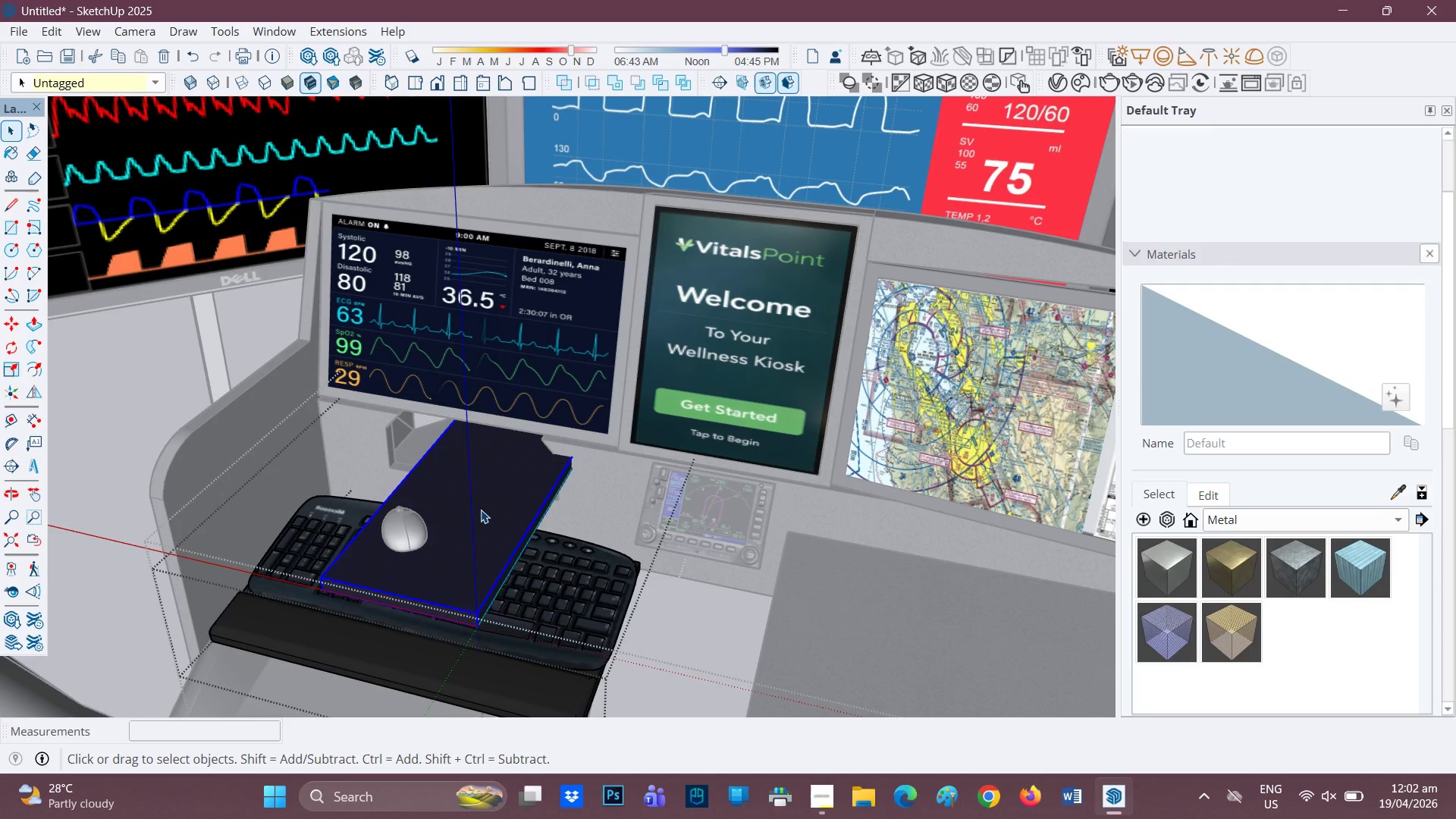 
scroll: coordinate [481, 510], scroll_direction: none, amount: 0.0
 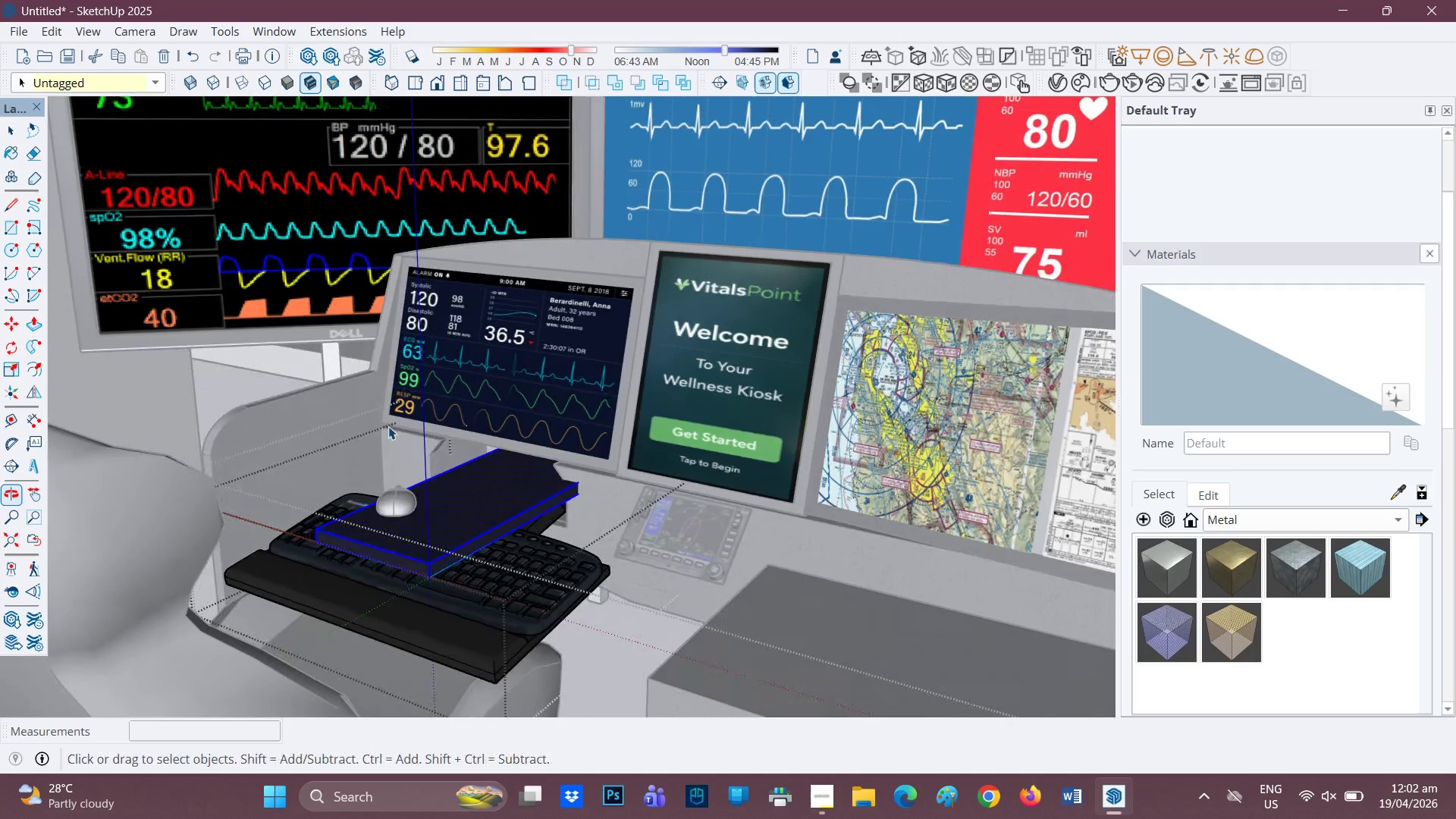 
key(M)
 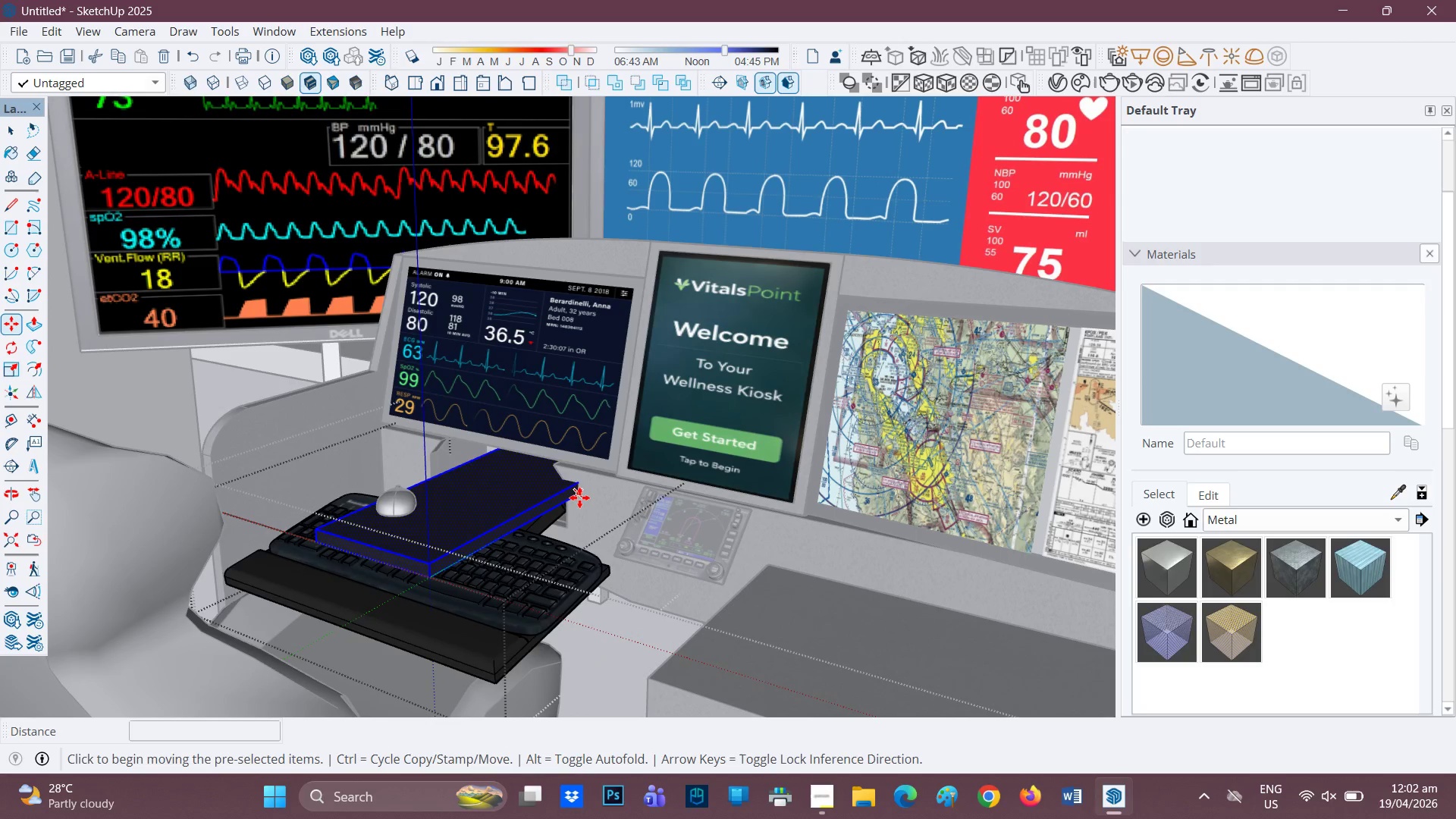 
left_click([579, 497])
 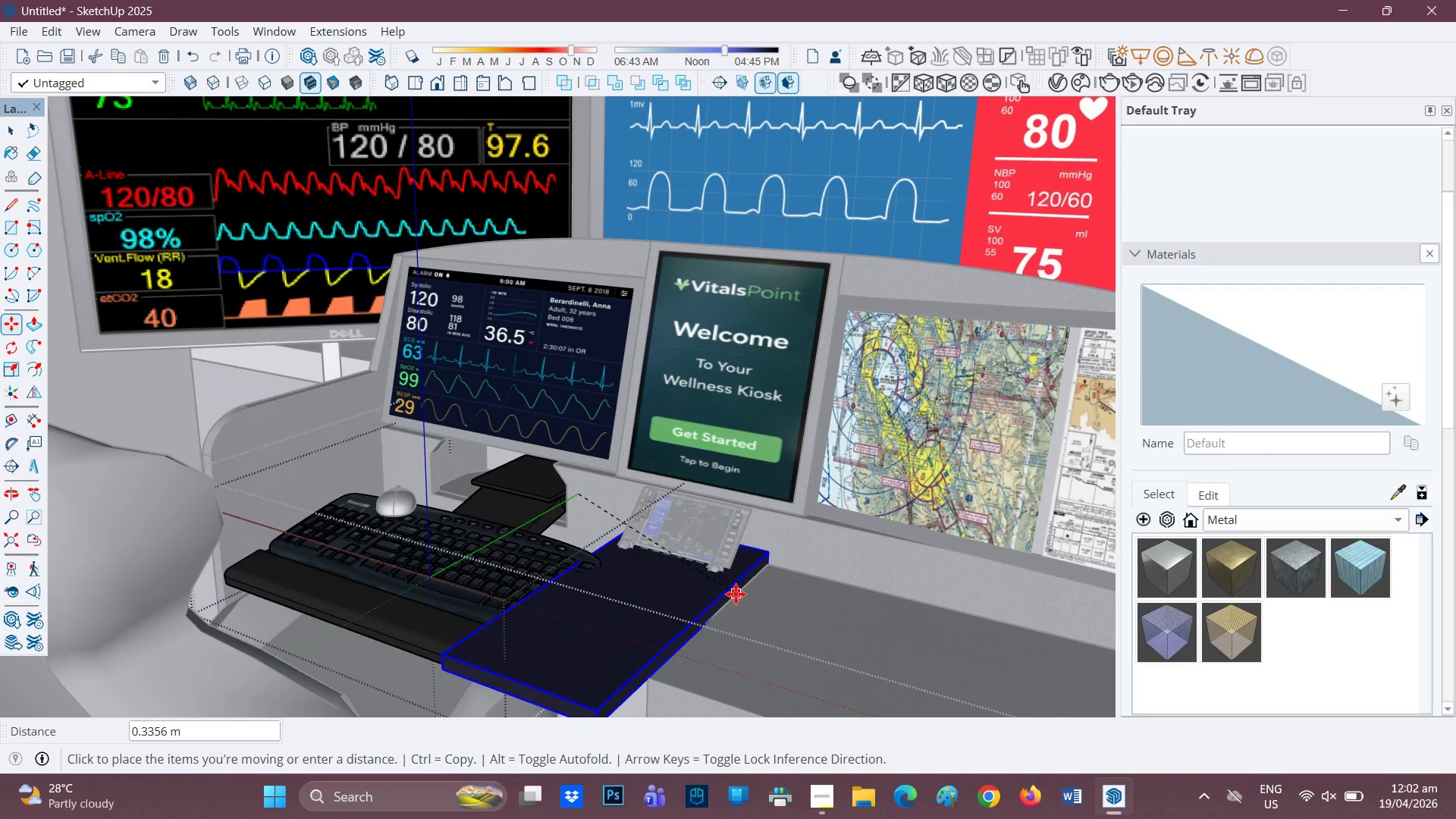 
left_click([733, 597])
 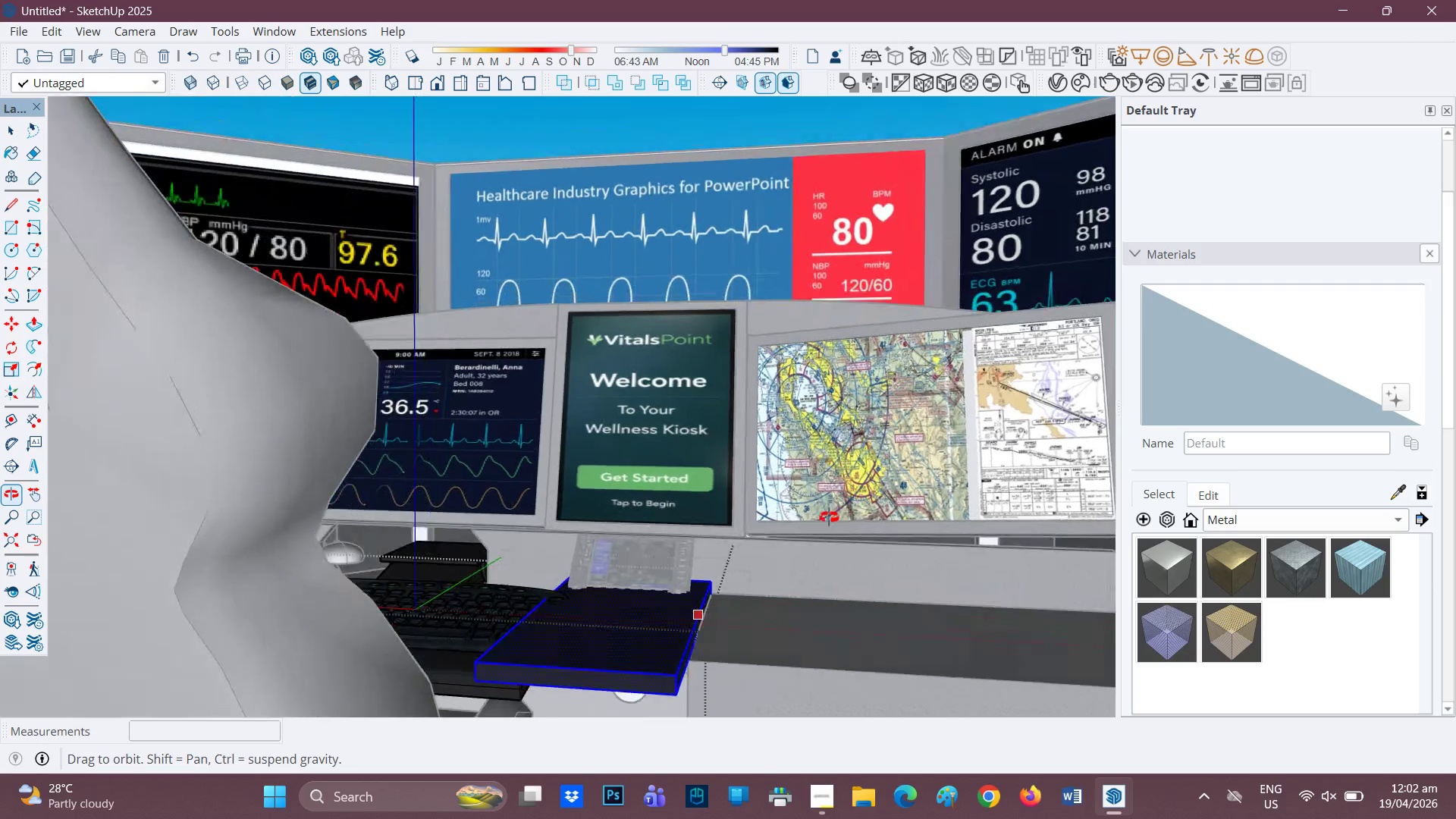 
key(Space)
 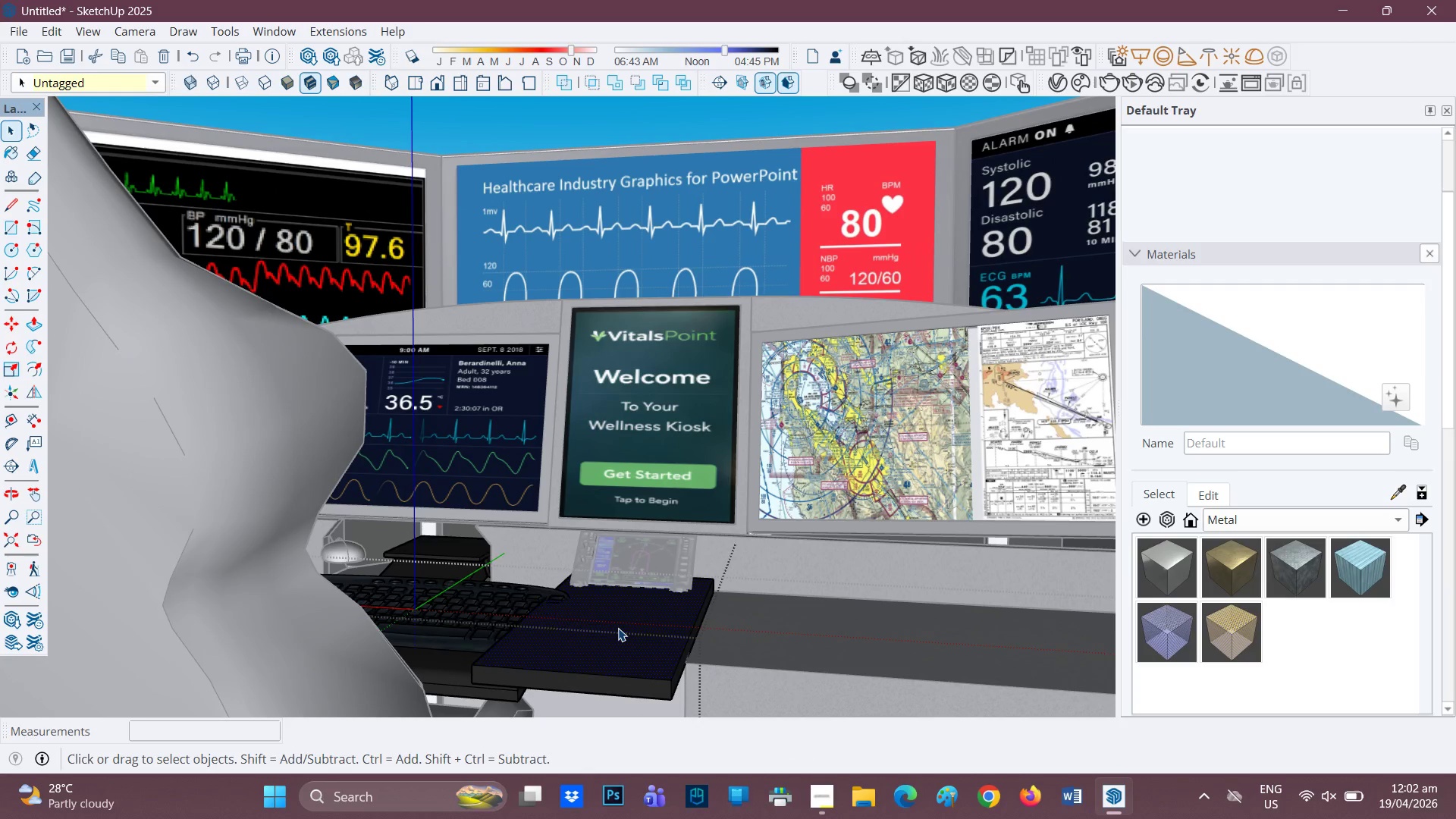 
right_click([618, 628])
 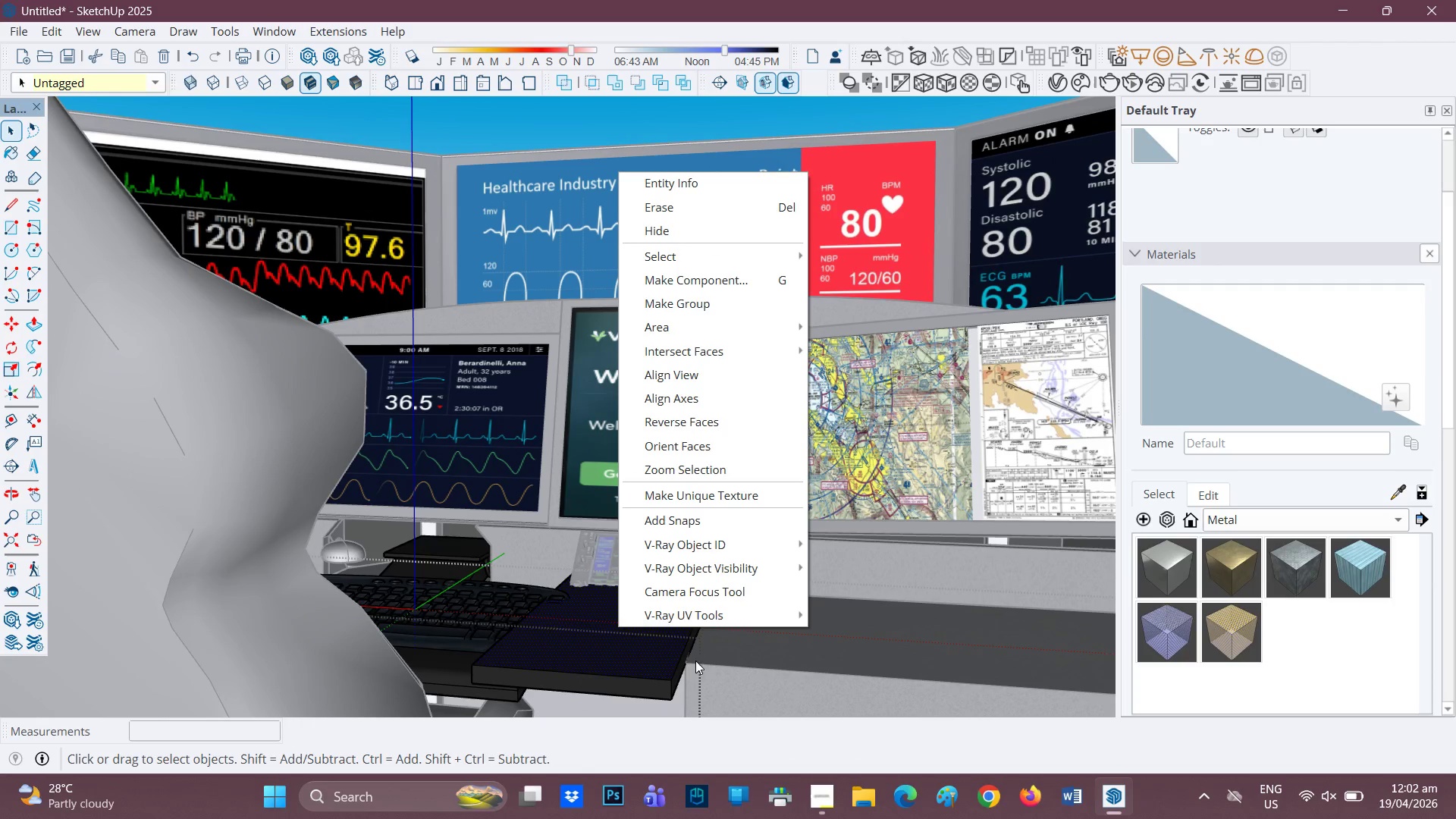 
left_click([958, 651])
 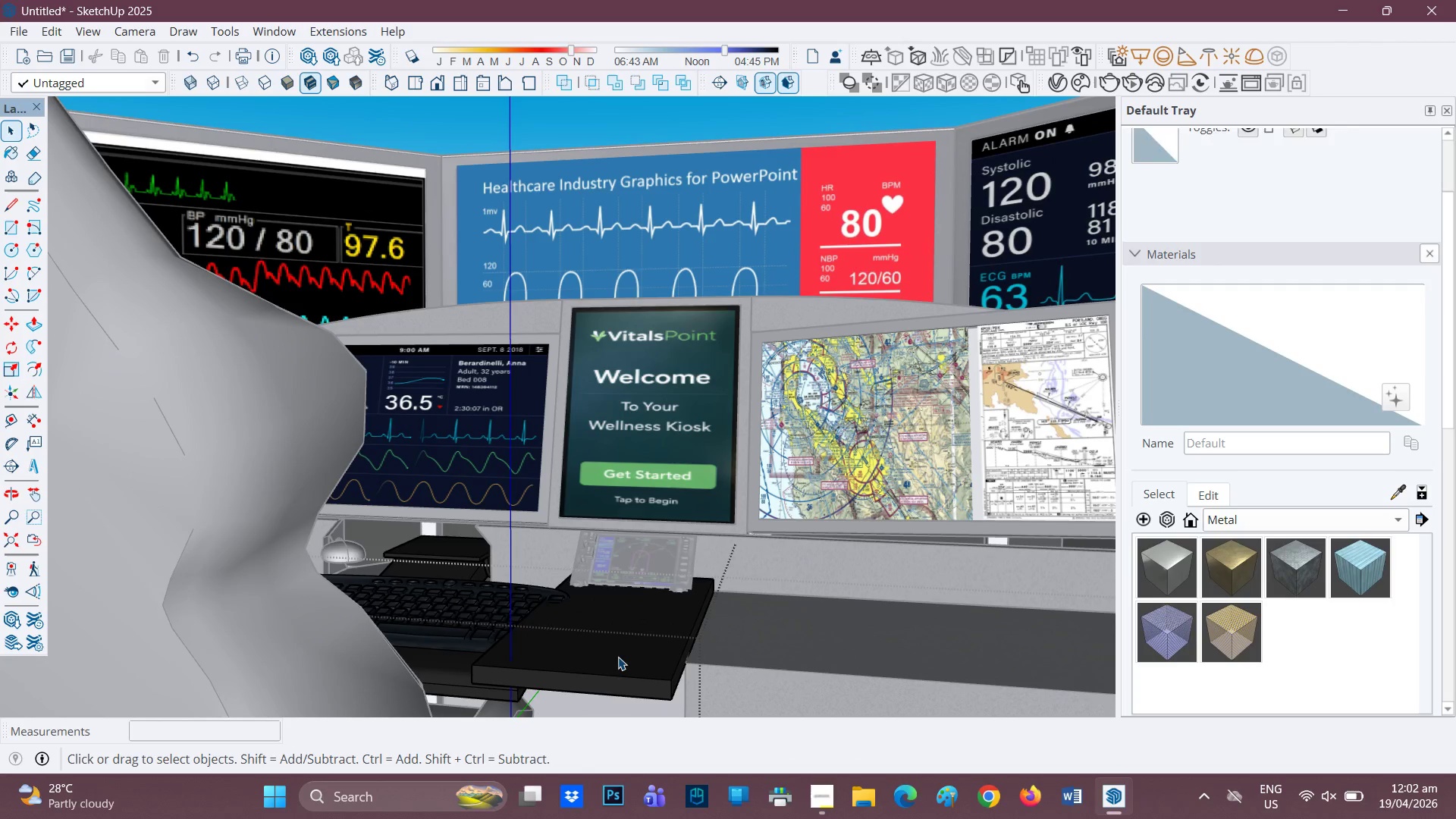 
left_click([619, 657])
 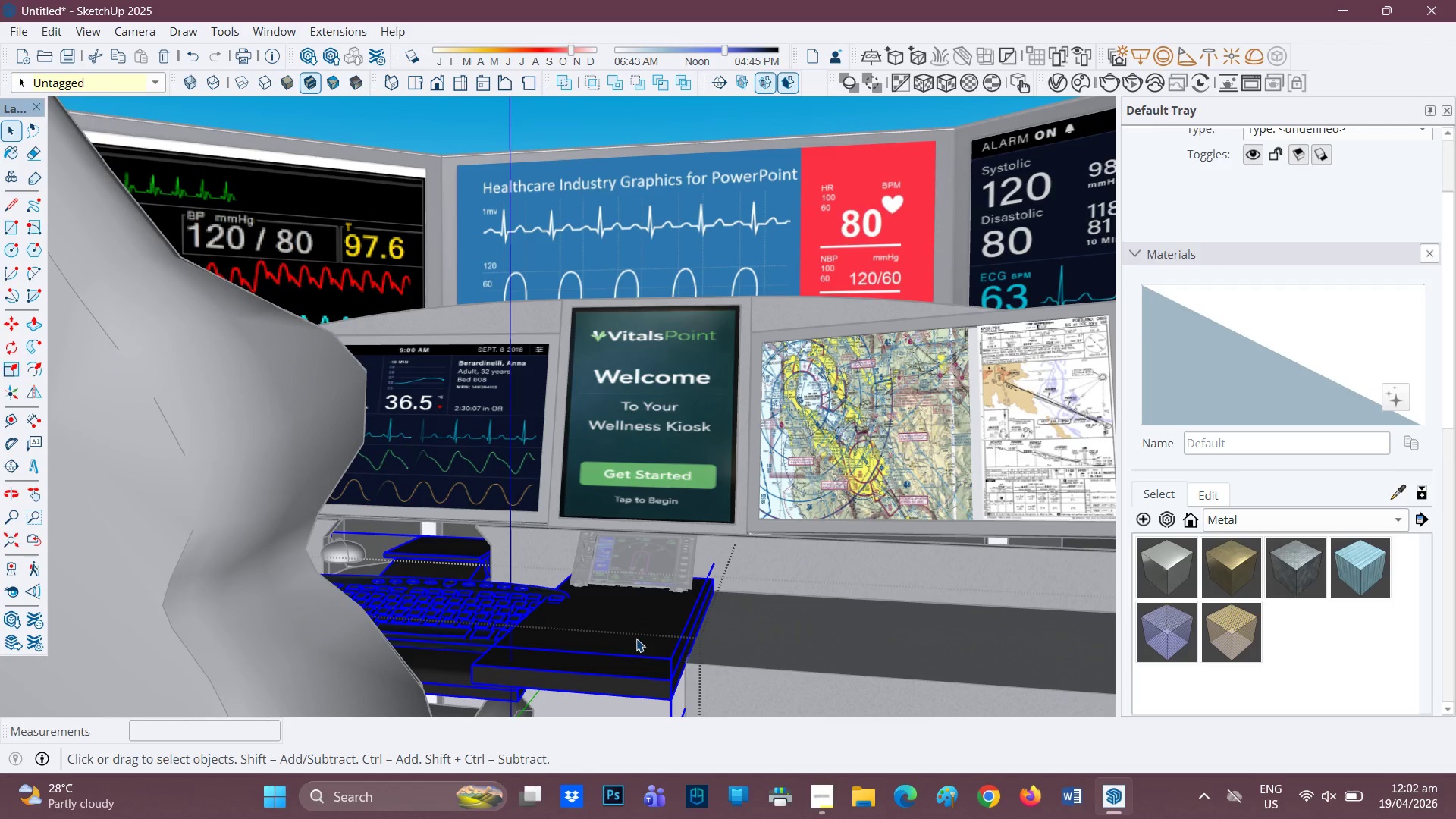 
double_click([636, 639])
 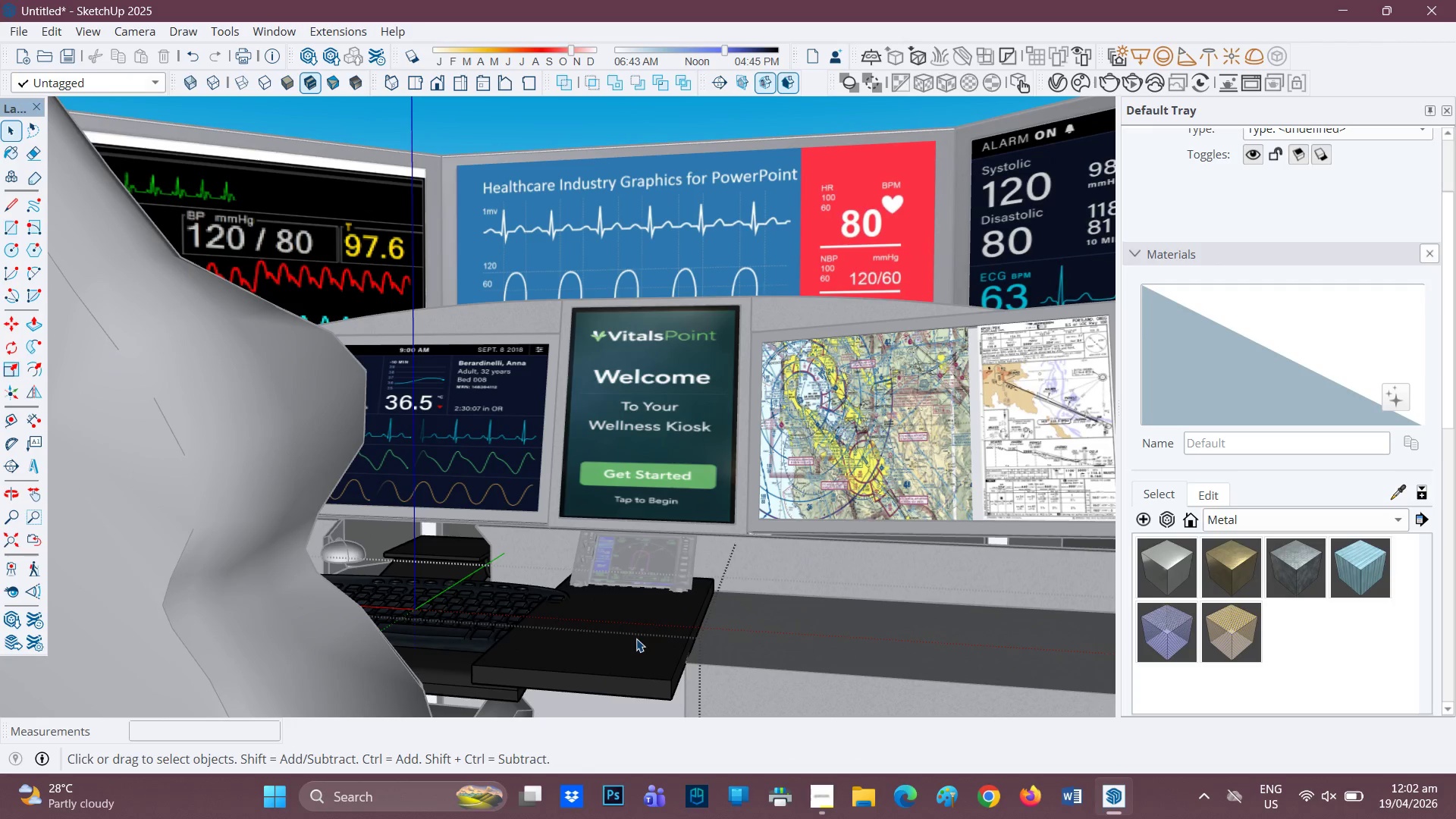 
triple_click([636, 639])
 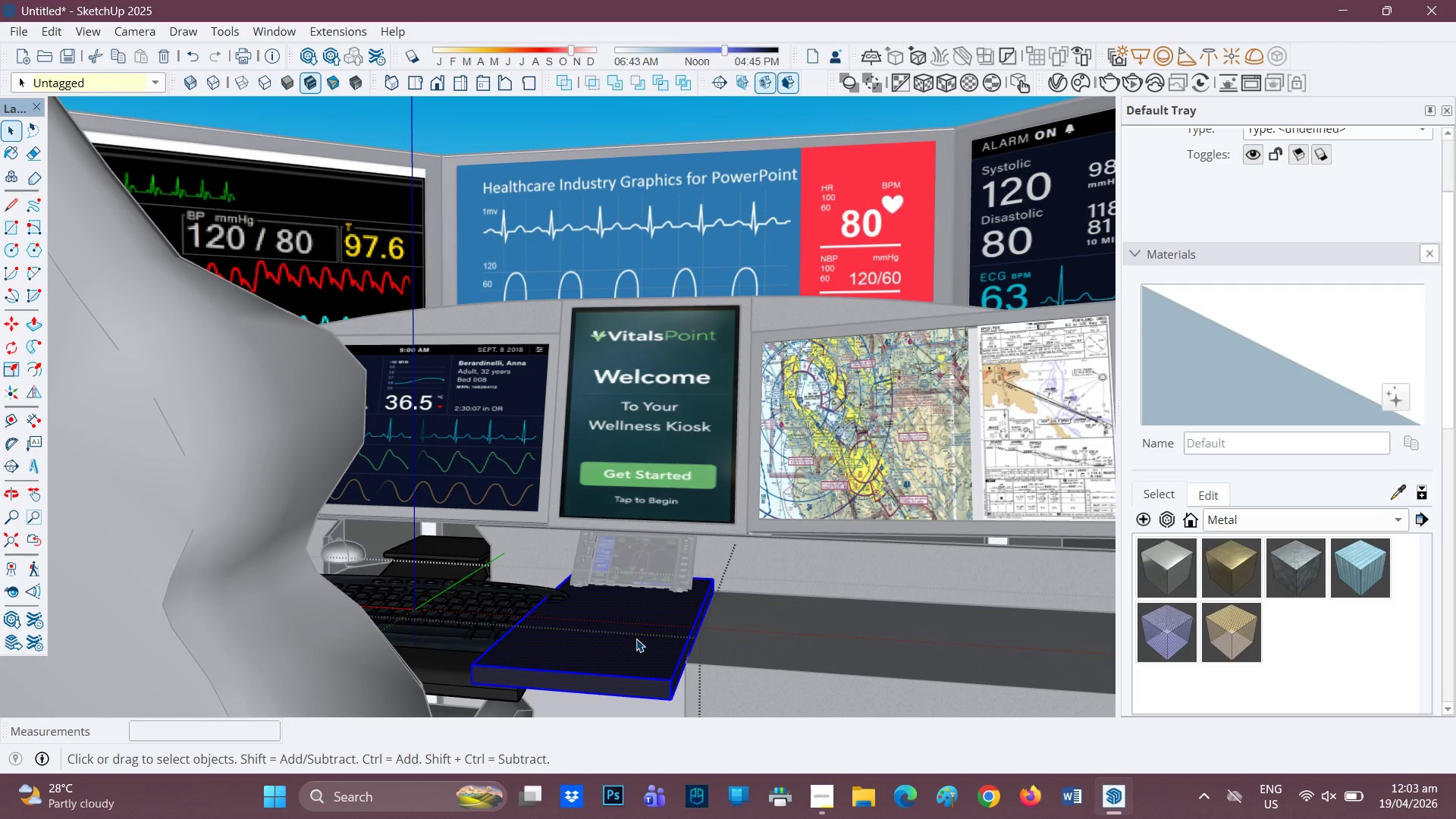 
right_click([636, 639])
 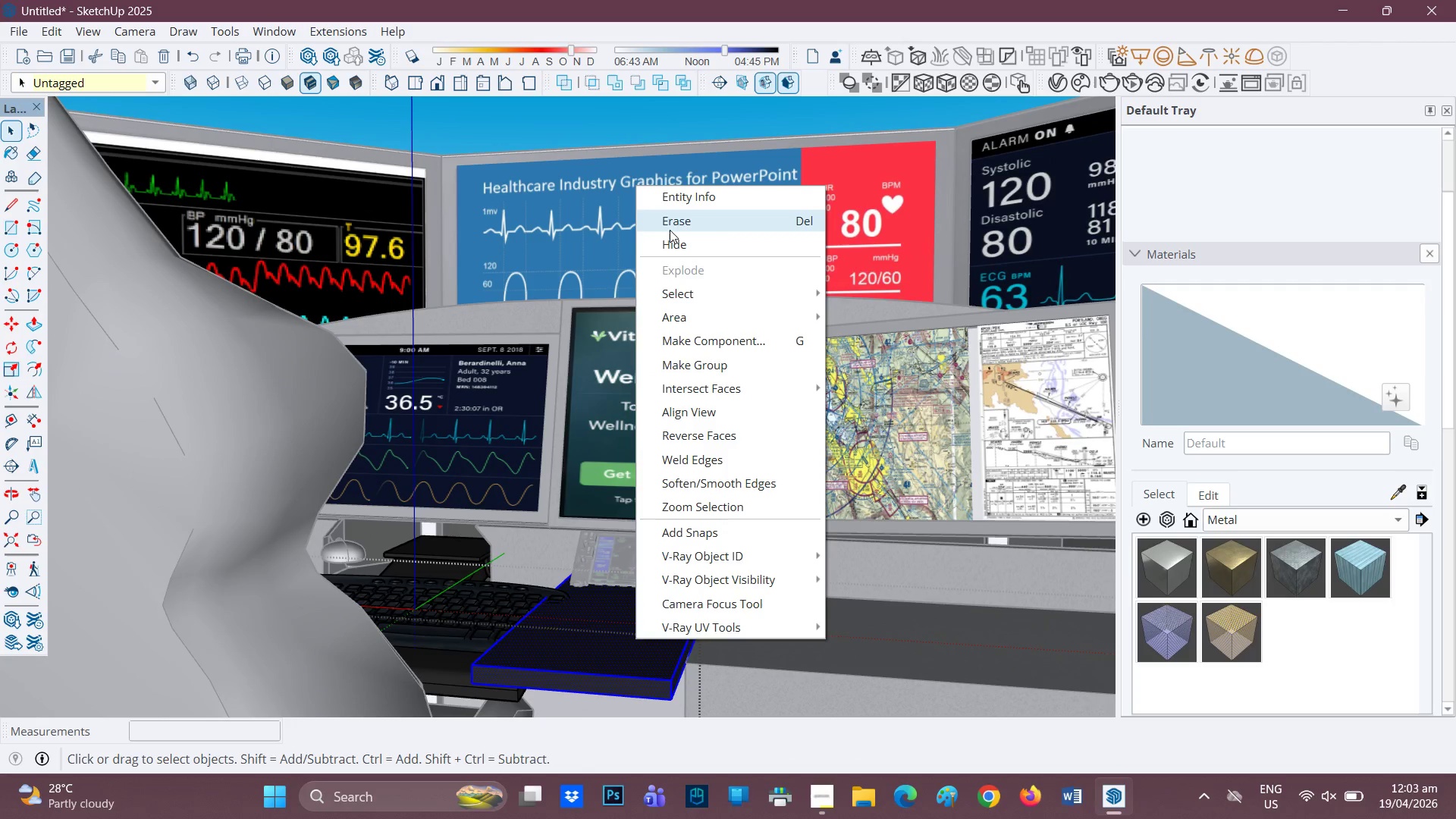 
left_click_drag(start_coordinate=[672, 228], to_coordinate=[670, 234])
 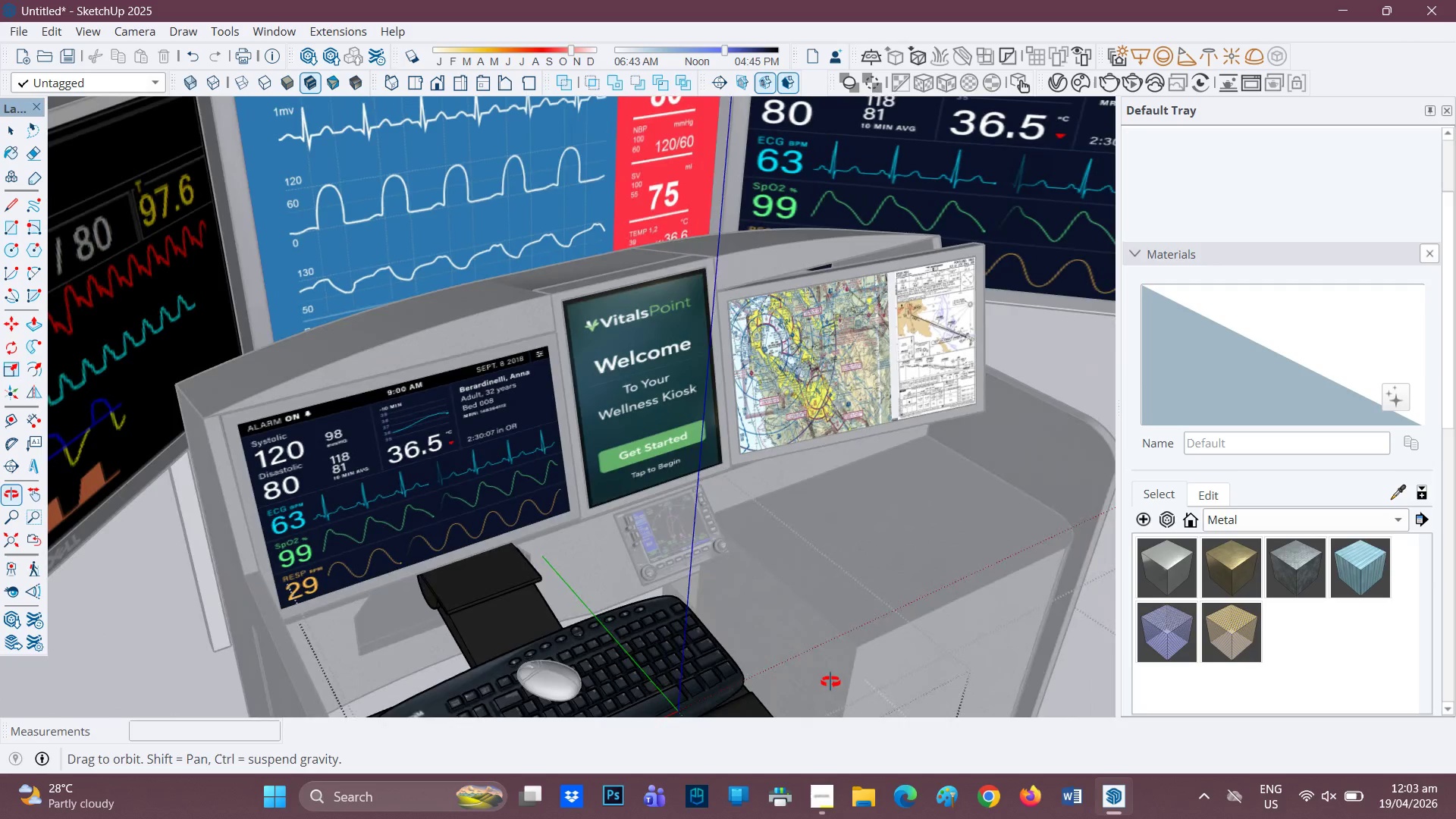 
key(Space)
 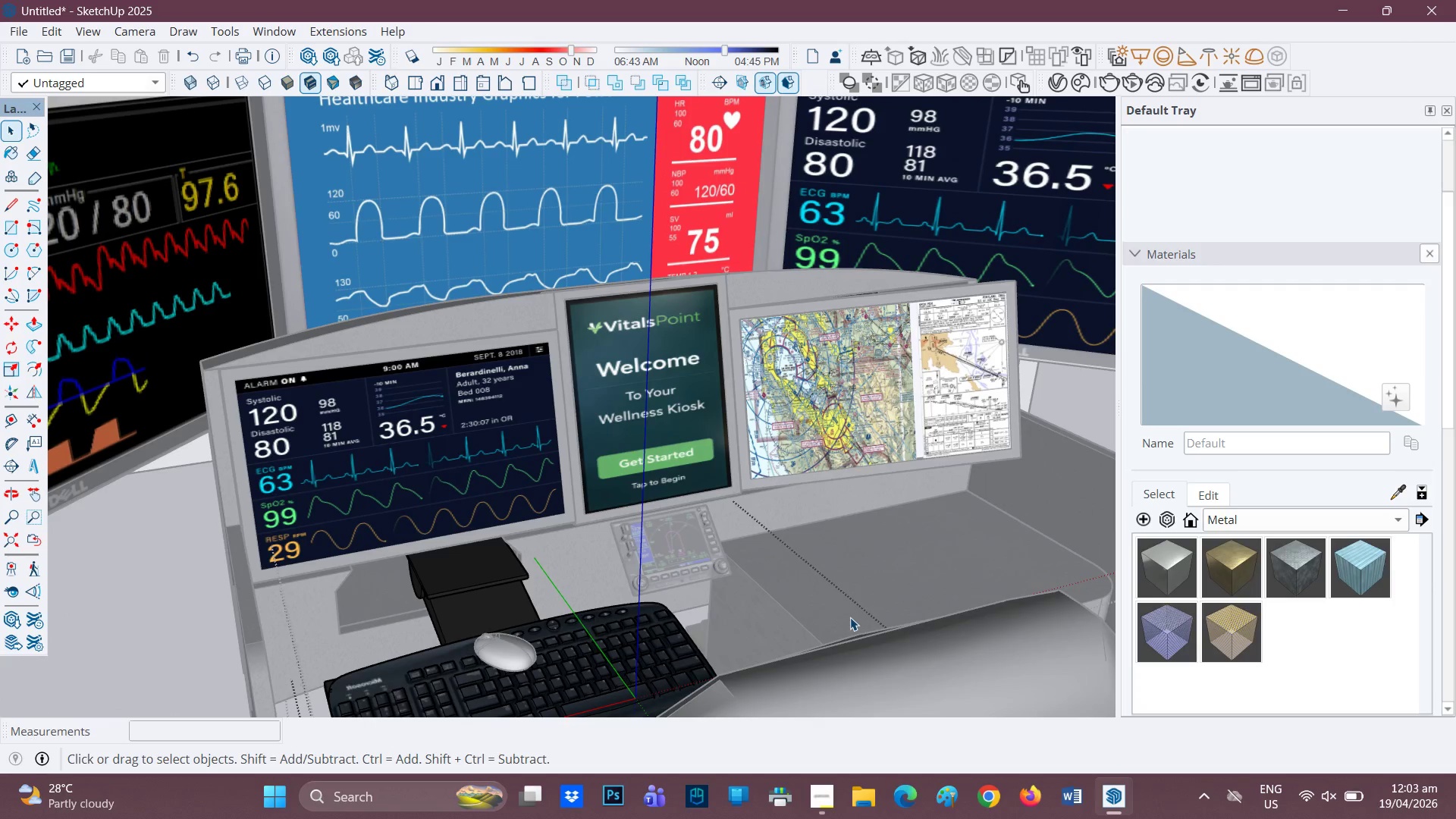 
double_click([850, 617])
 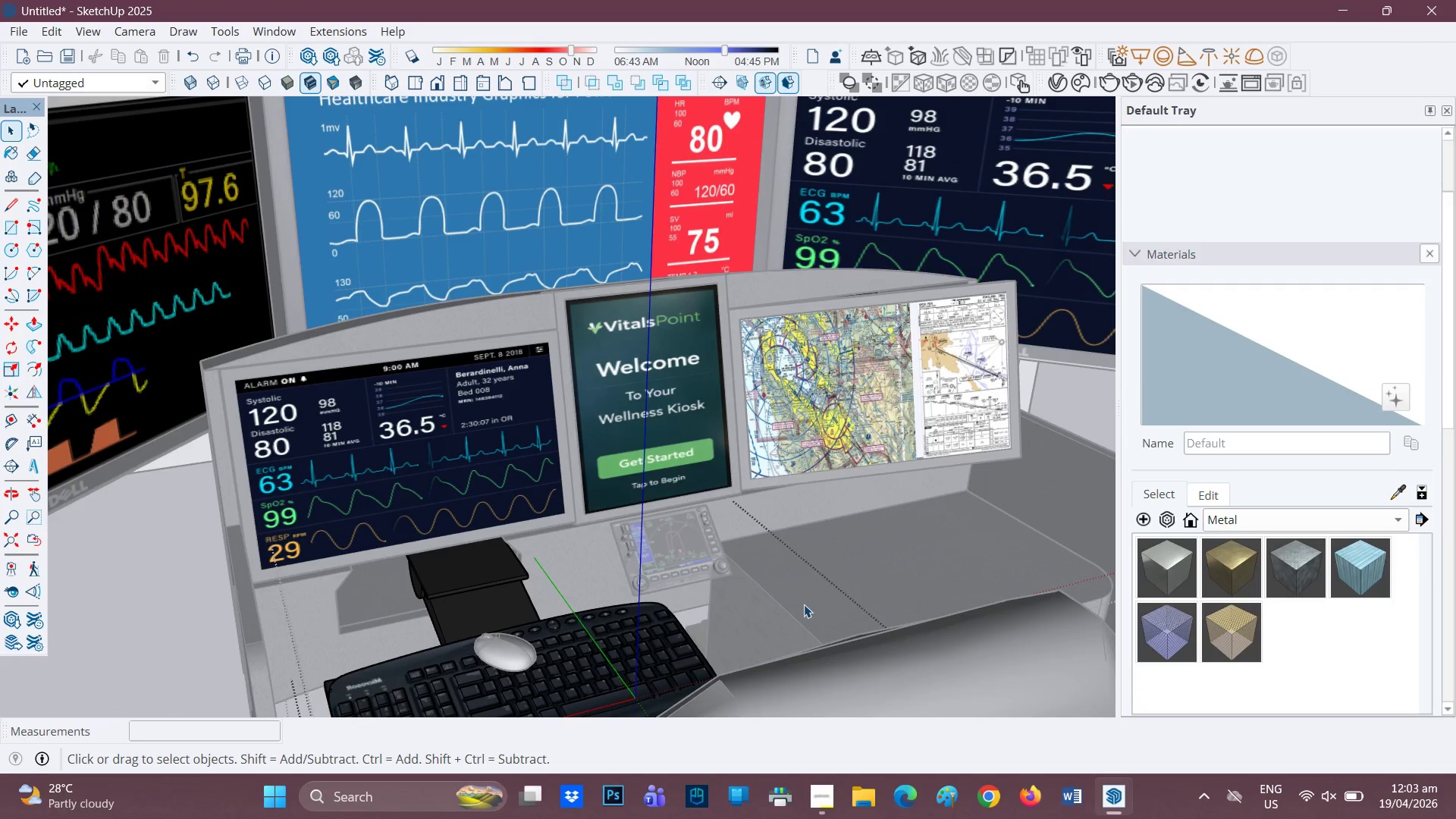 
scroll: coordinate [799, 604], scroll_direction: up, amount: 2.0
 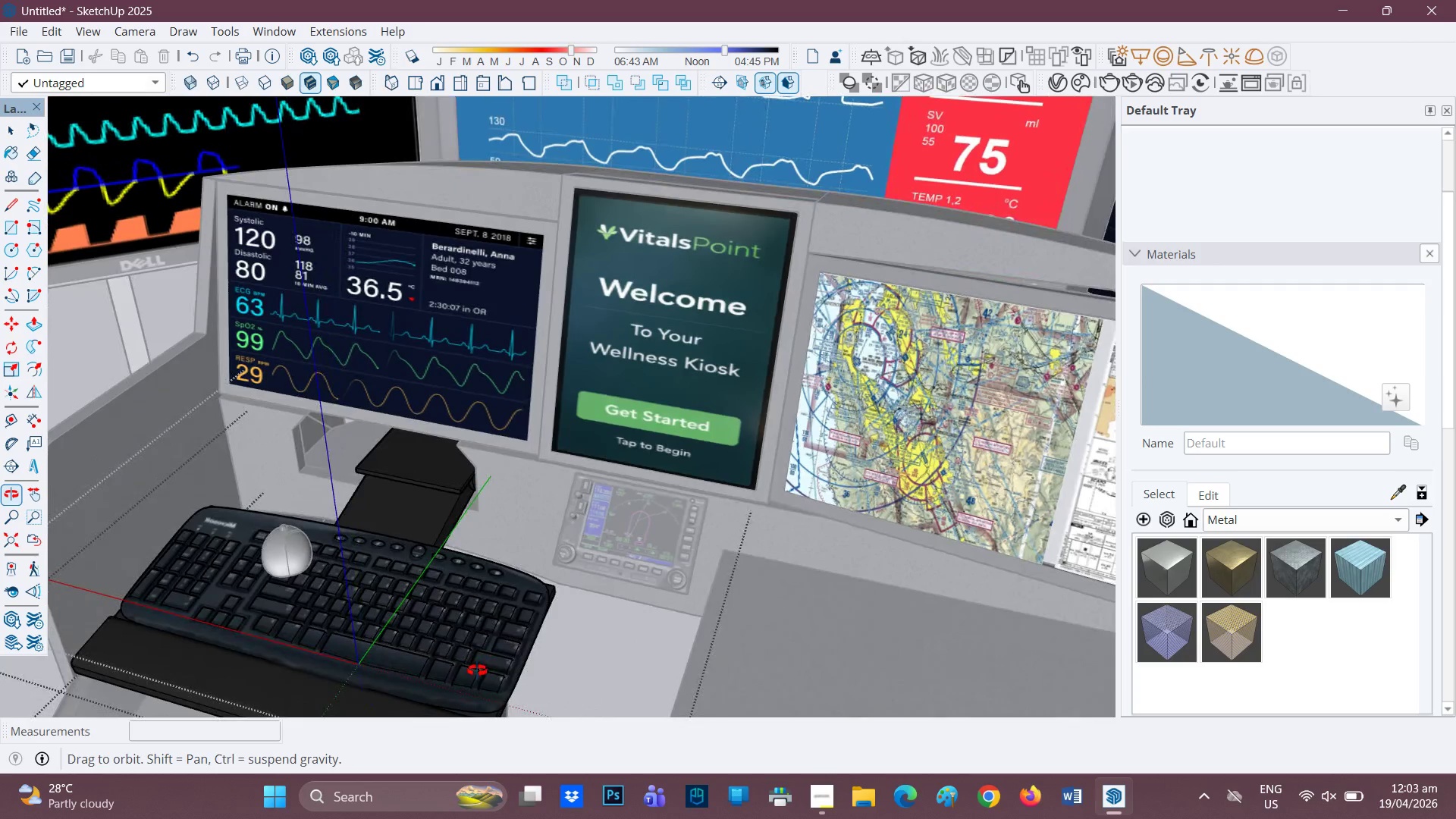 
scroll: coordinate [606, 661], scroll_direction: down, amount: 1.0
 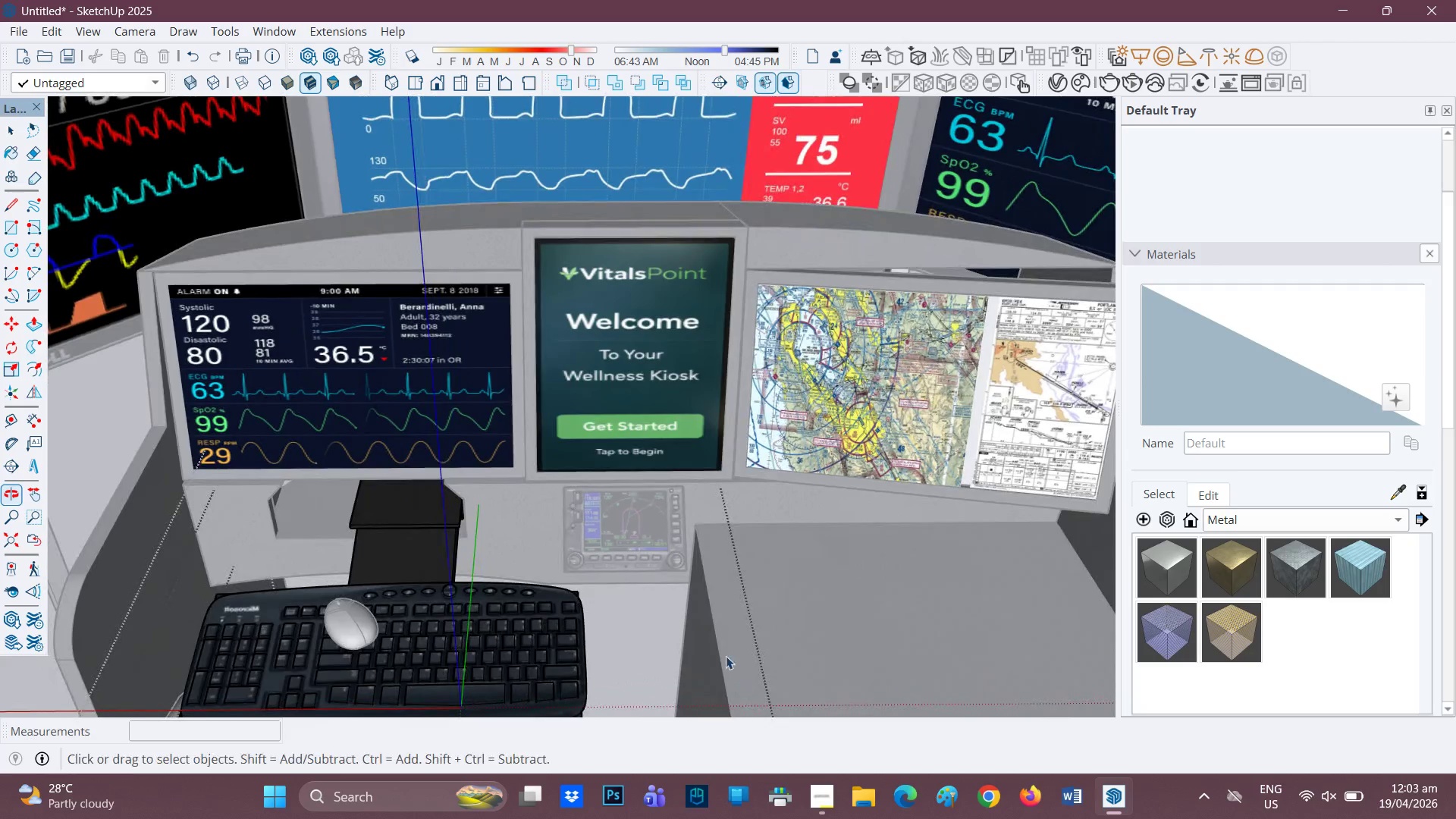 
key(H)
 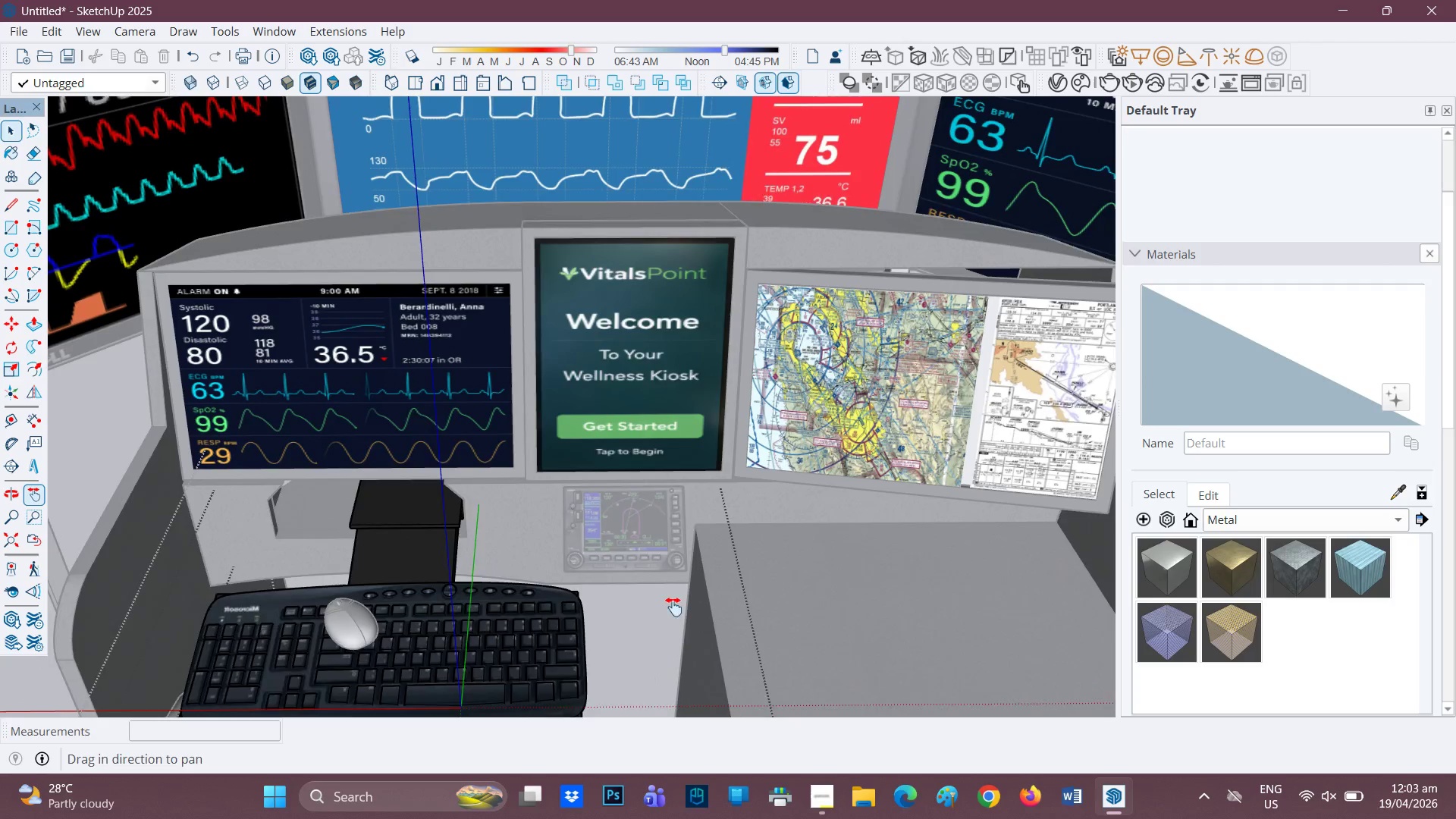 
left_click_drag(start_coordinate=[673, 613], to_coordinate=[672, 400])
 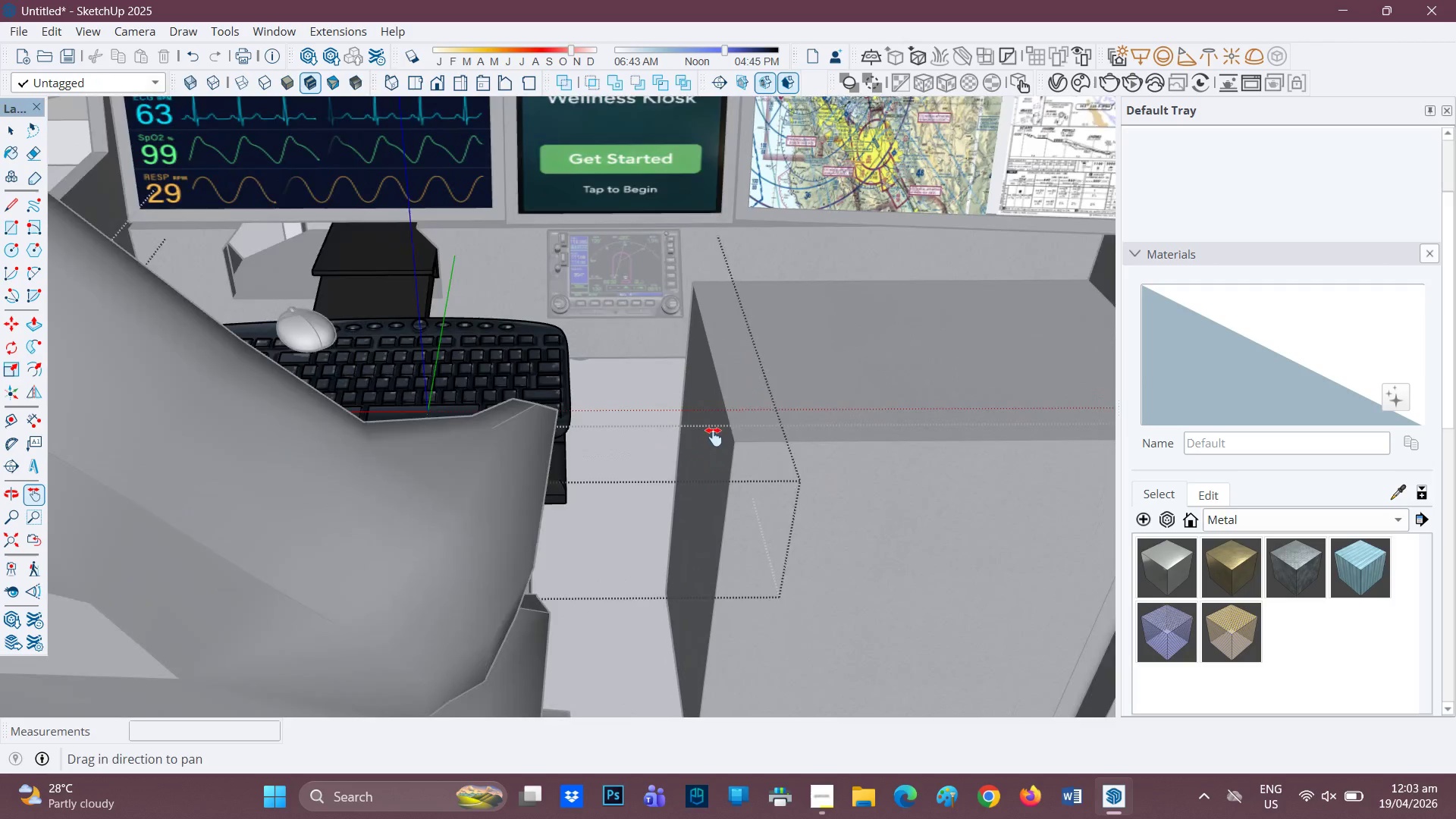 
key(Space)
 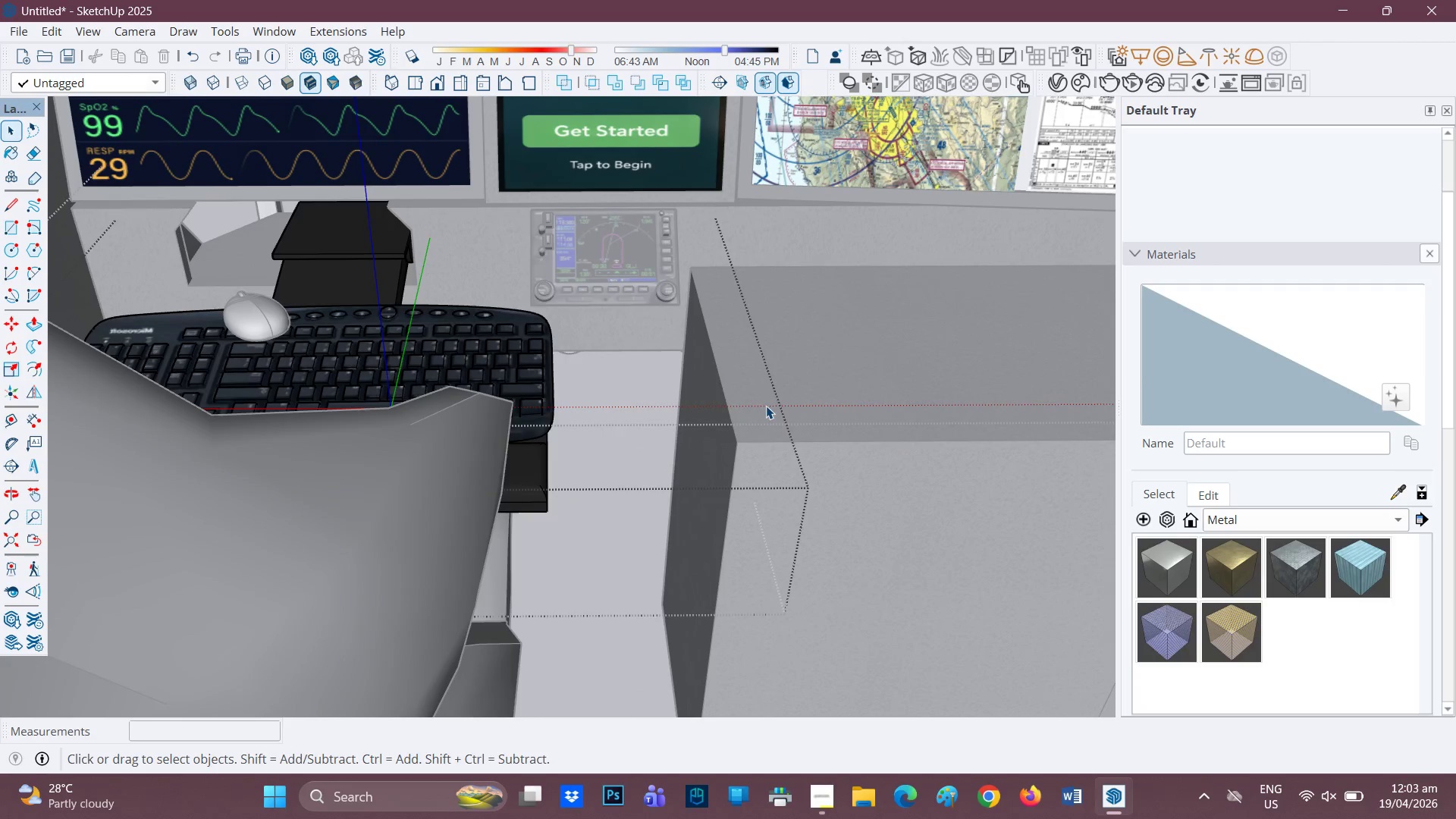 
scroll: coordinate [714, 438], scroll_direction: up, amount: 2.0
 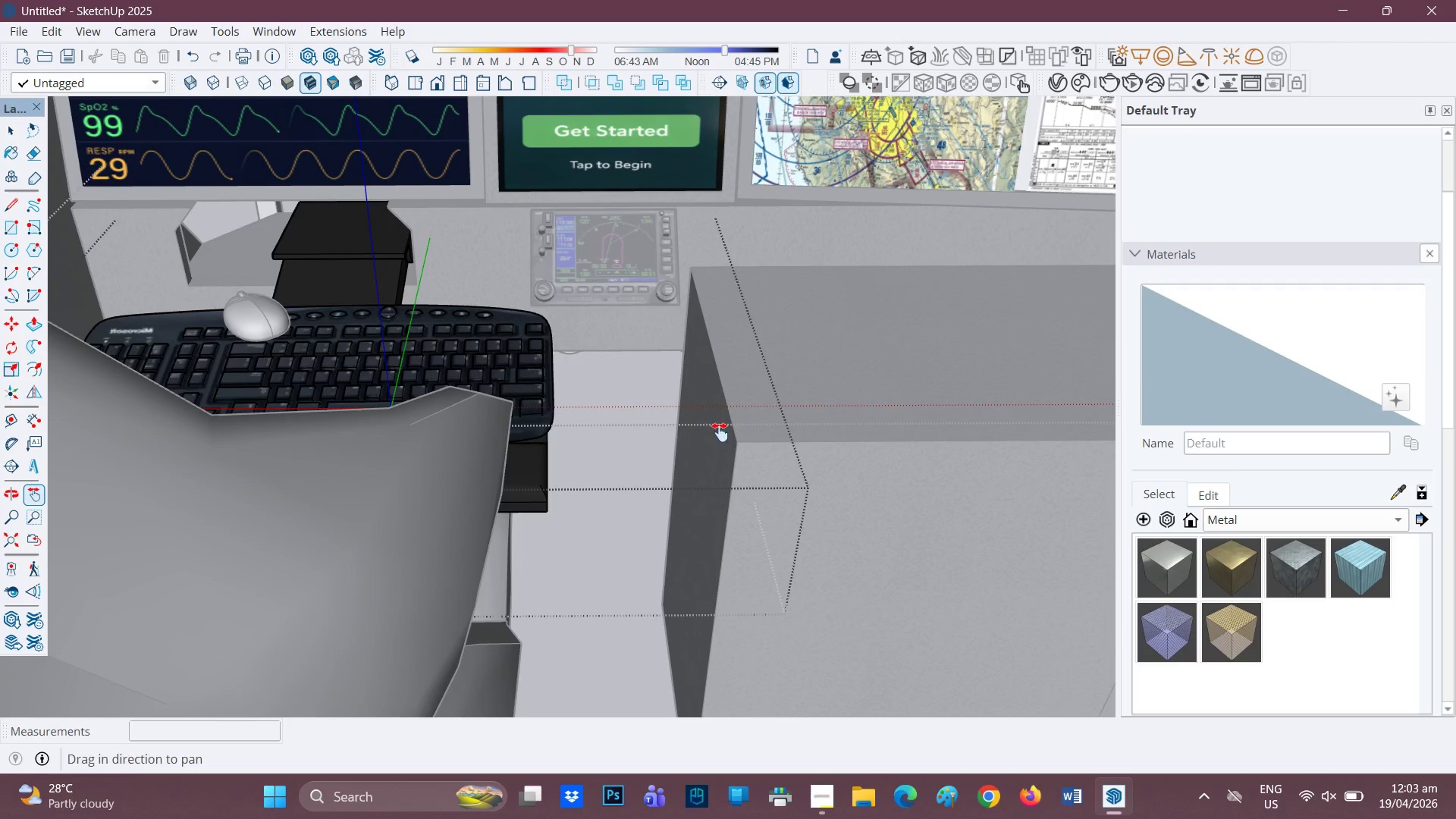 
double_click([766, 406])
 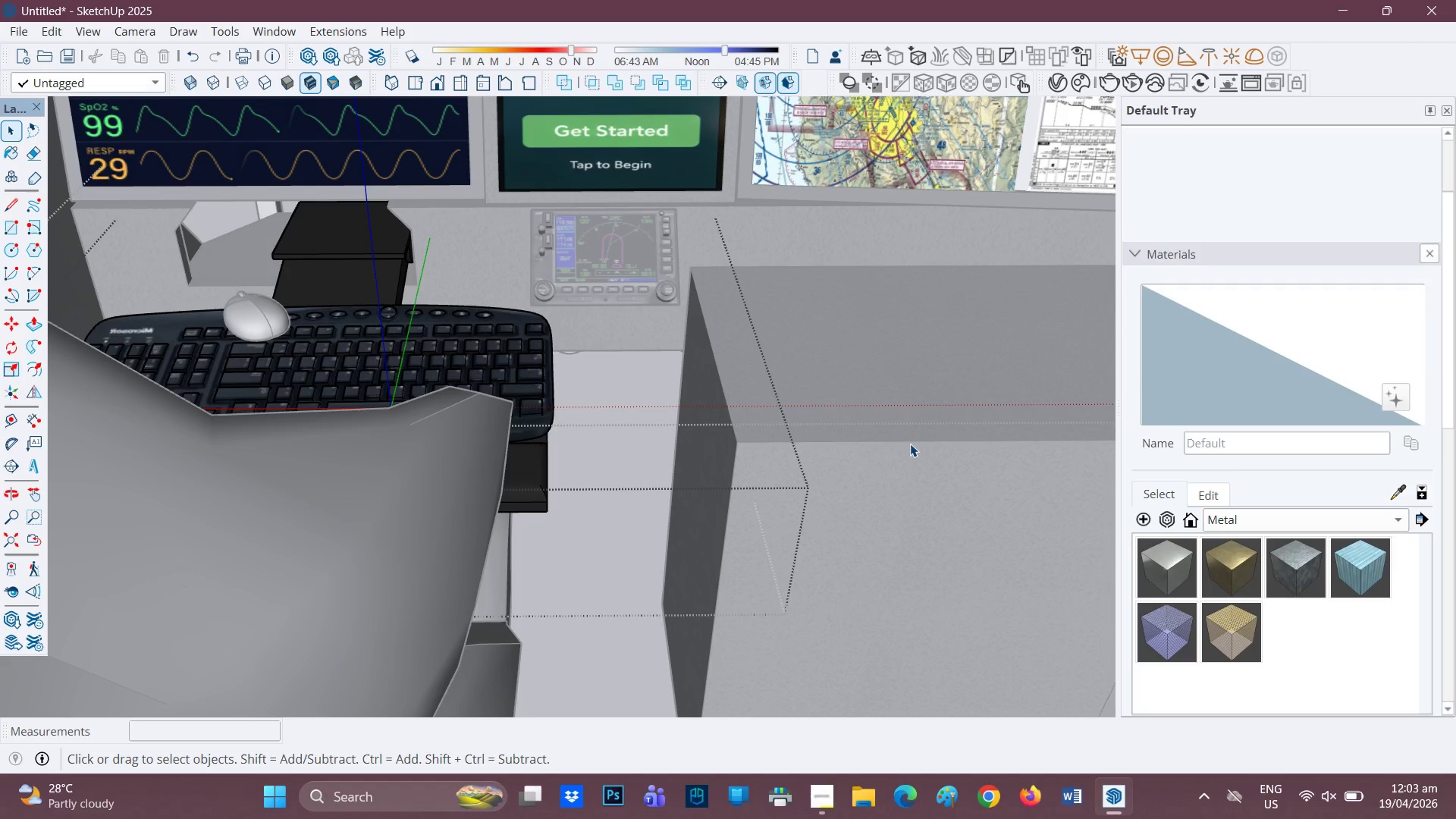 
left_click([912, 444])
 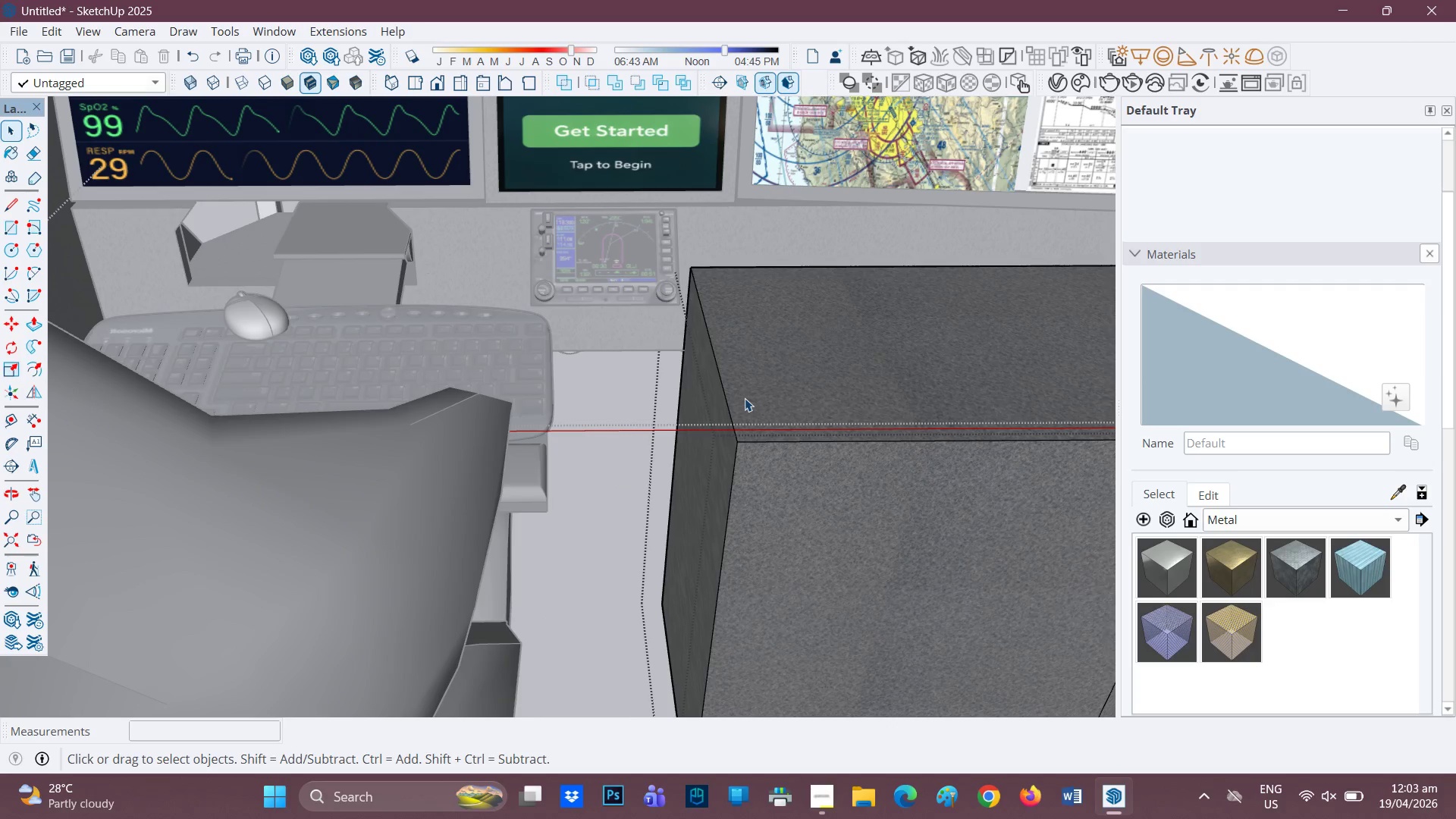 
scroll: coordinate [776, 421], scroll_direction: up, amount: 5.0
 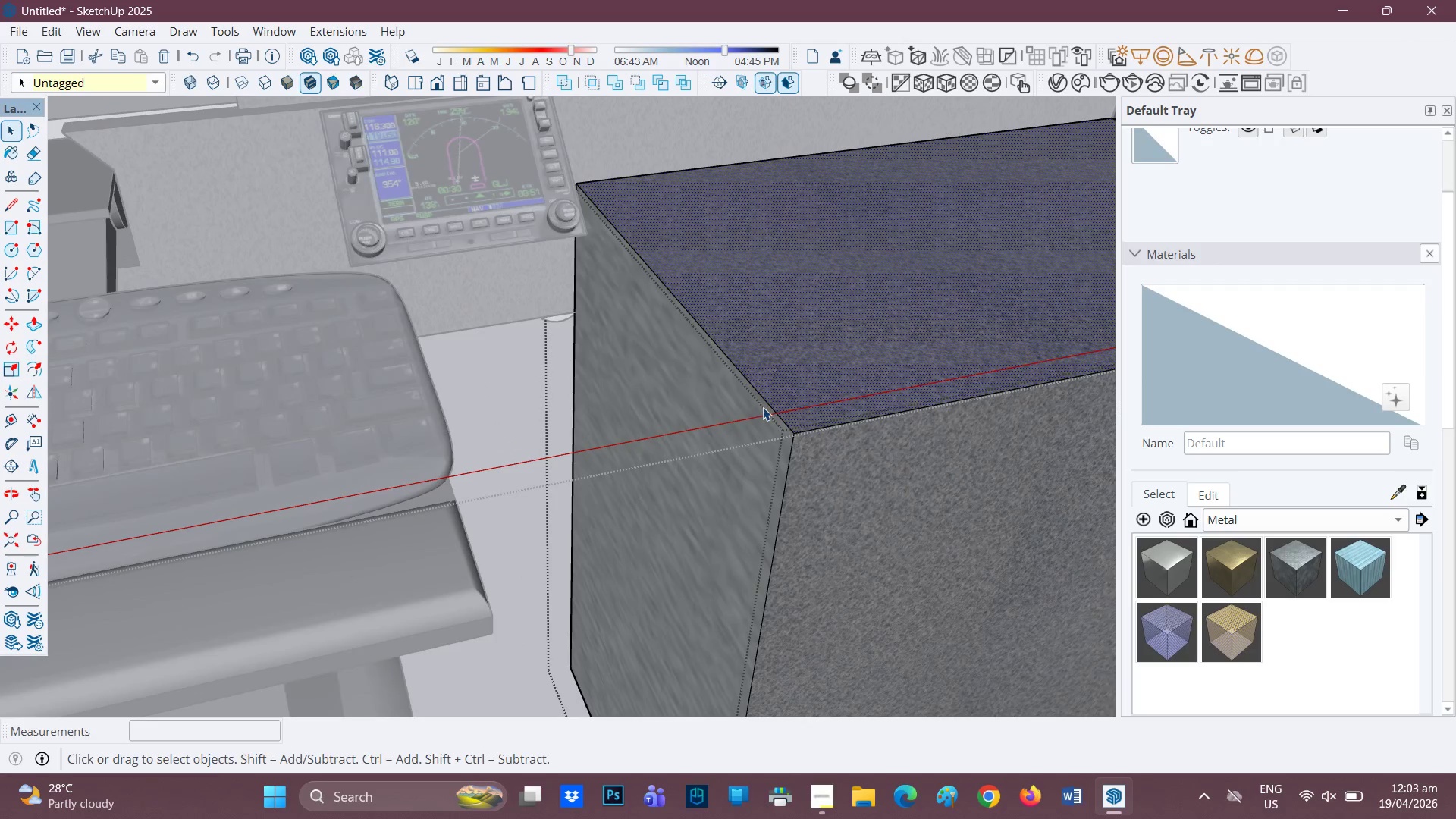 
key(R)
 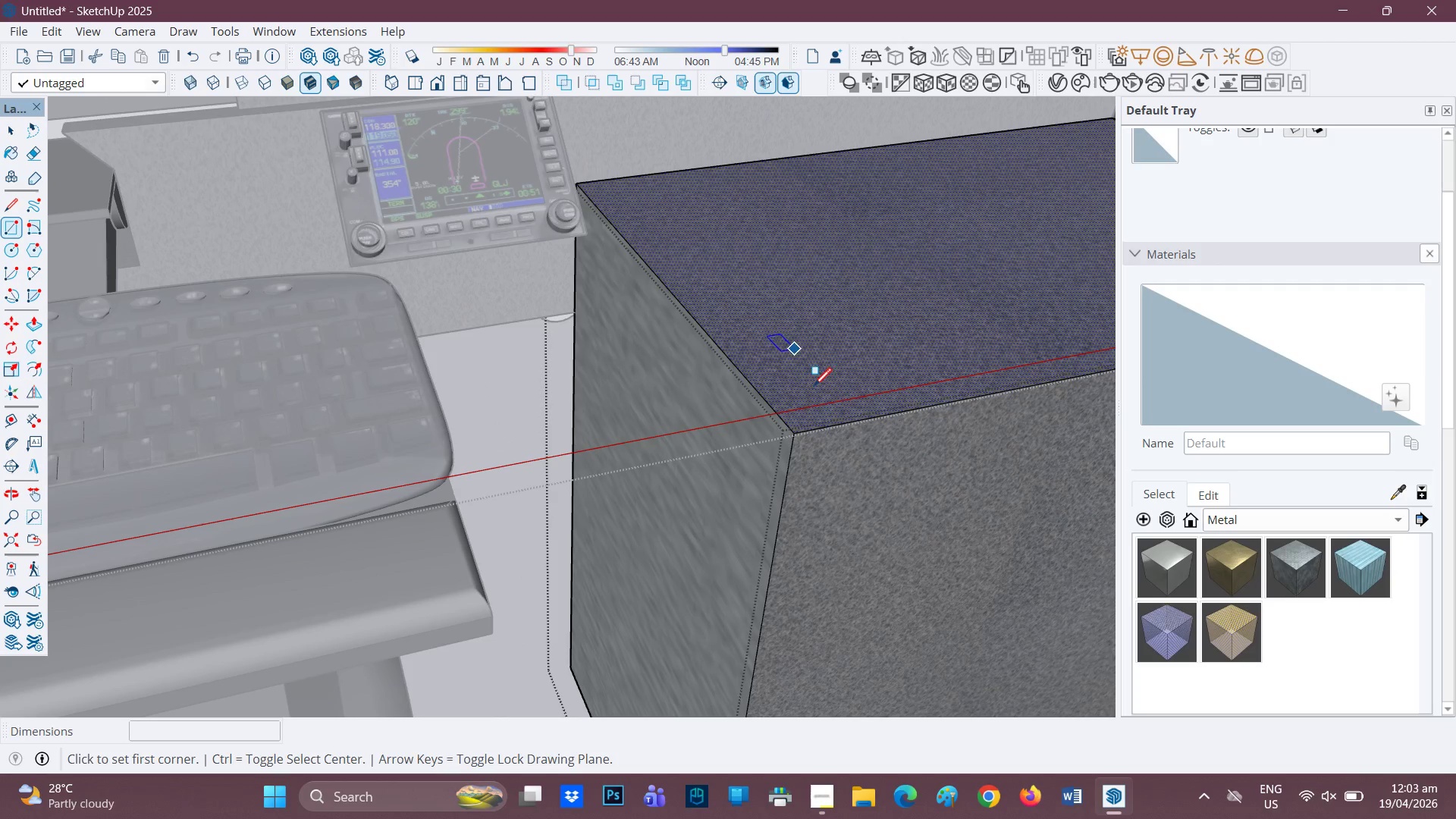 
left_click([798, 435])
 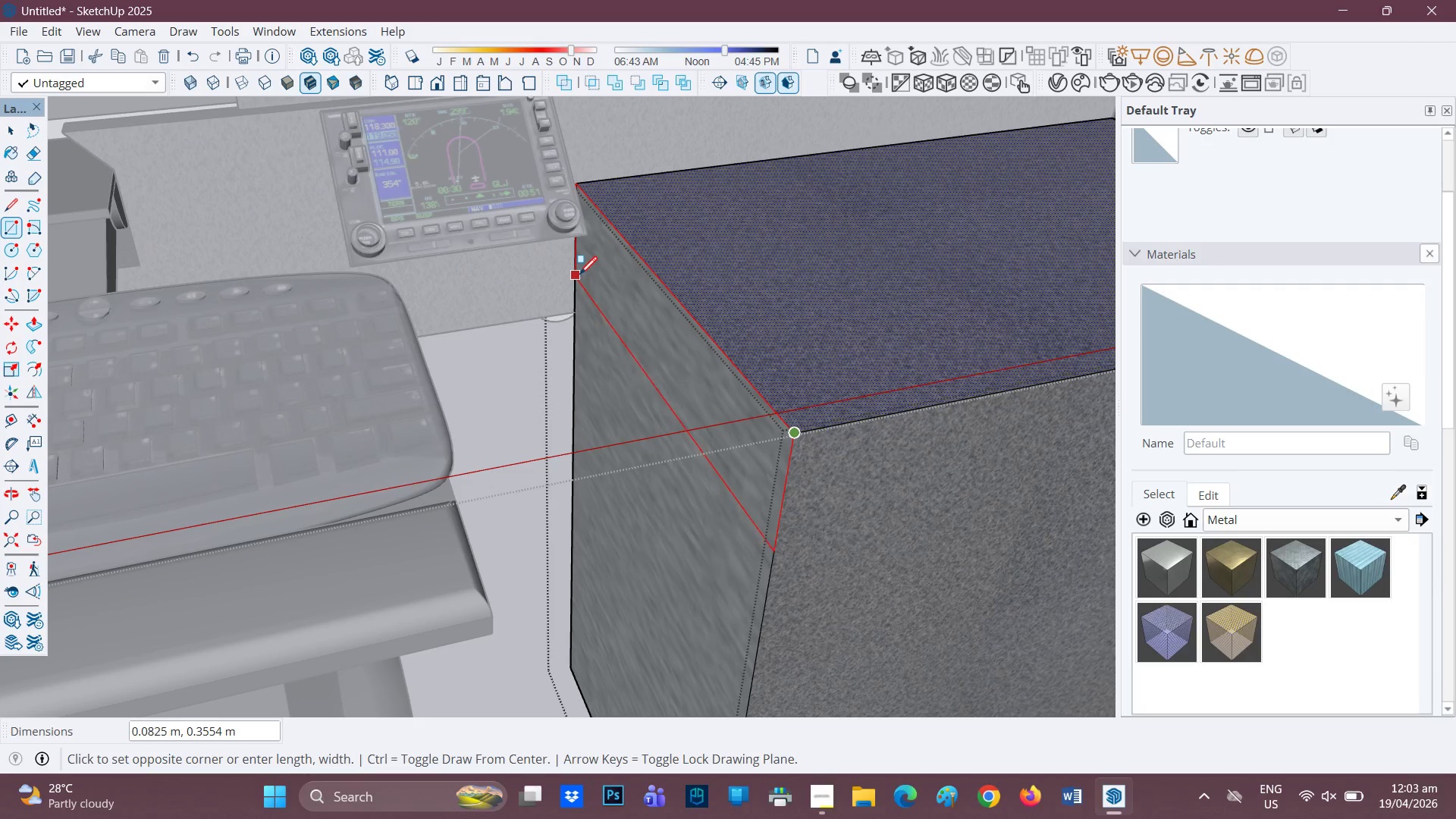 
left_click([579, 275])
 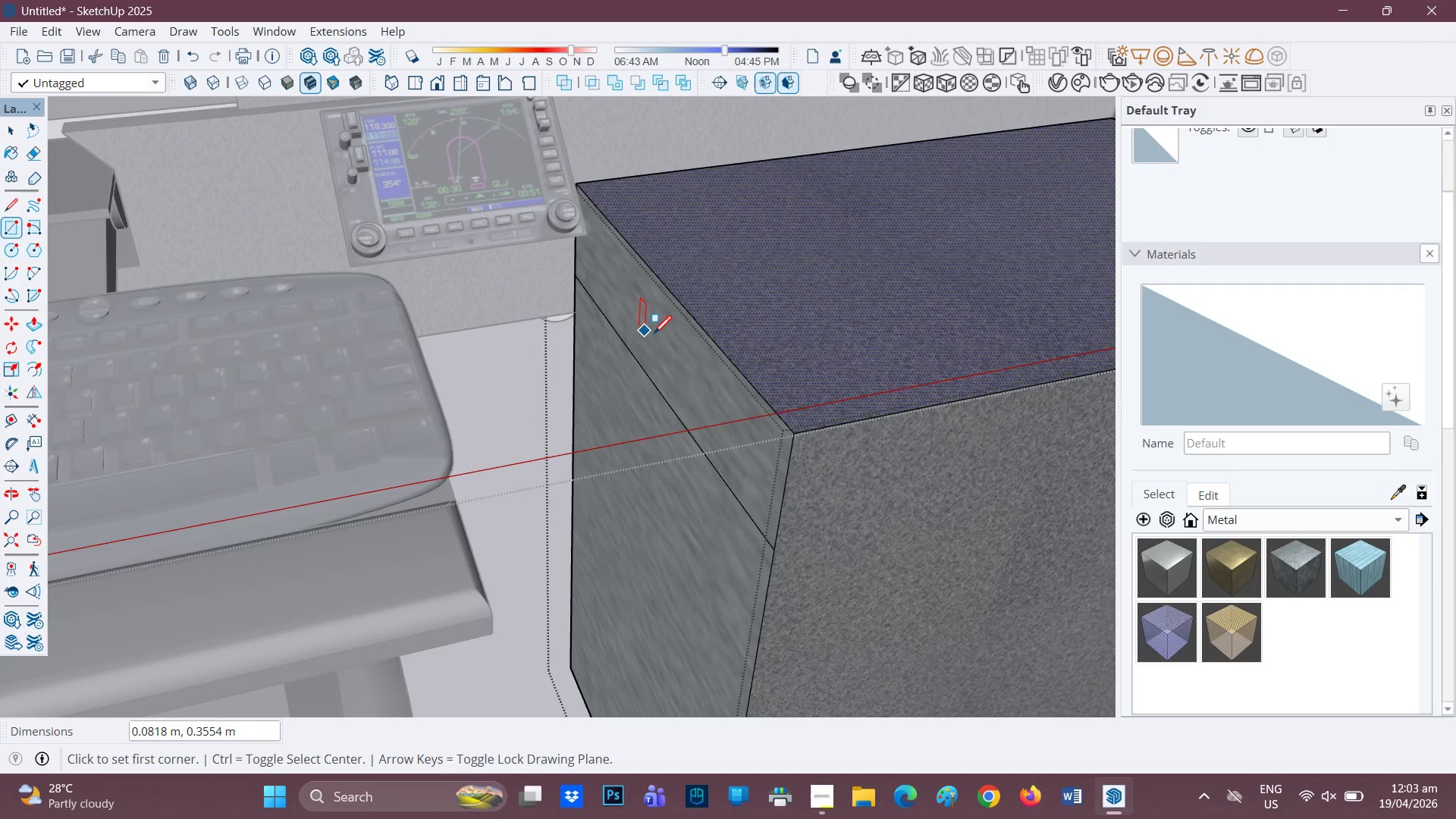 
scroll: coordinate [656, 336], scroll_direction: up, amount: 1.0
 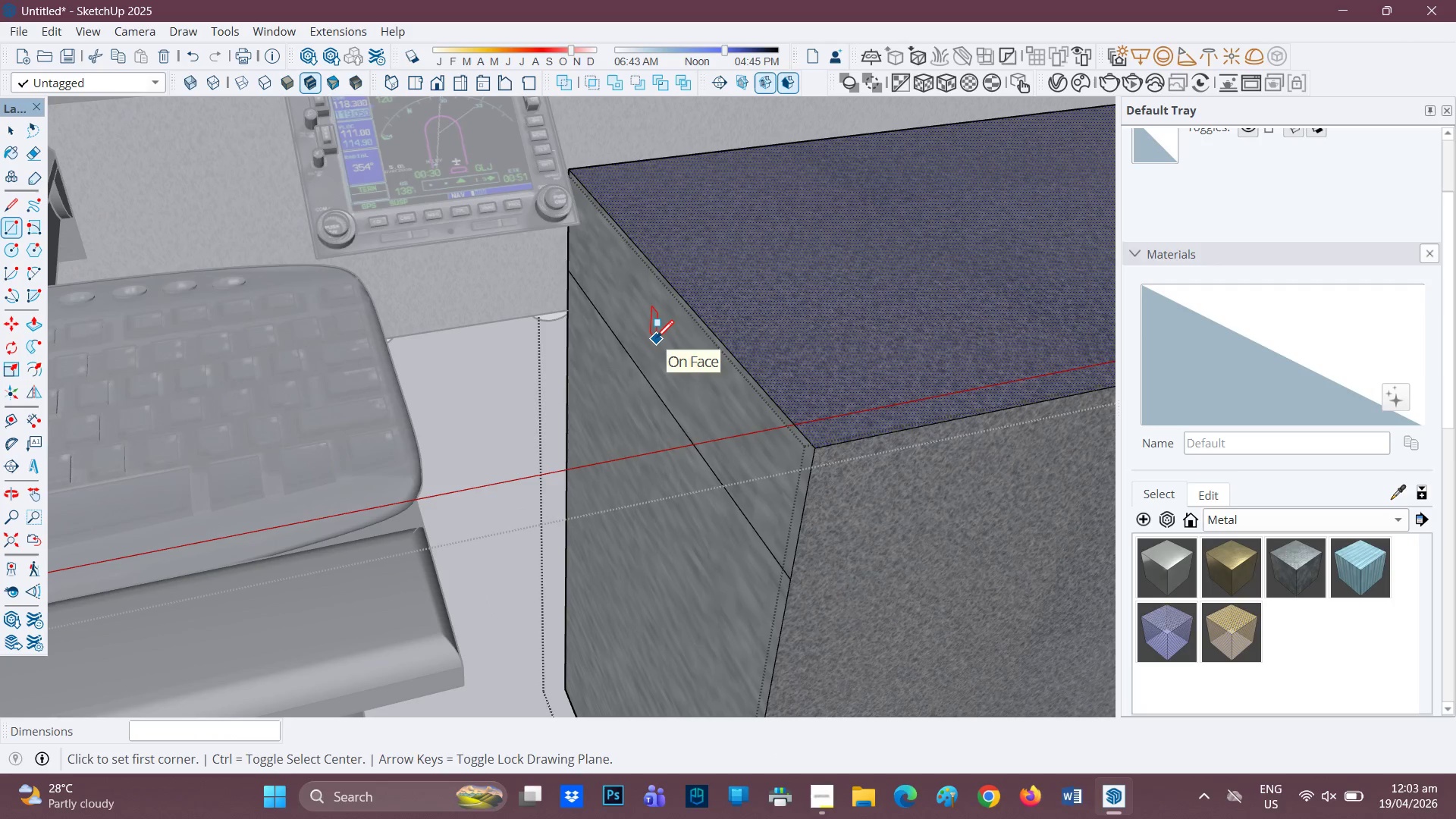 
key(P)
 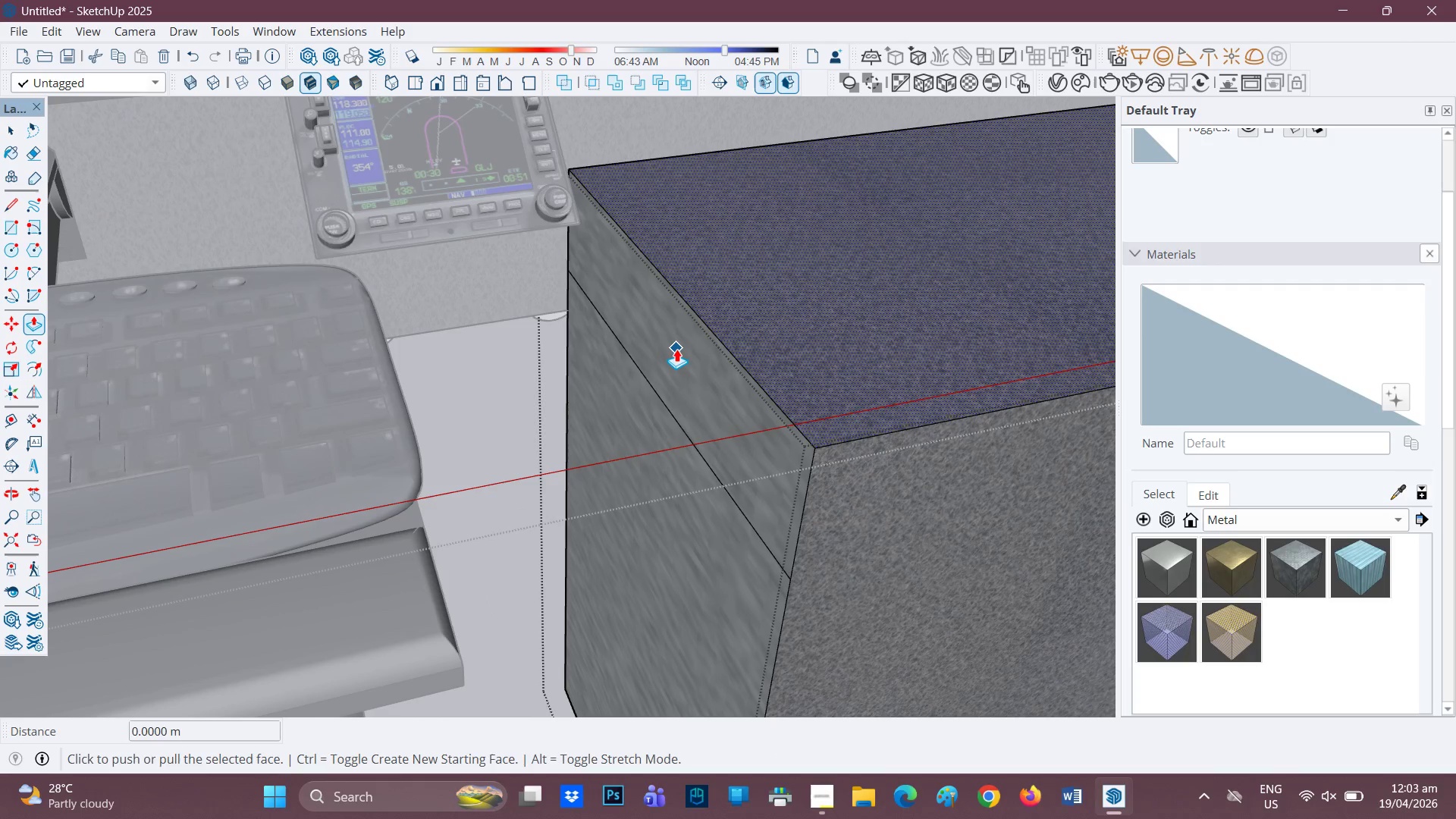 
key(Space)
 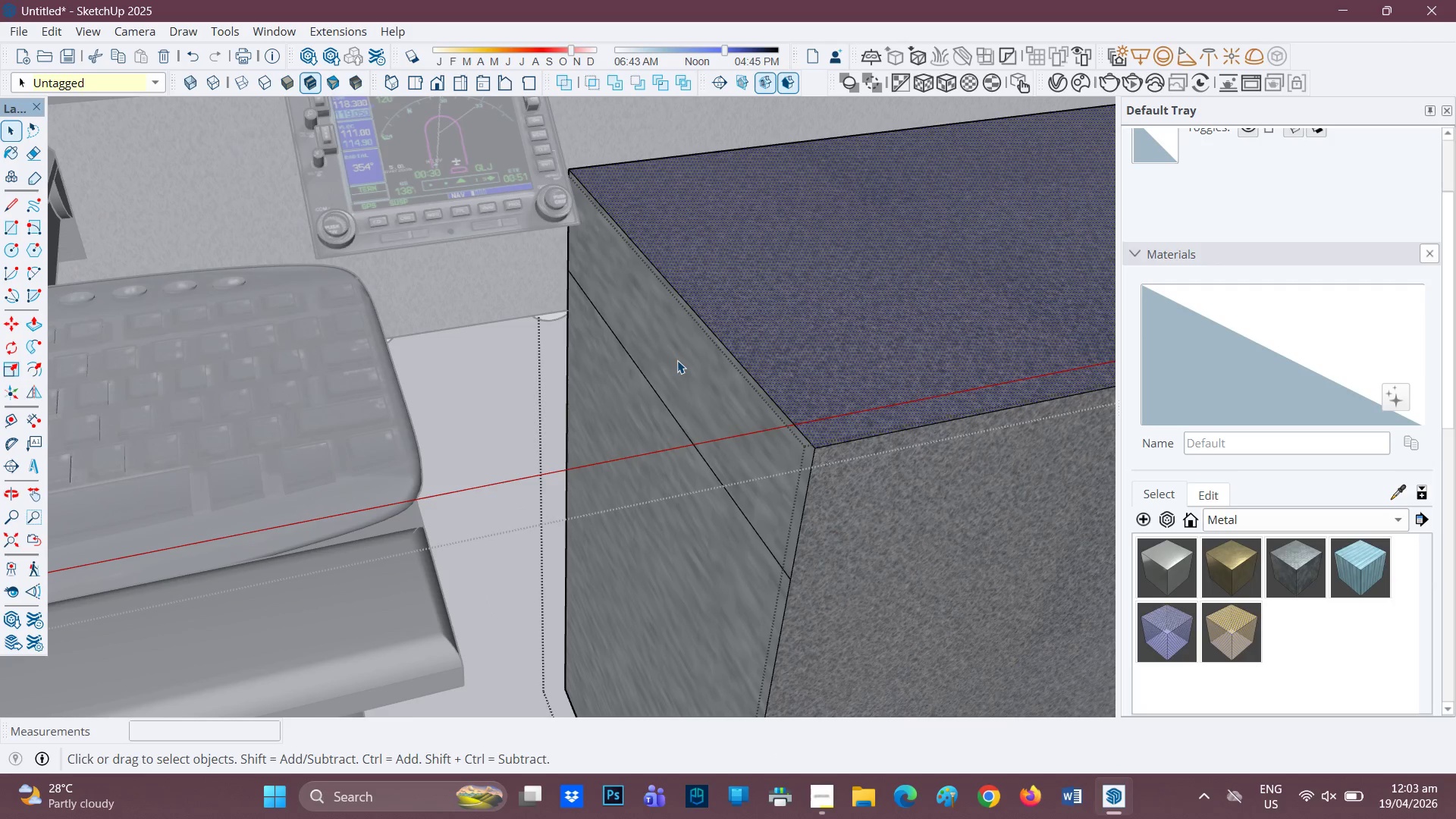 
key(P)
 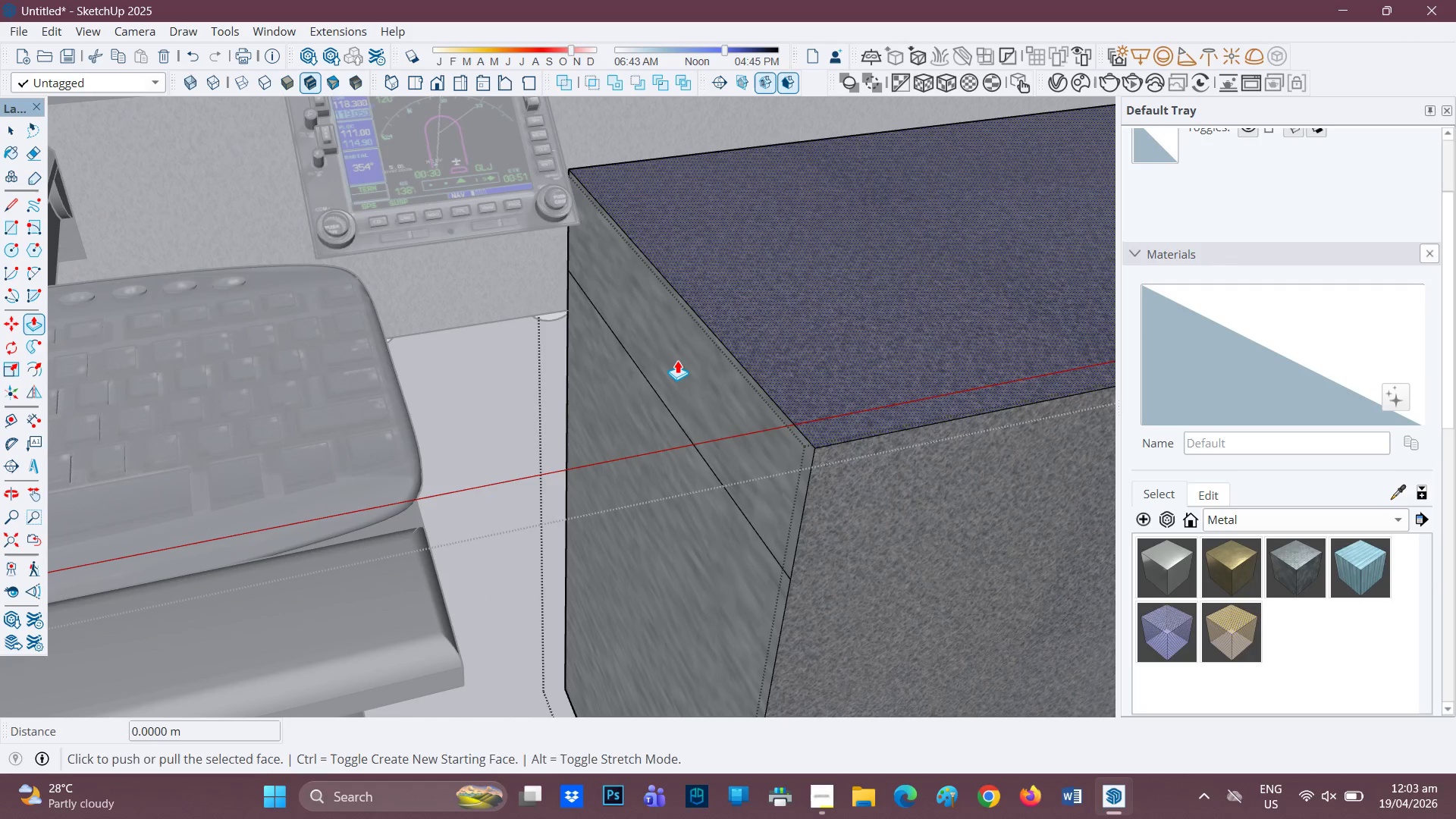 
left_click([677, 360])
 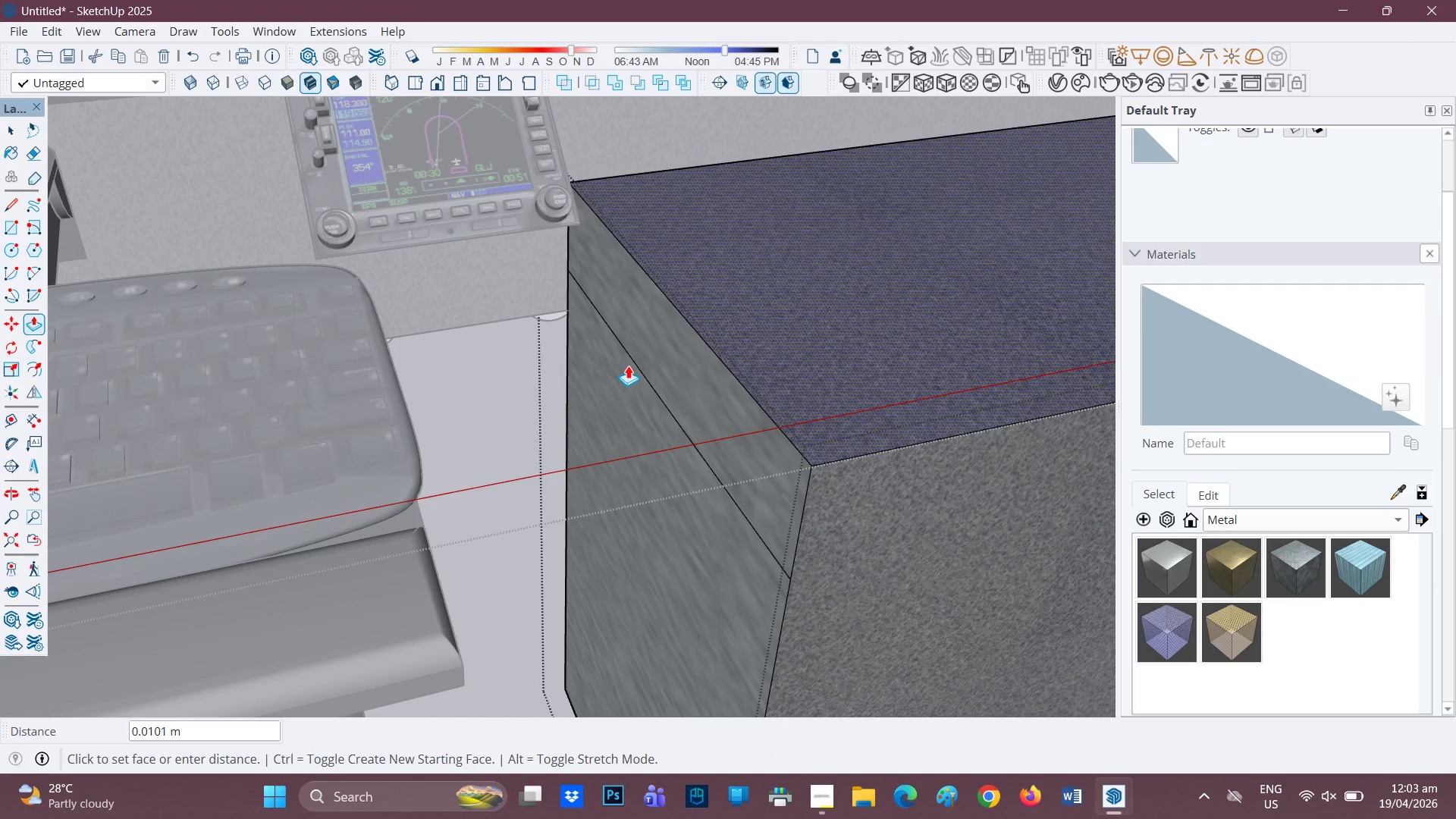 
key(Space)
 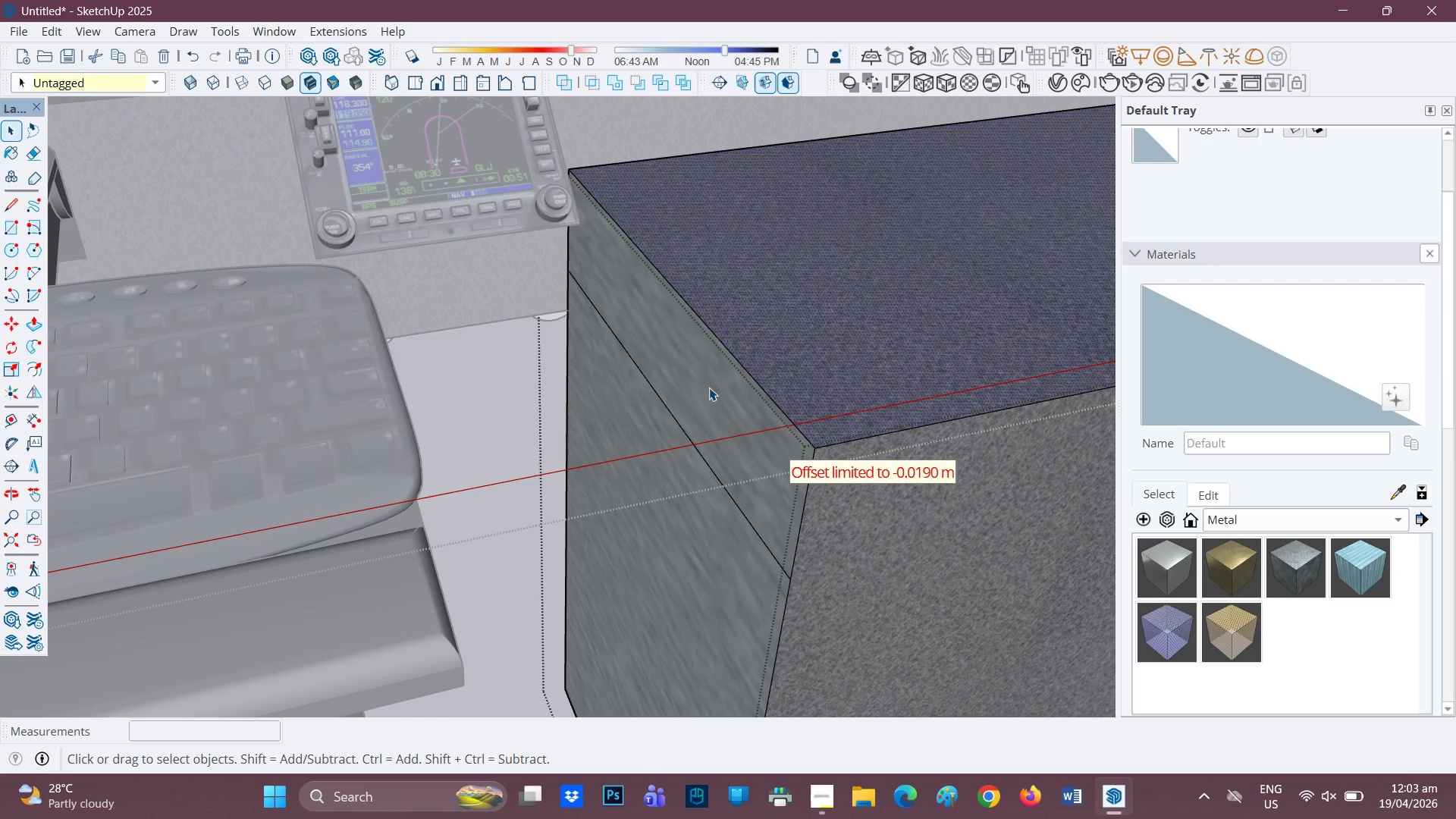 
left_click([706, 391])
 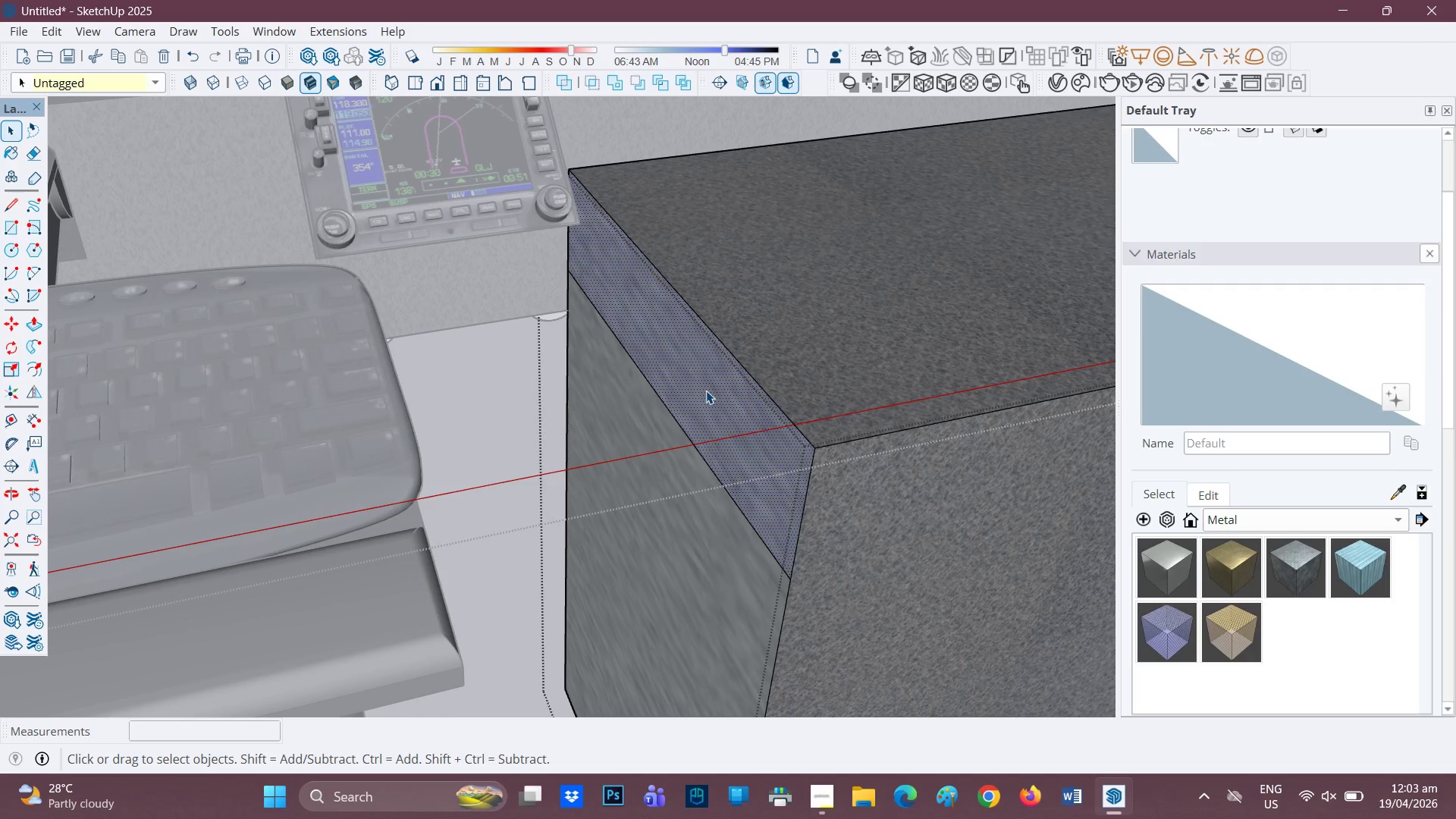 
key(P)
 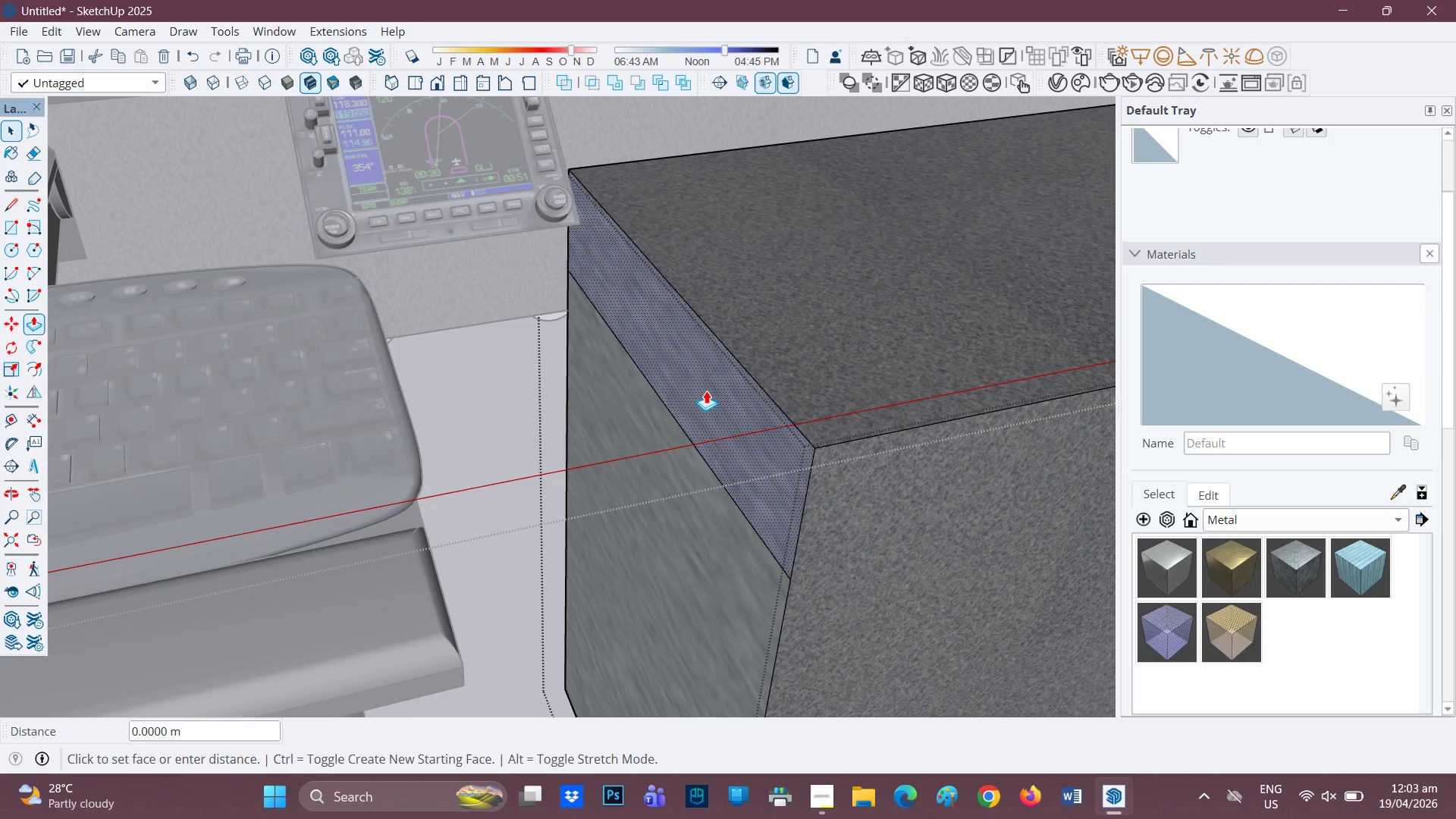 
left_click([706, 391])
 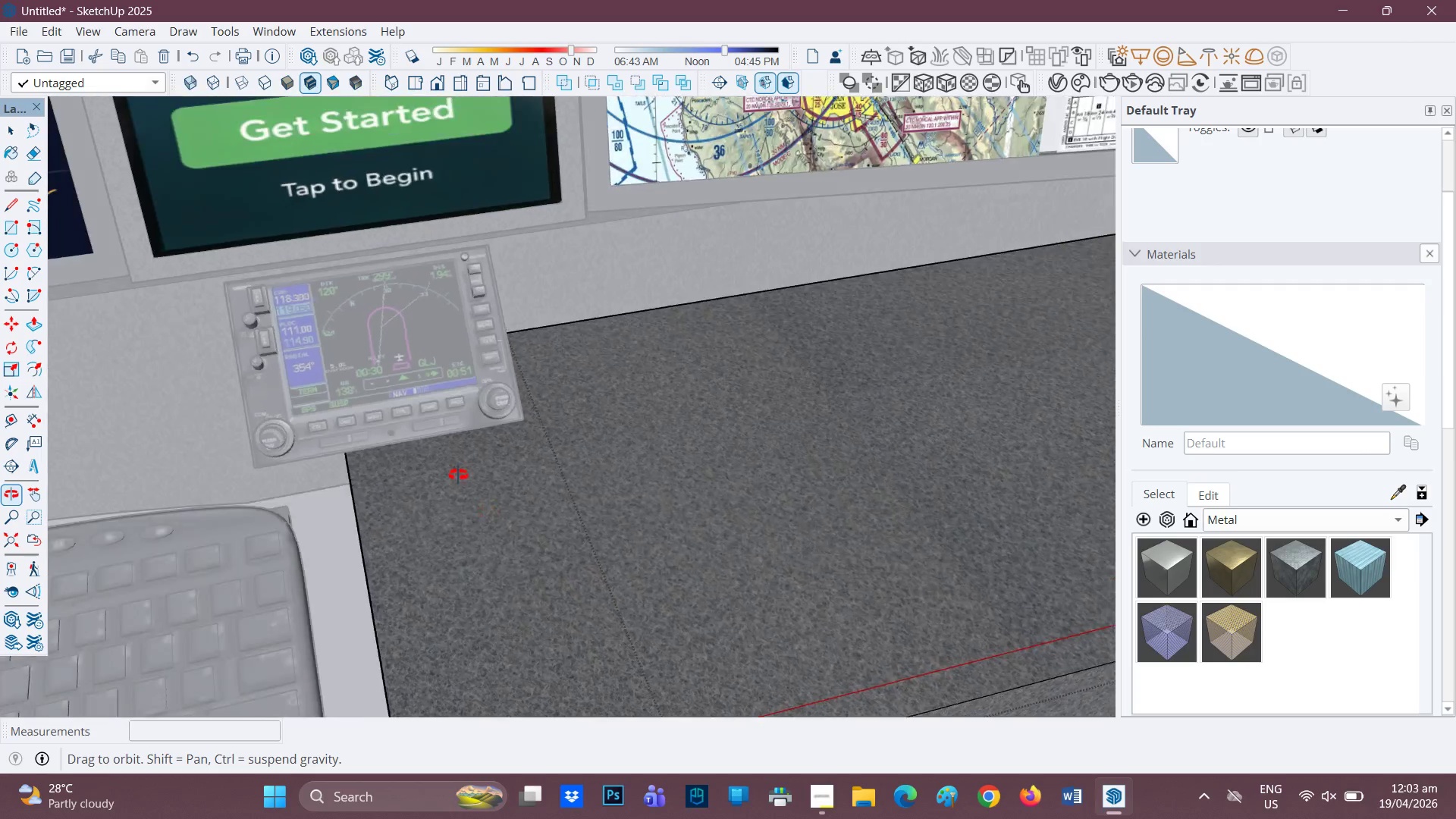 
wait(7.2)
 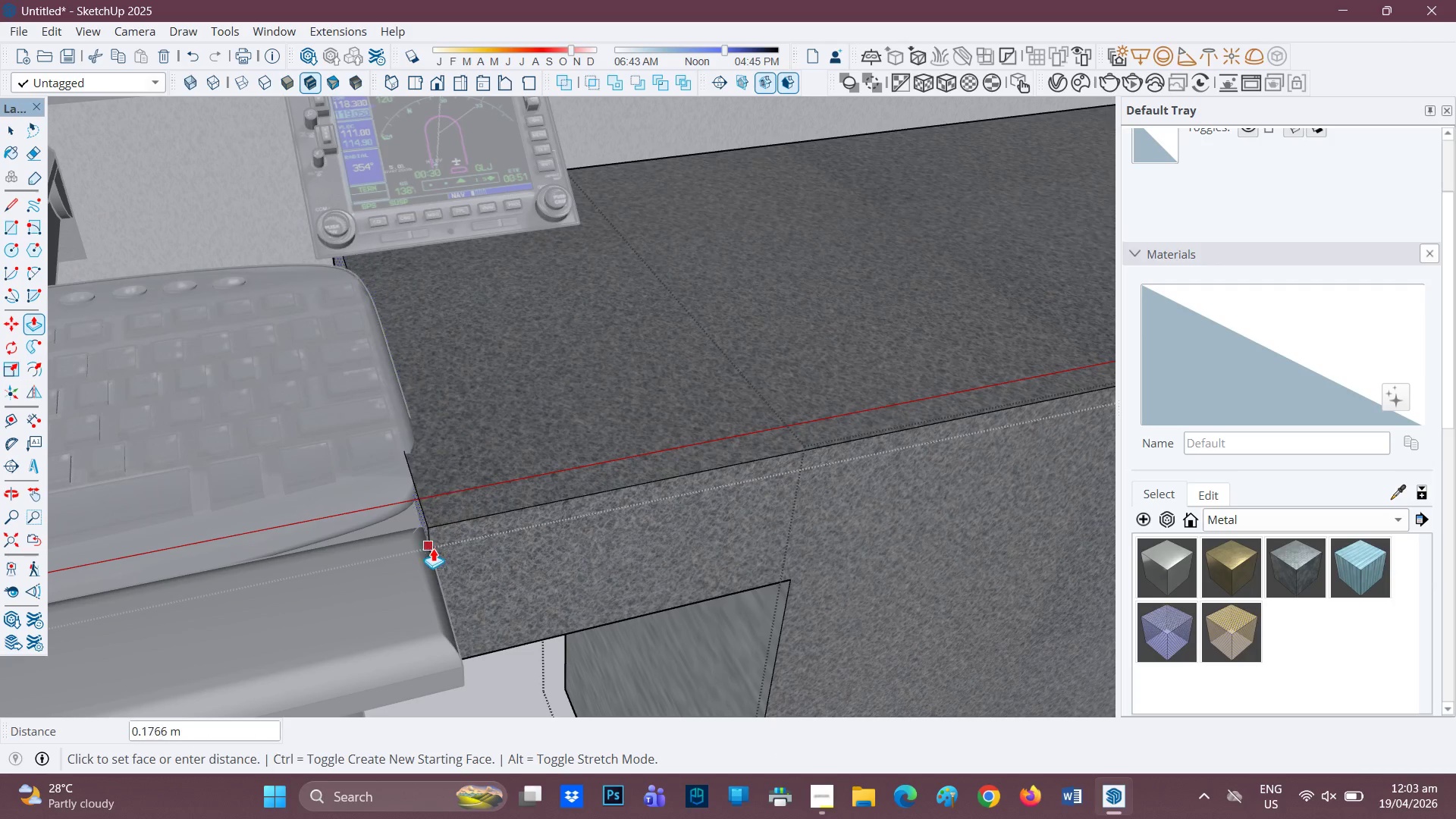 
left_click_drag(start_coordinate=[284, 422], to_coordinate=[289, 420])
 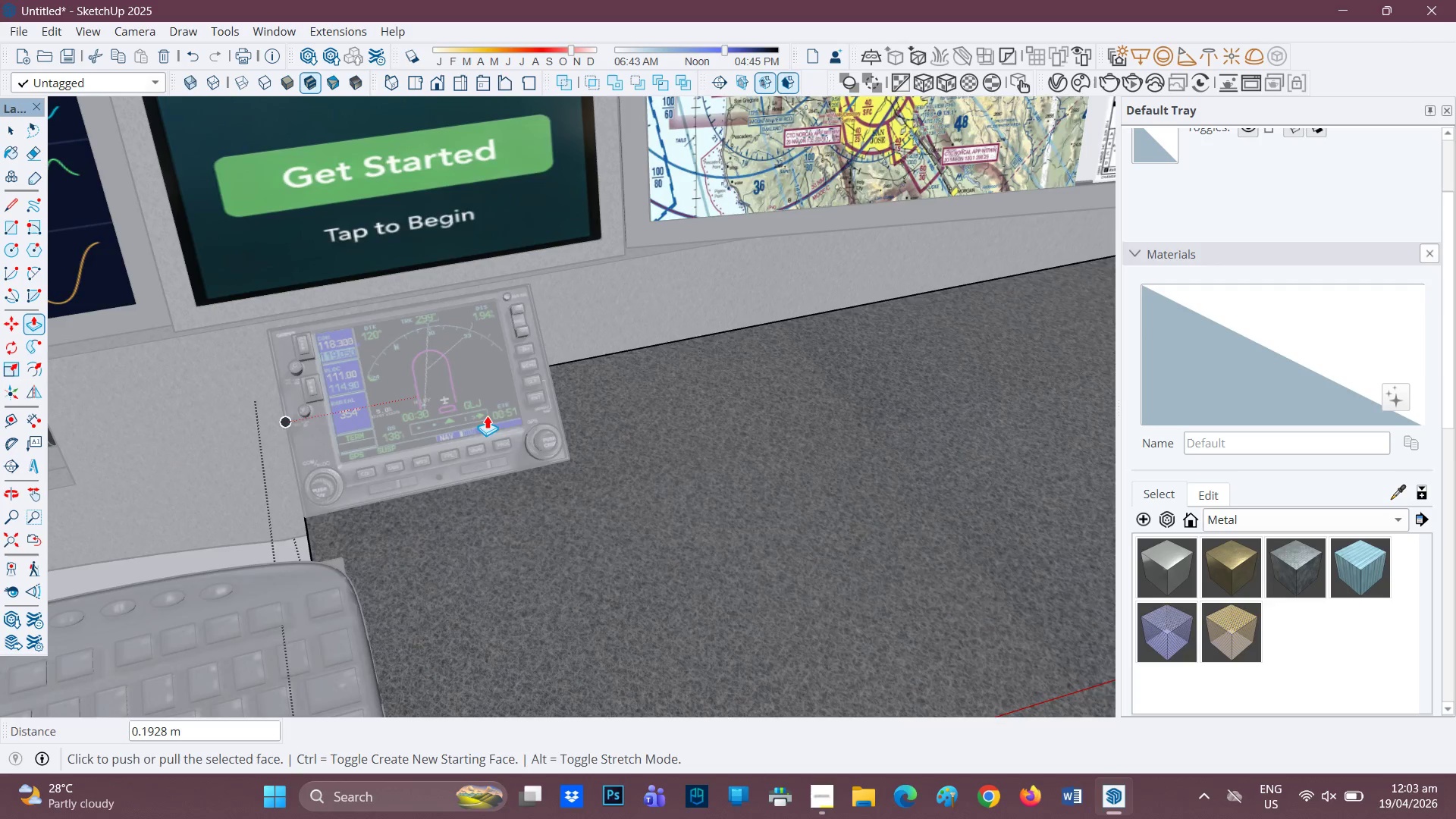 
scroll: coordinate [594, 482], scroll_direction: down, amount: 5.0
 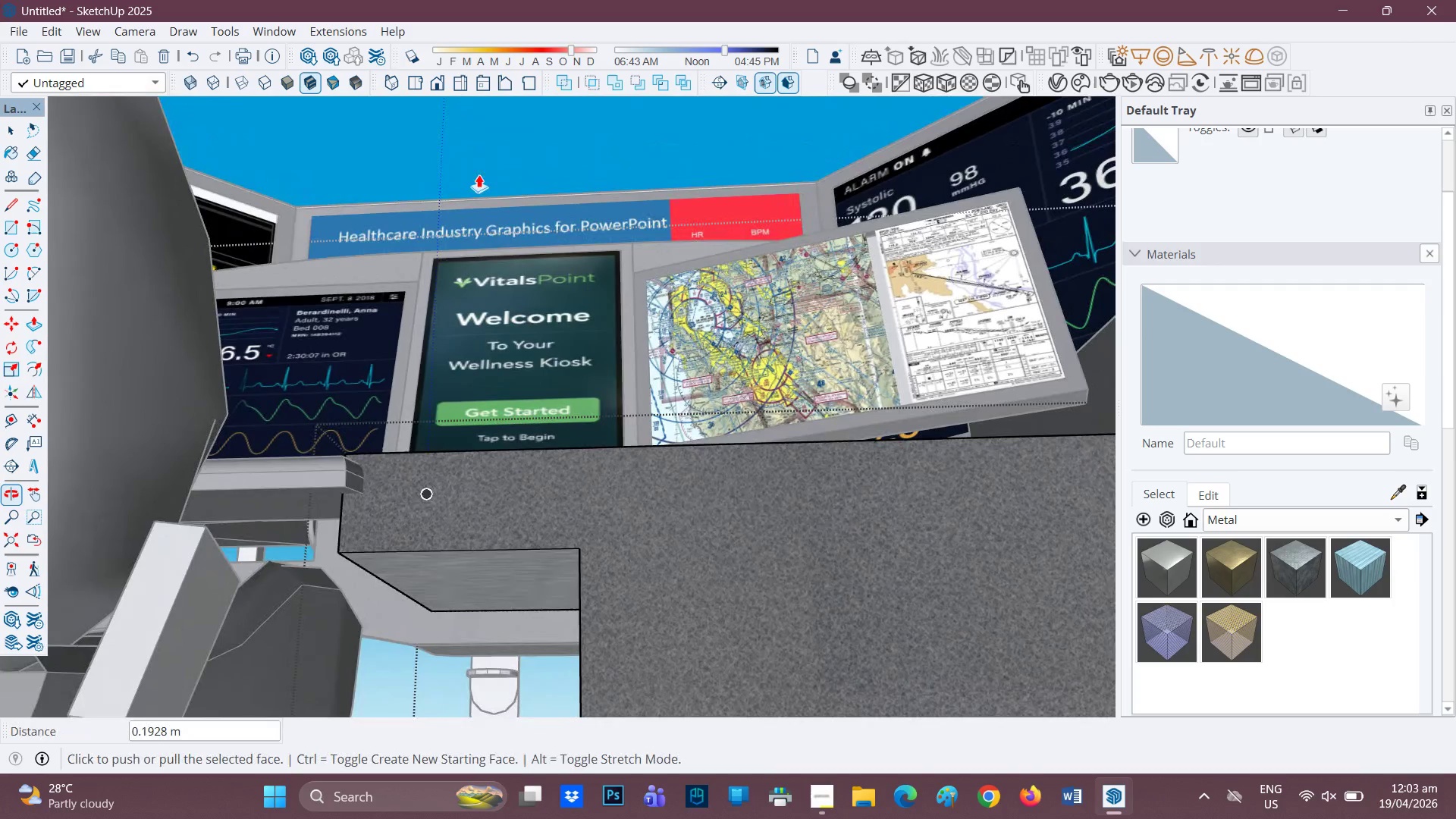 
key(Space)
 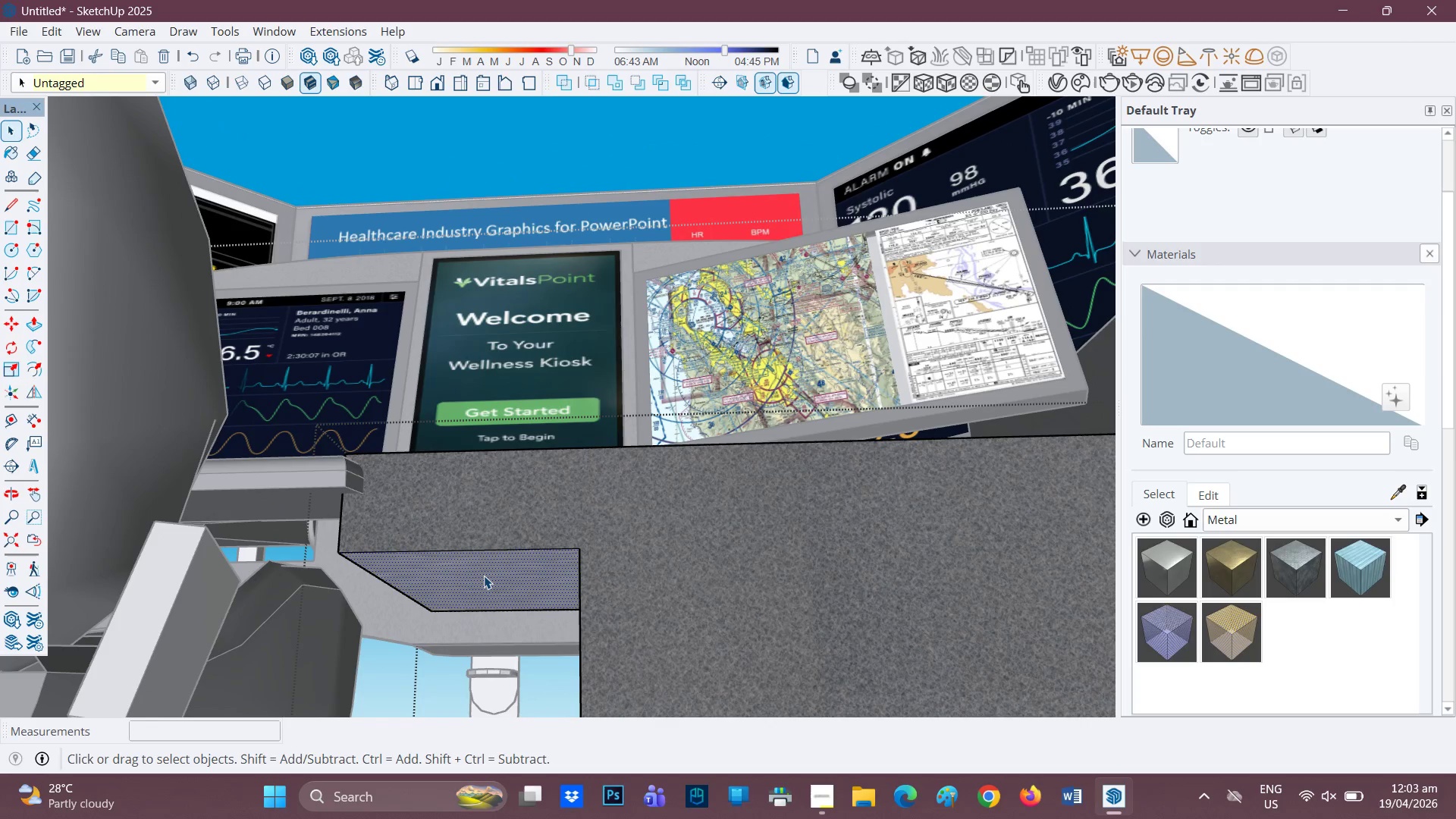 
key(P)
 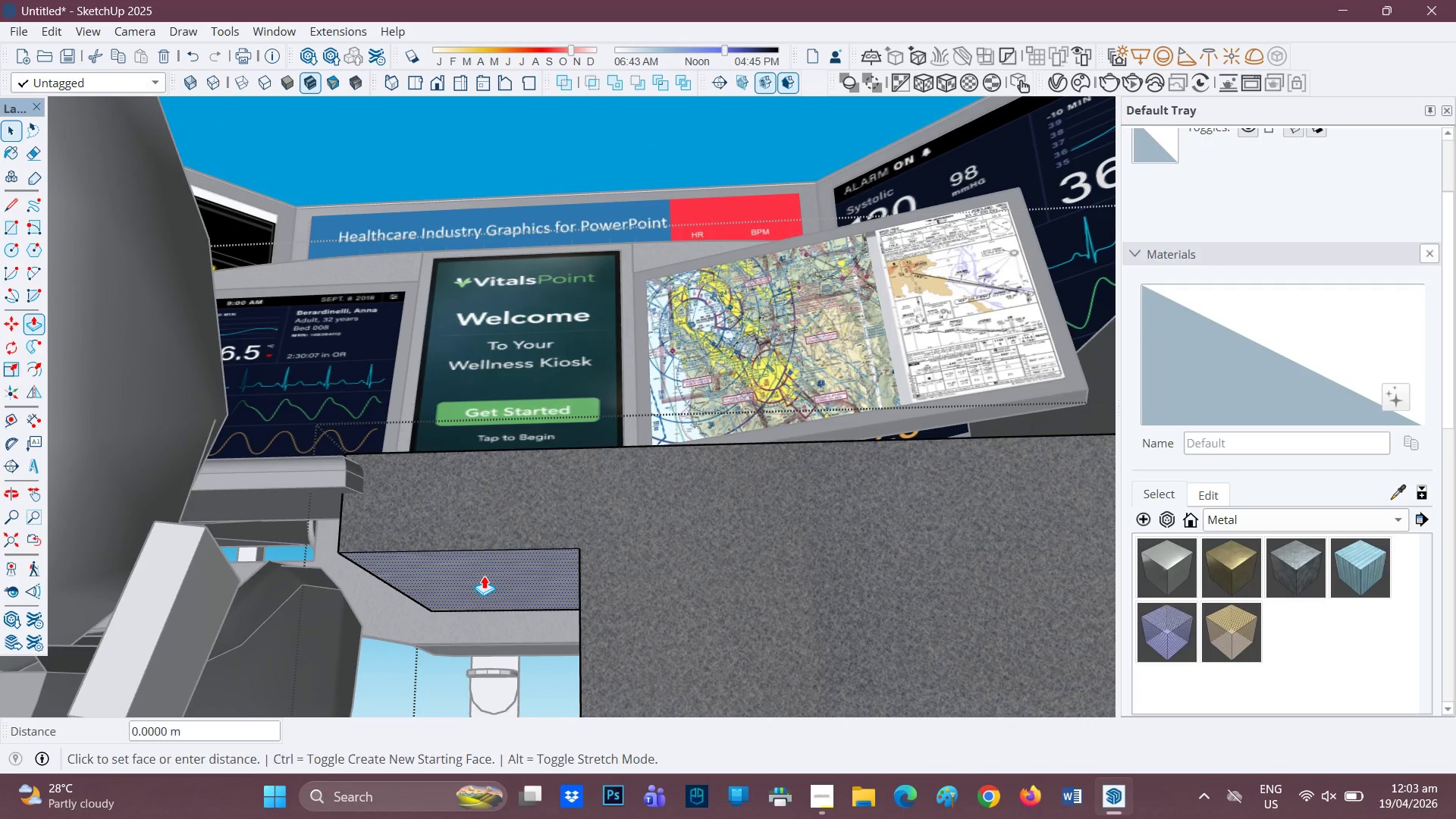 
left_click([484, 576])
 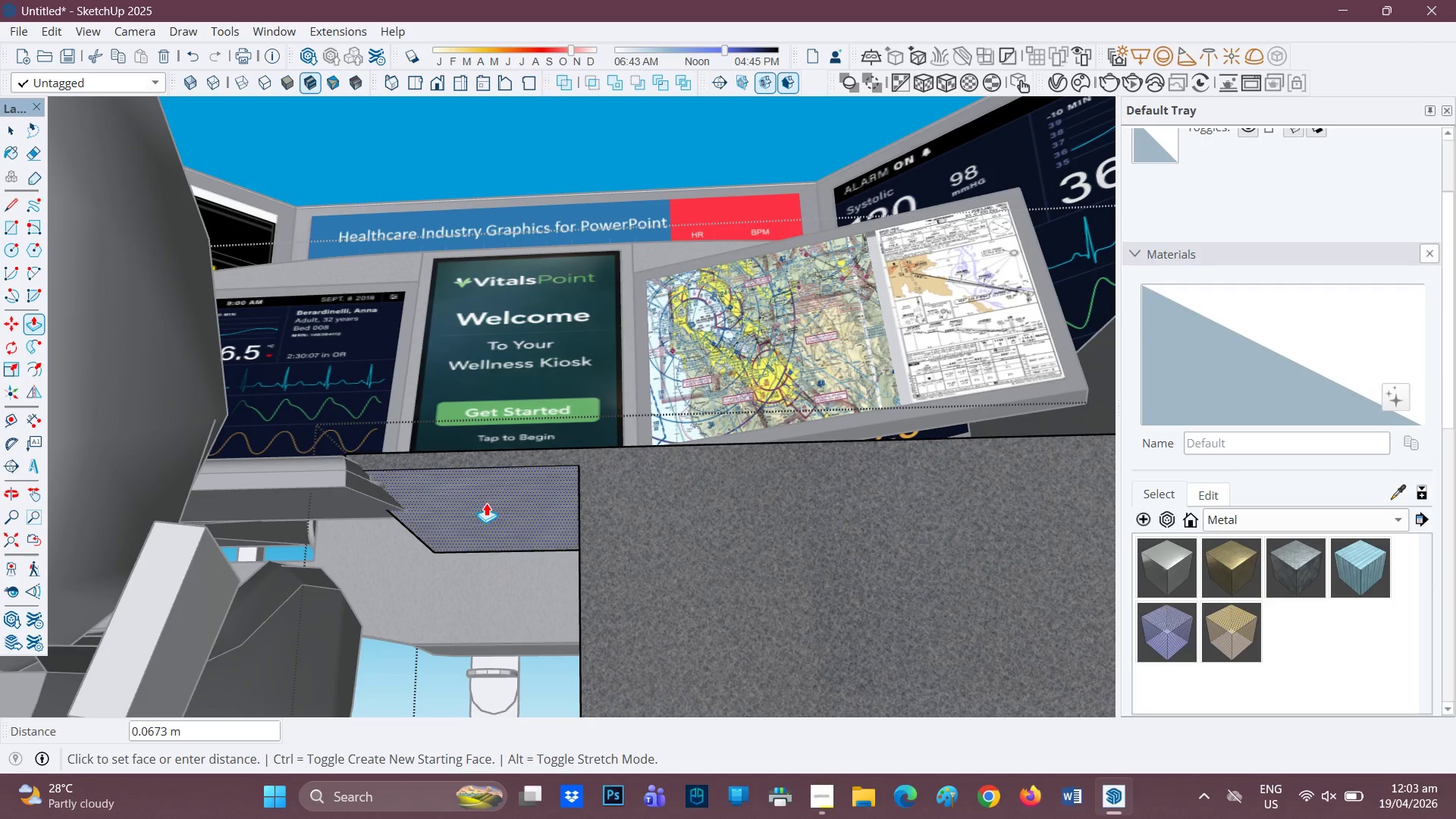 
left_click([489, 501])
 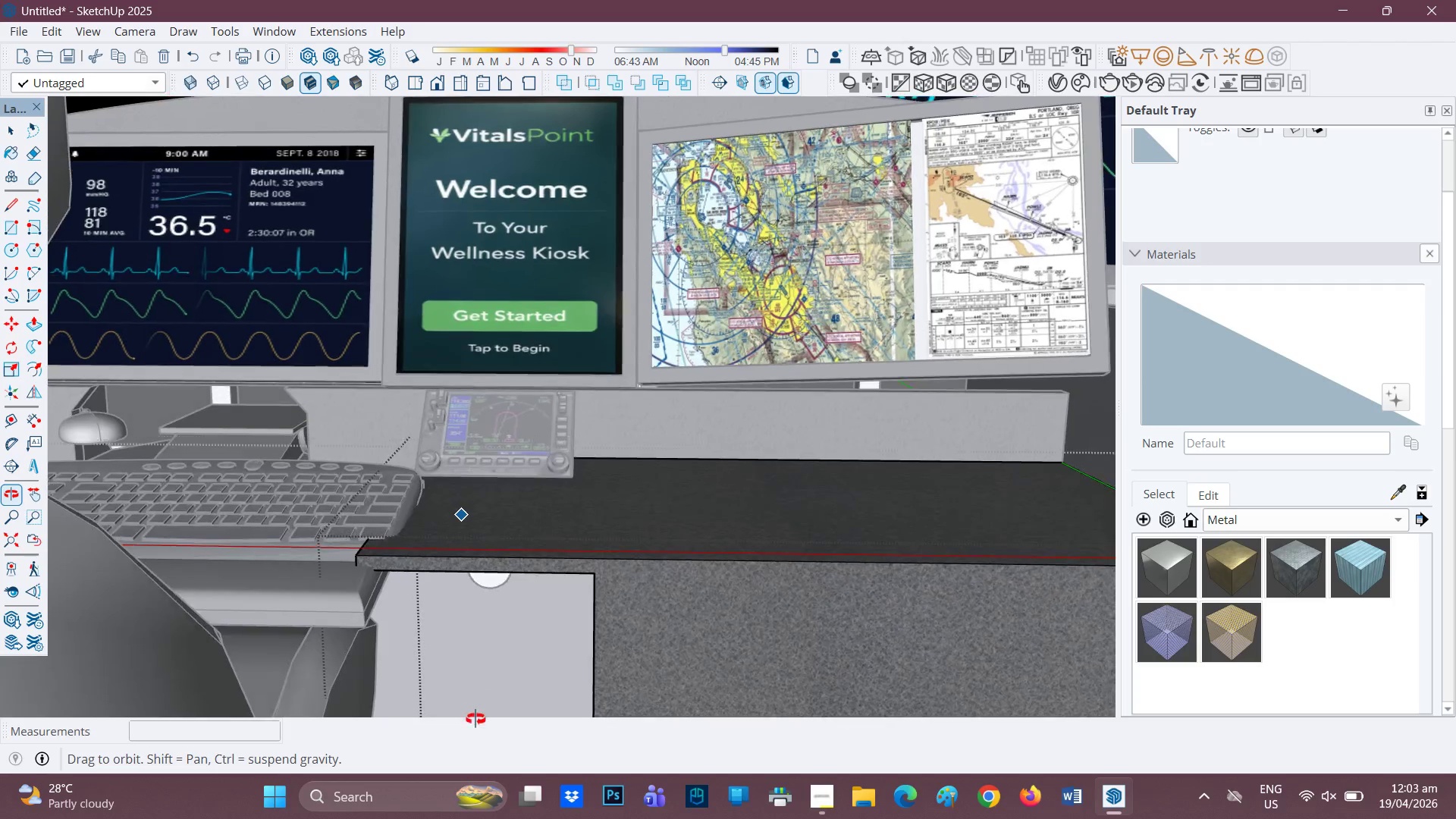 
scroll: coordinate [302, 567], scroll_direction: down, amount: 5.0
 